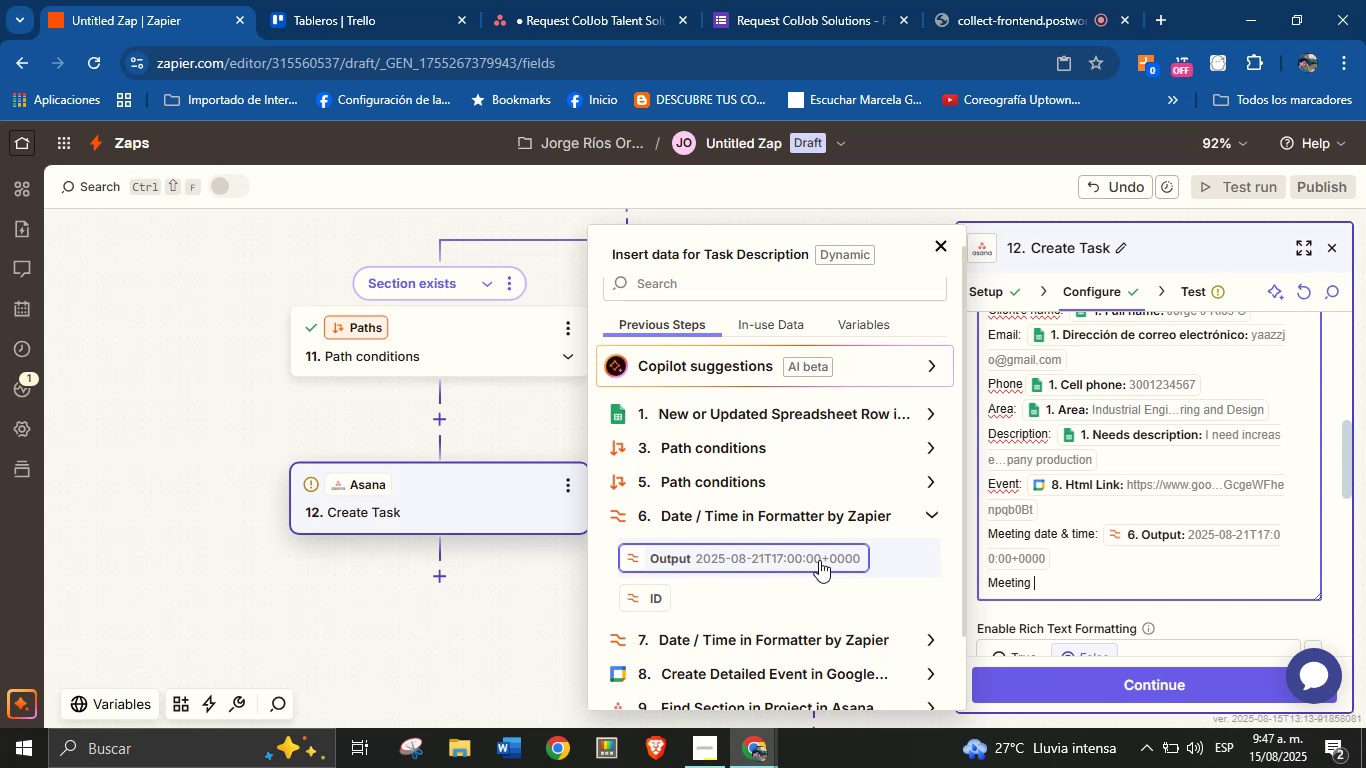 
wait(31.78)
 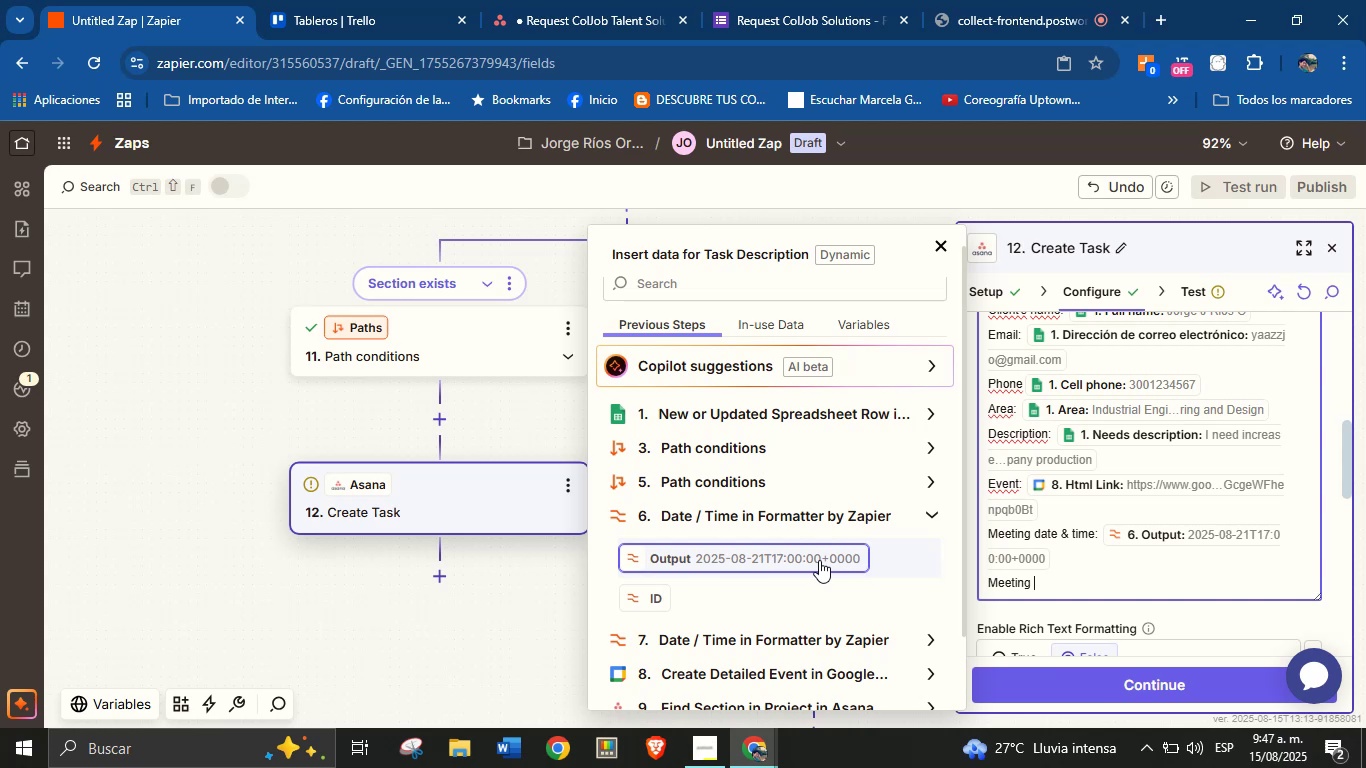 
type(link> )
 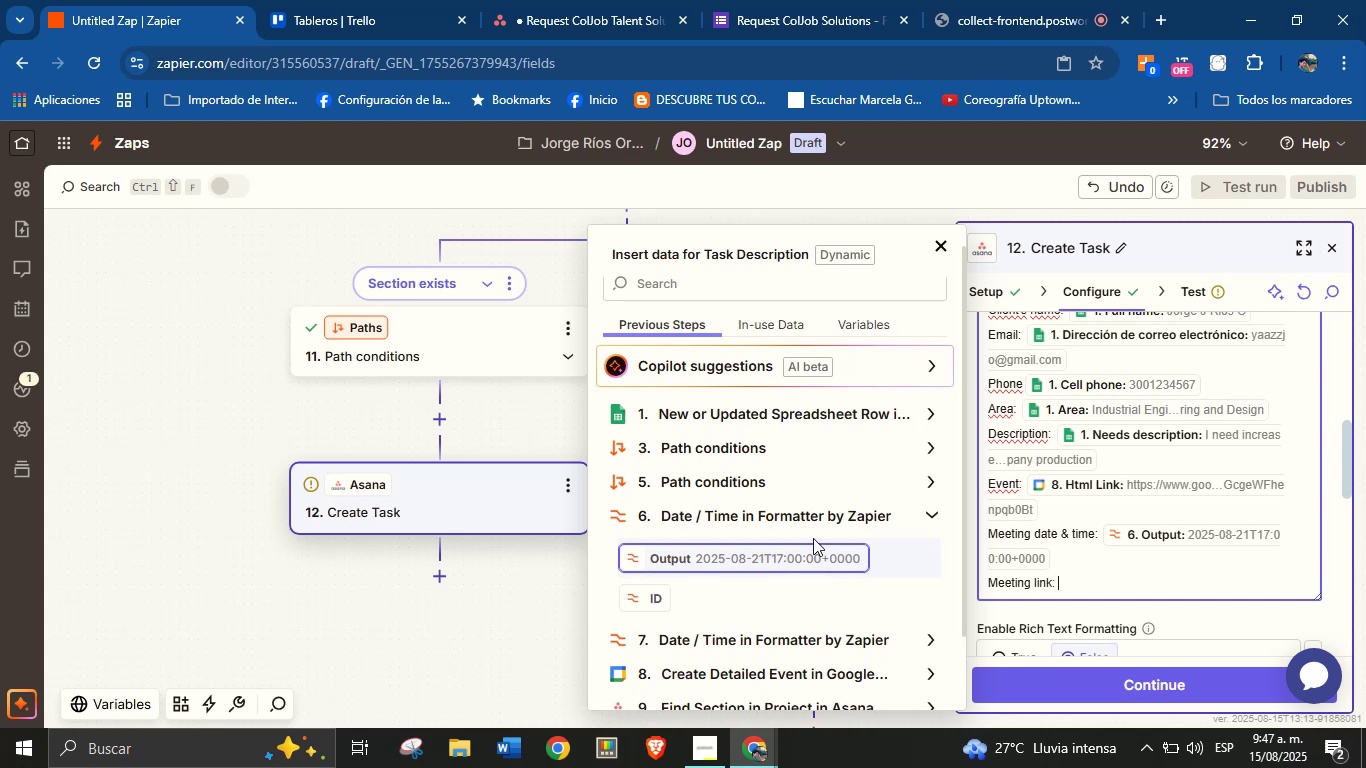 
left_click([716, 287])
 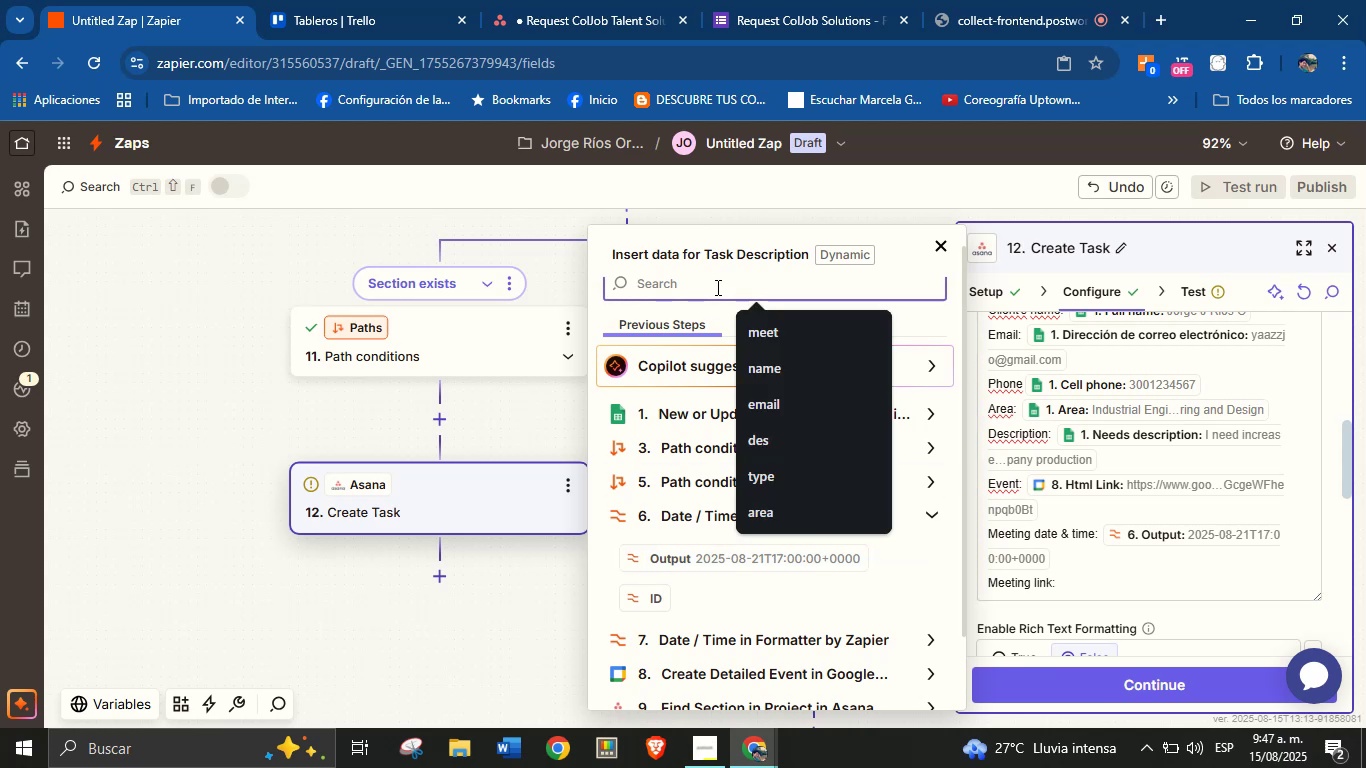 
type(meet)
 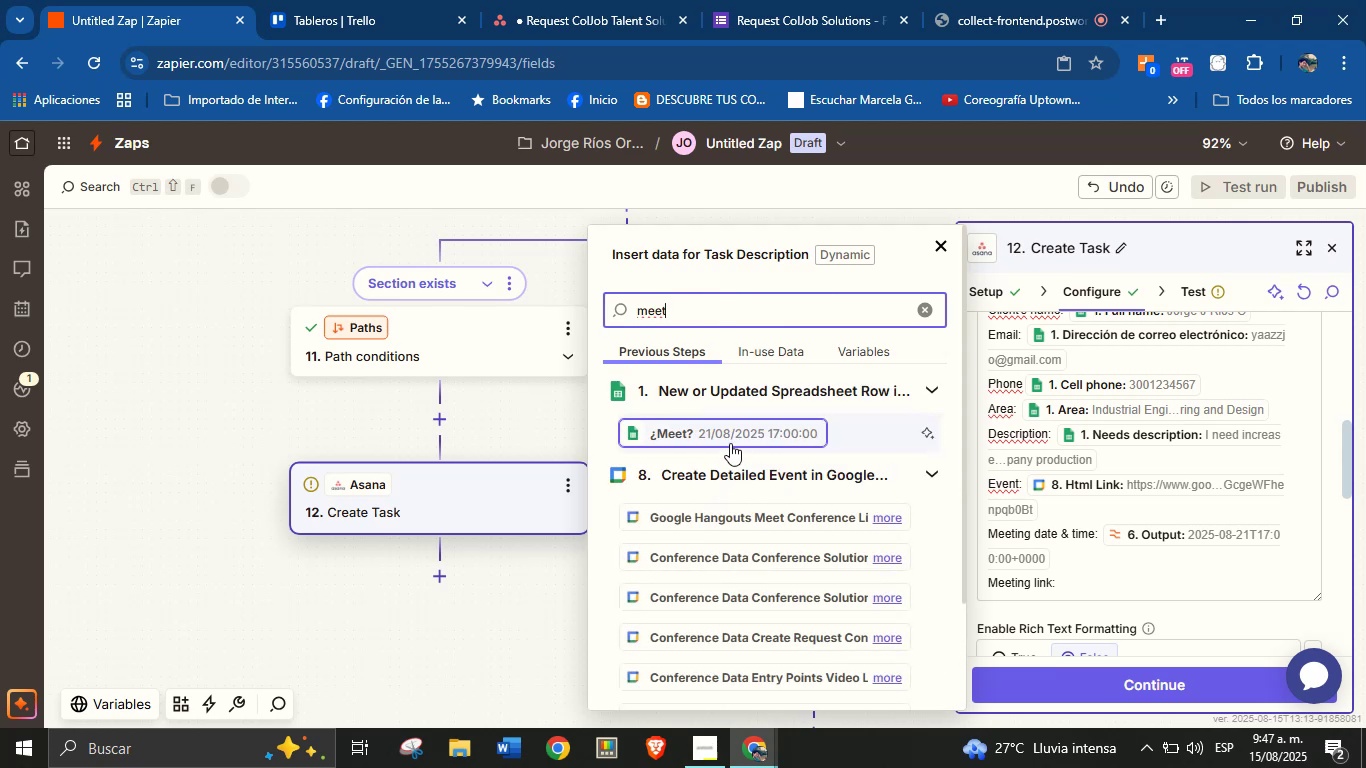 
wait(6.18)
 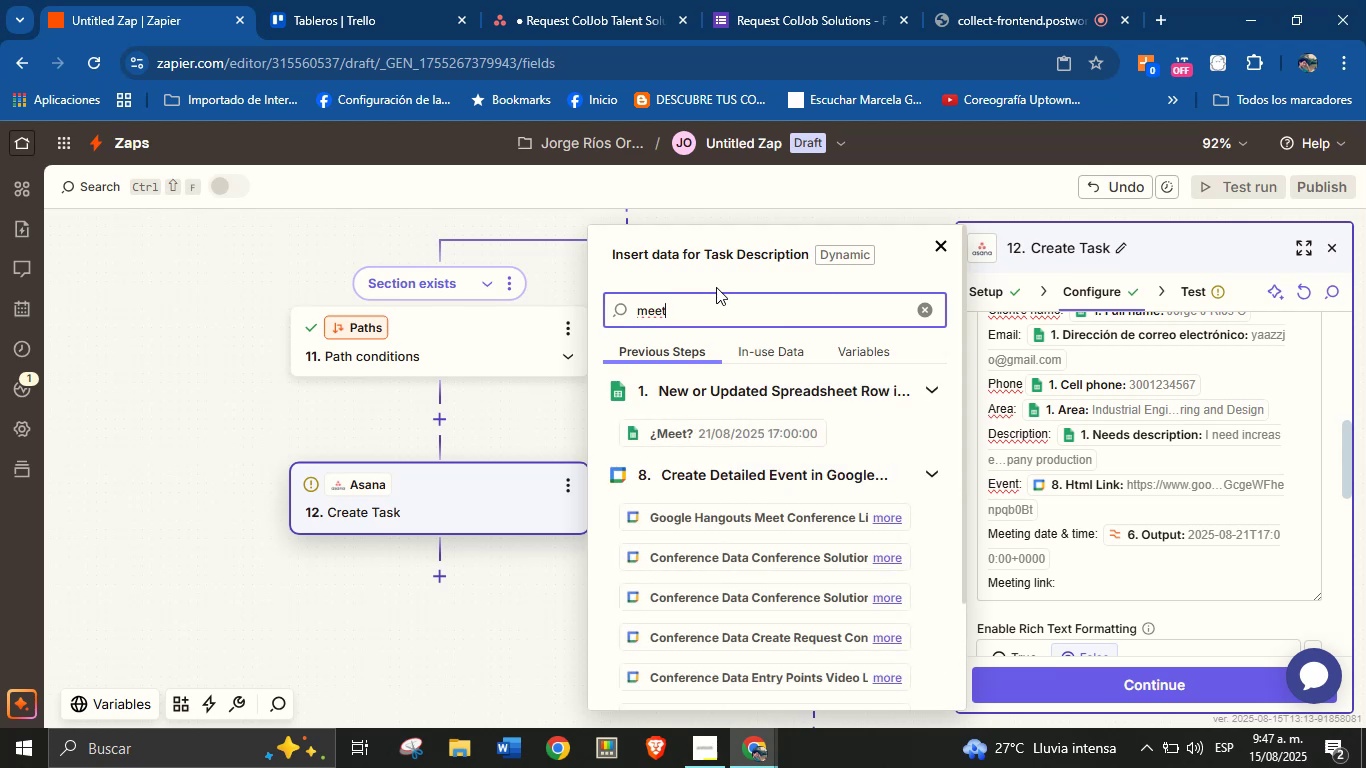 
left_click([757, 518])
 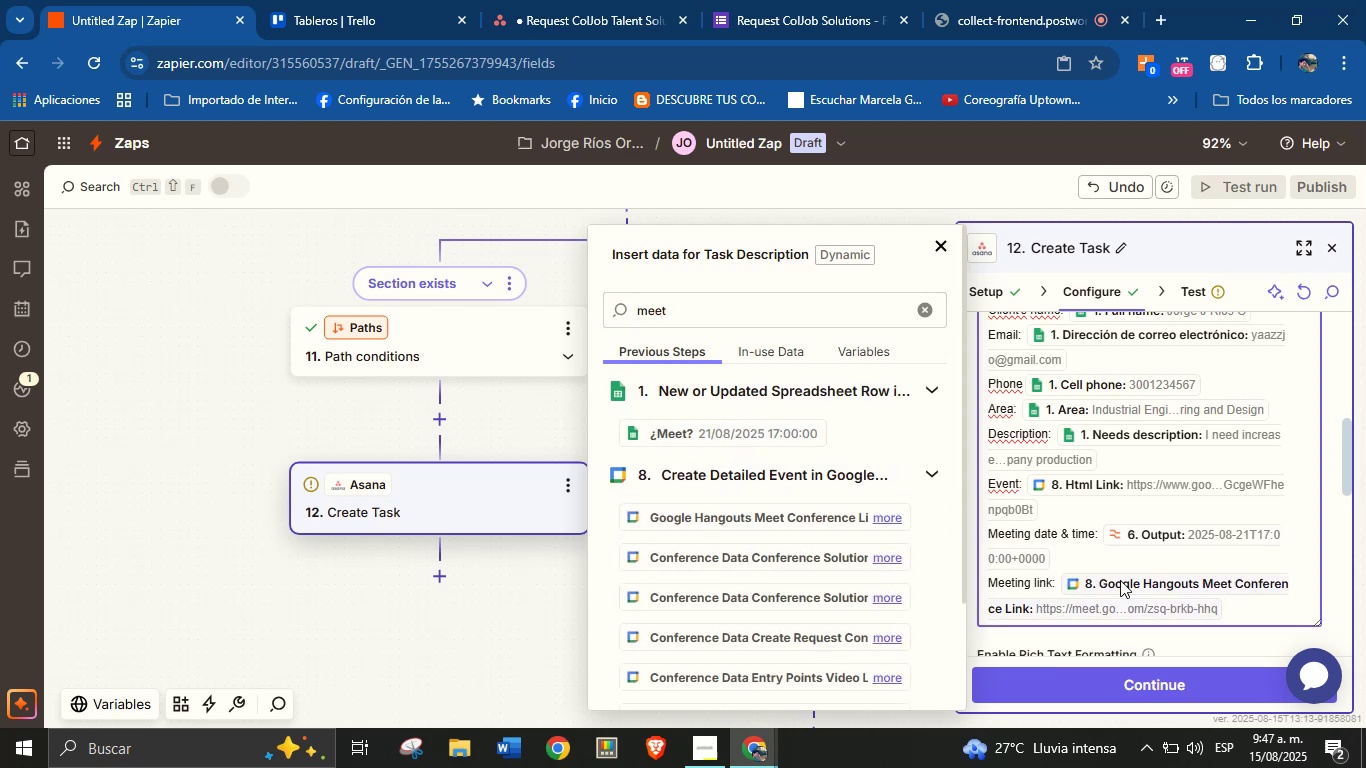 
key(Enter)
 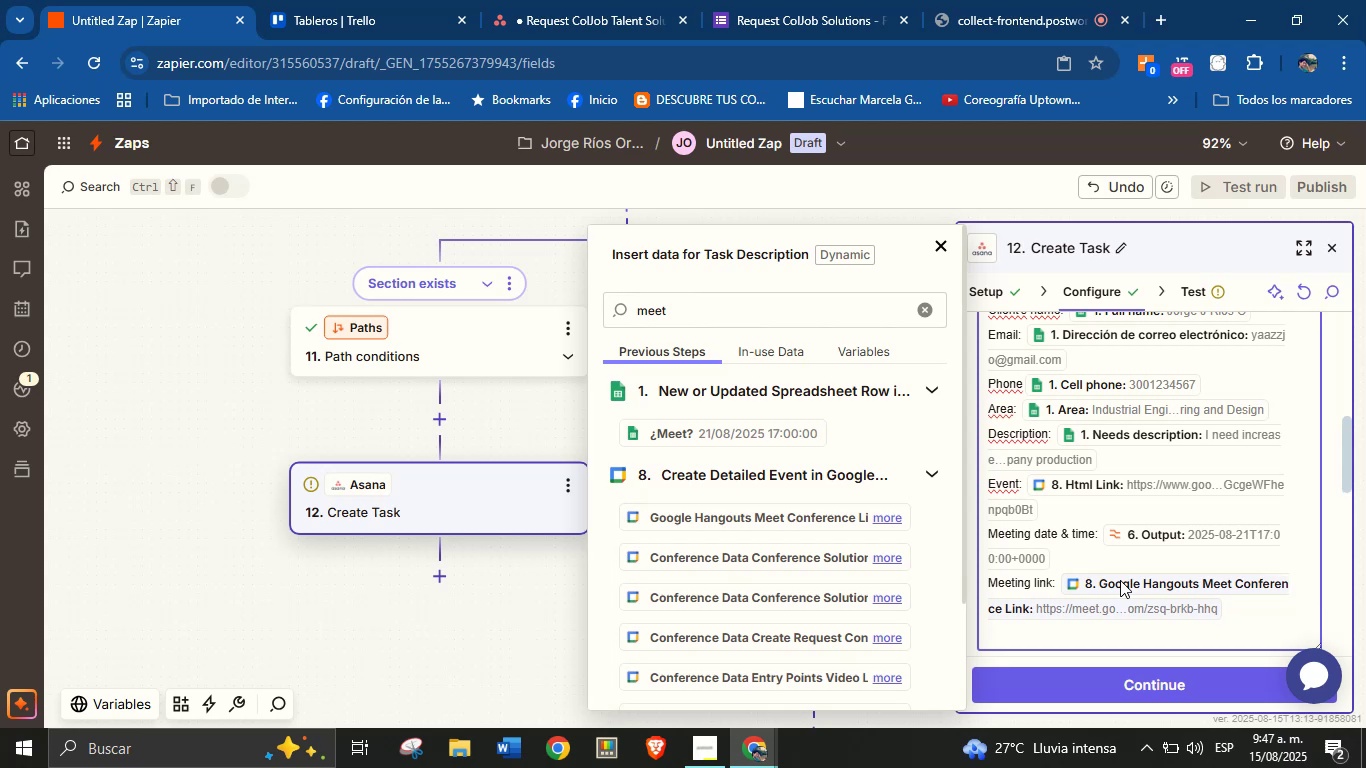 
type(Creation date> )
 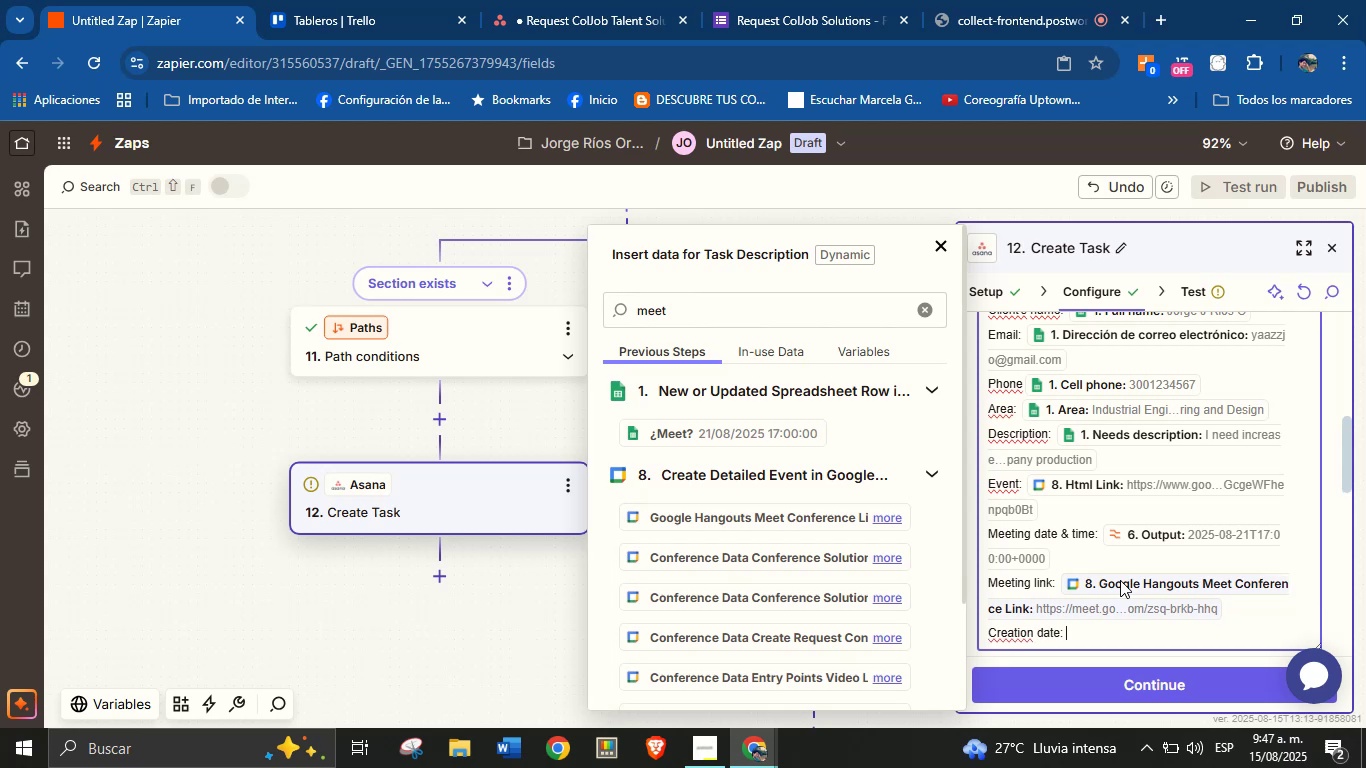 
left_click([921, 314])
 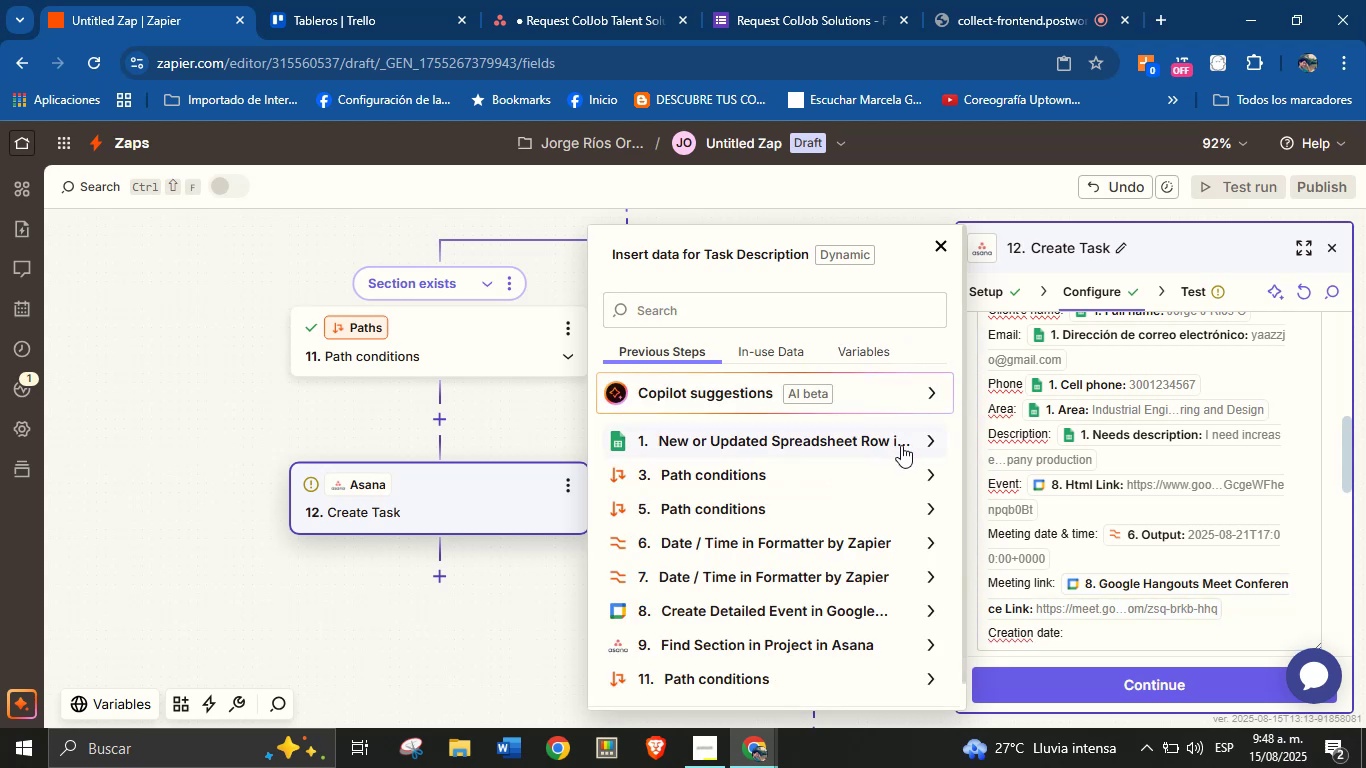 
left_click([929, 437])
 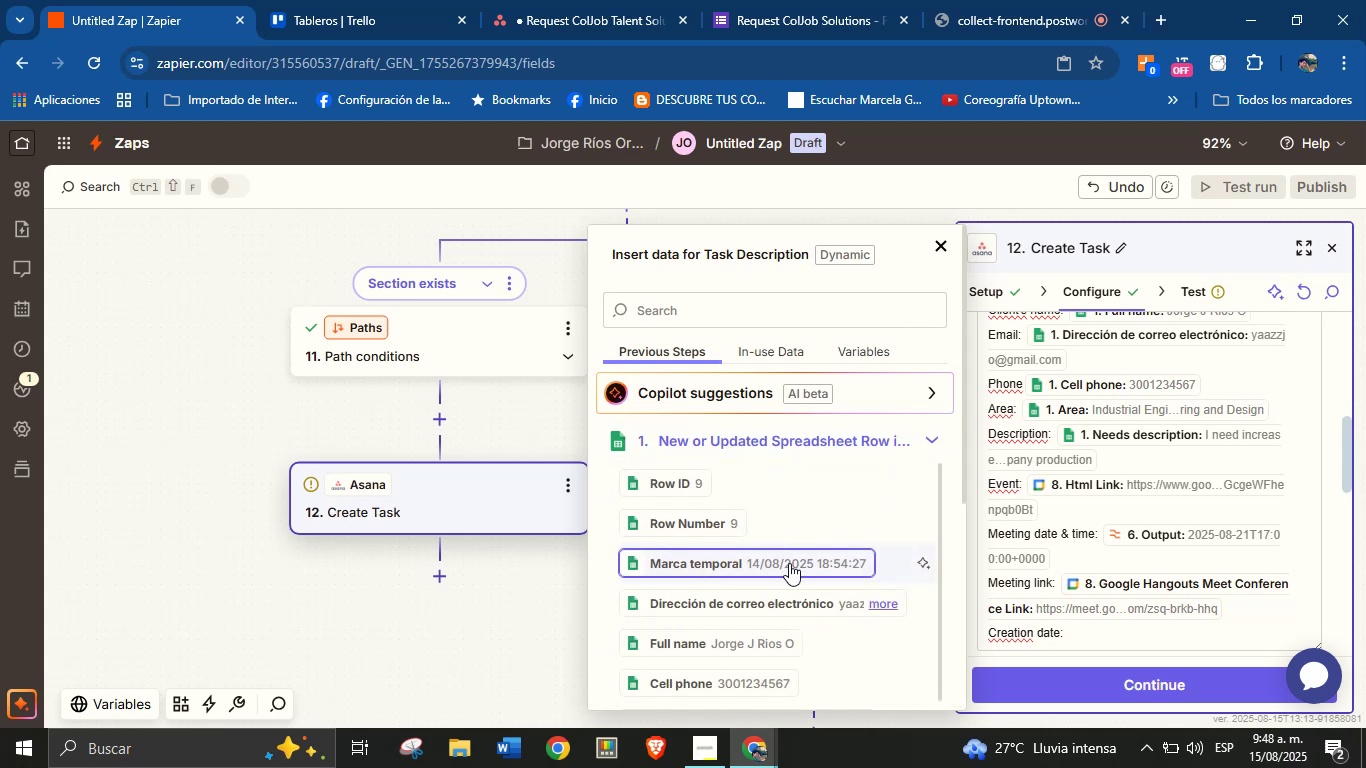 
scroll: coordinate [843, 393], scroll_direction: down, amount: 11.0
 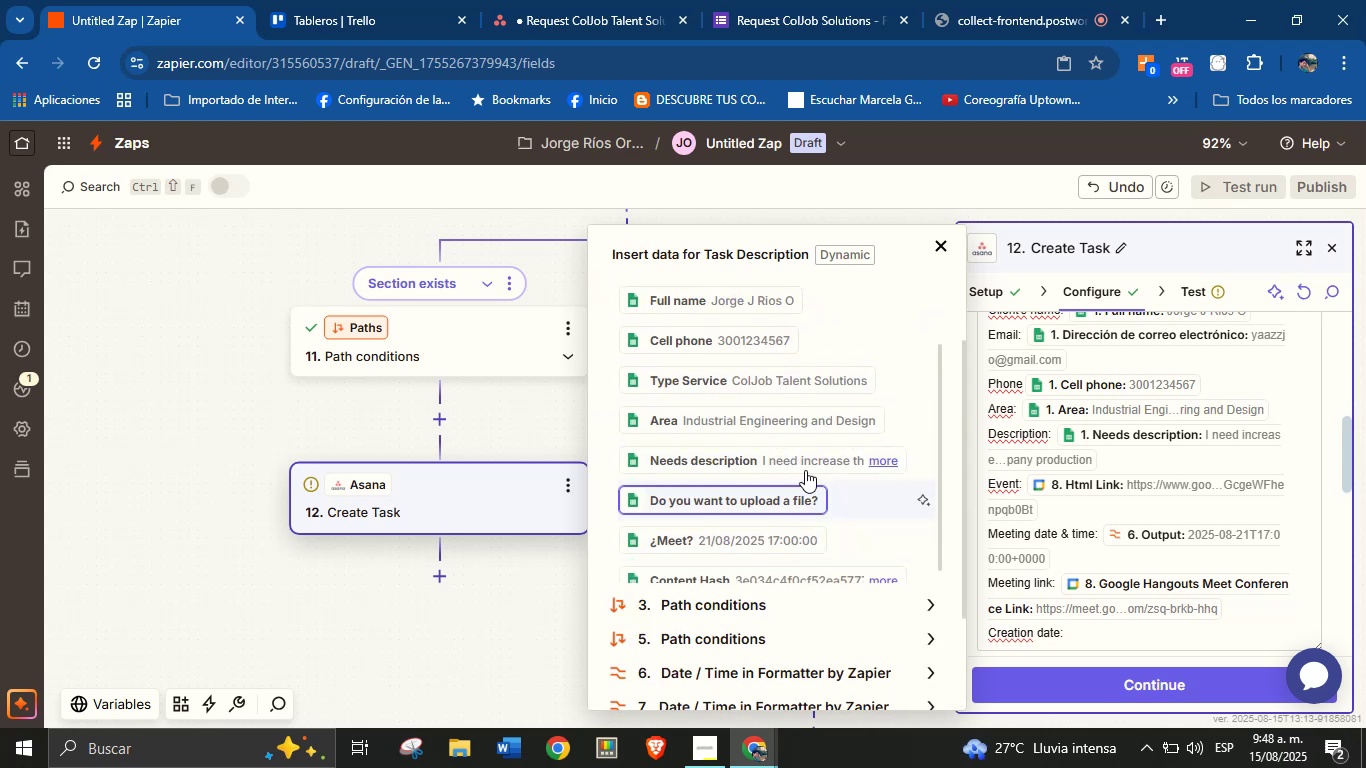 
scroll: coordinate [805, 437], scroll_direction: up, amount: 1.0
 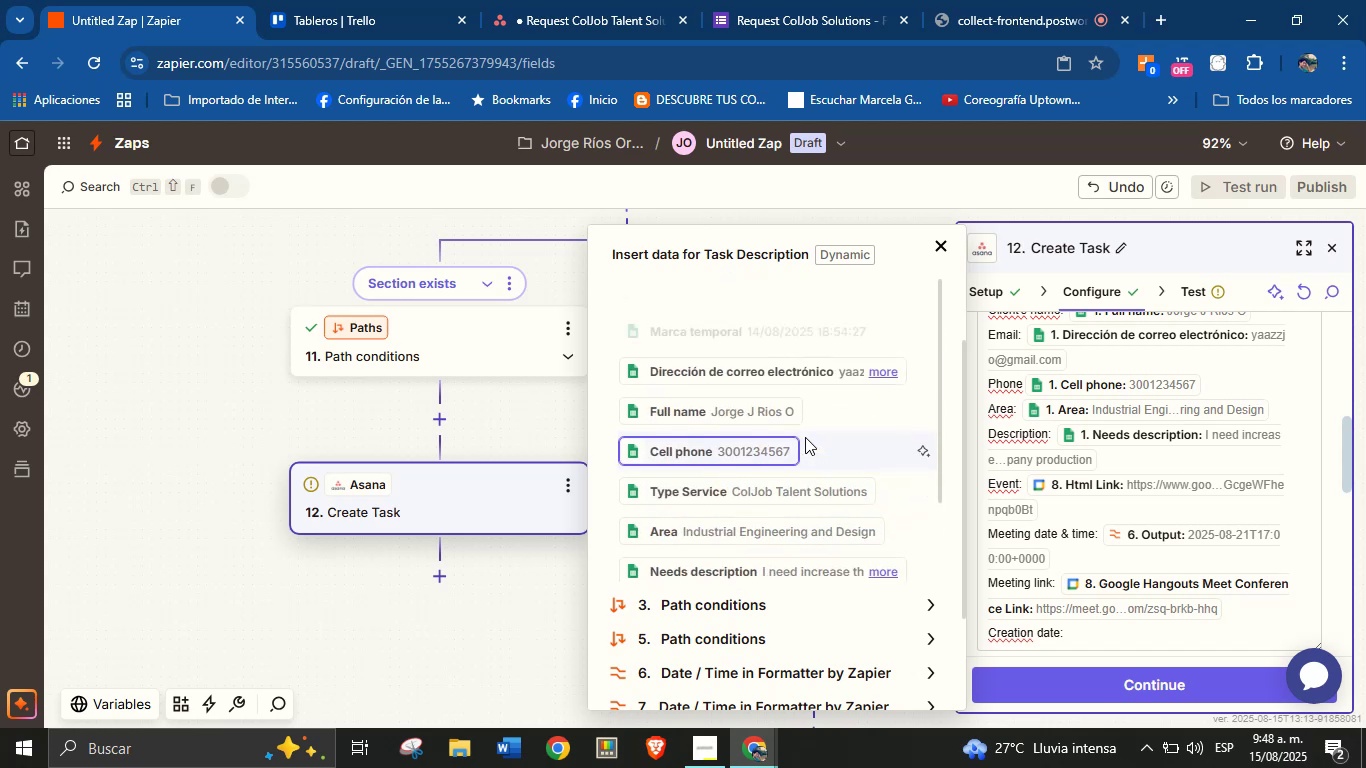 
scroll: coordinate [805, 437], scroll_direction: down, amount: 3.0
 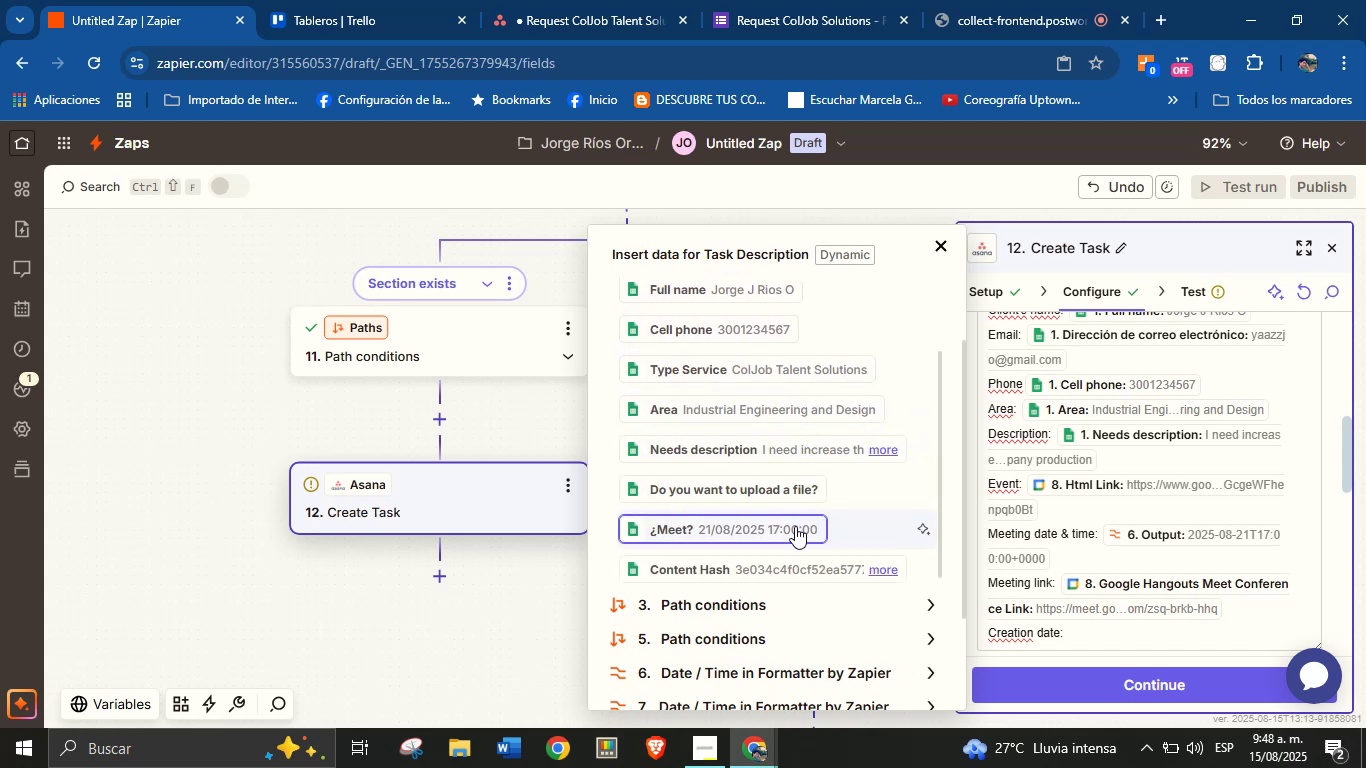 
scroll: coordinate [831, 464], scroll_direction: none, amount: 0.0
 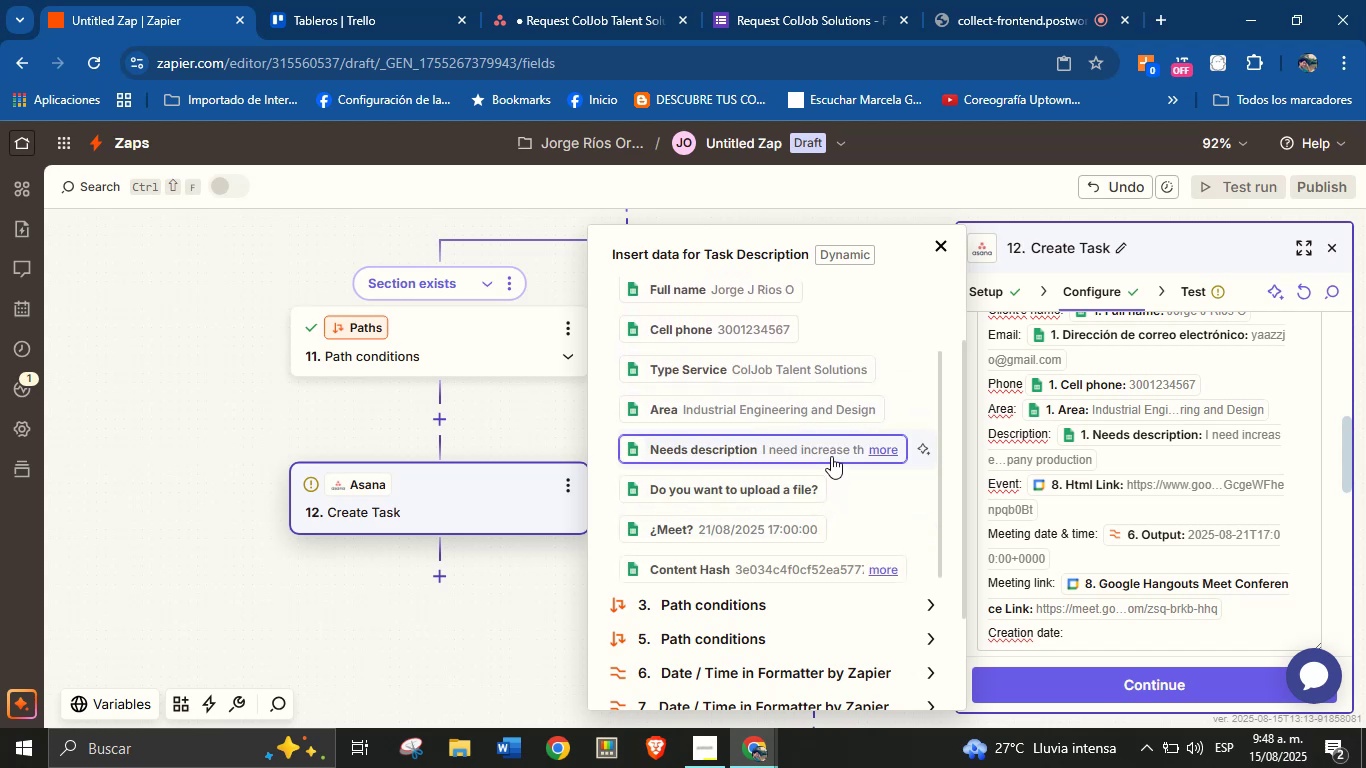 
scroll: coordinate [833, 398], scroll_direction: up, amount: 1.0
 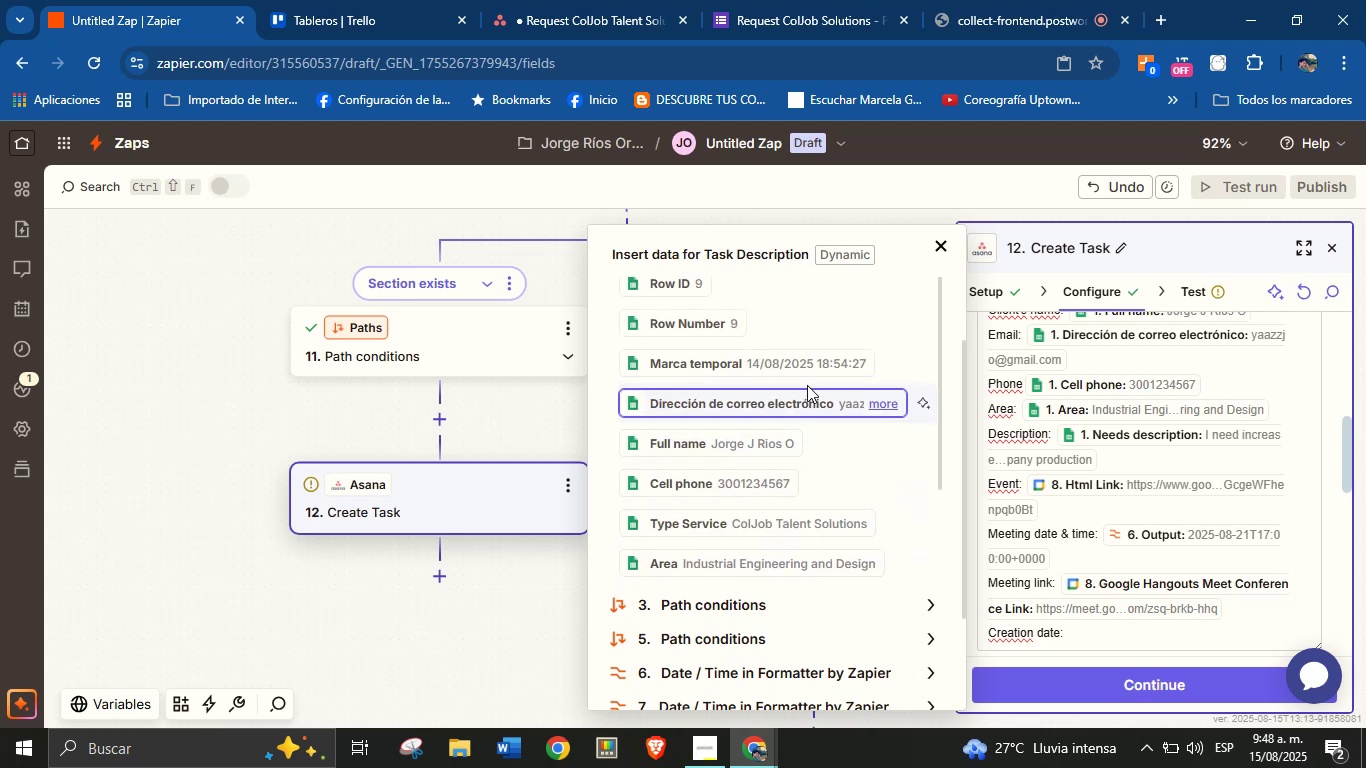 
left_click([810, 371])
 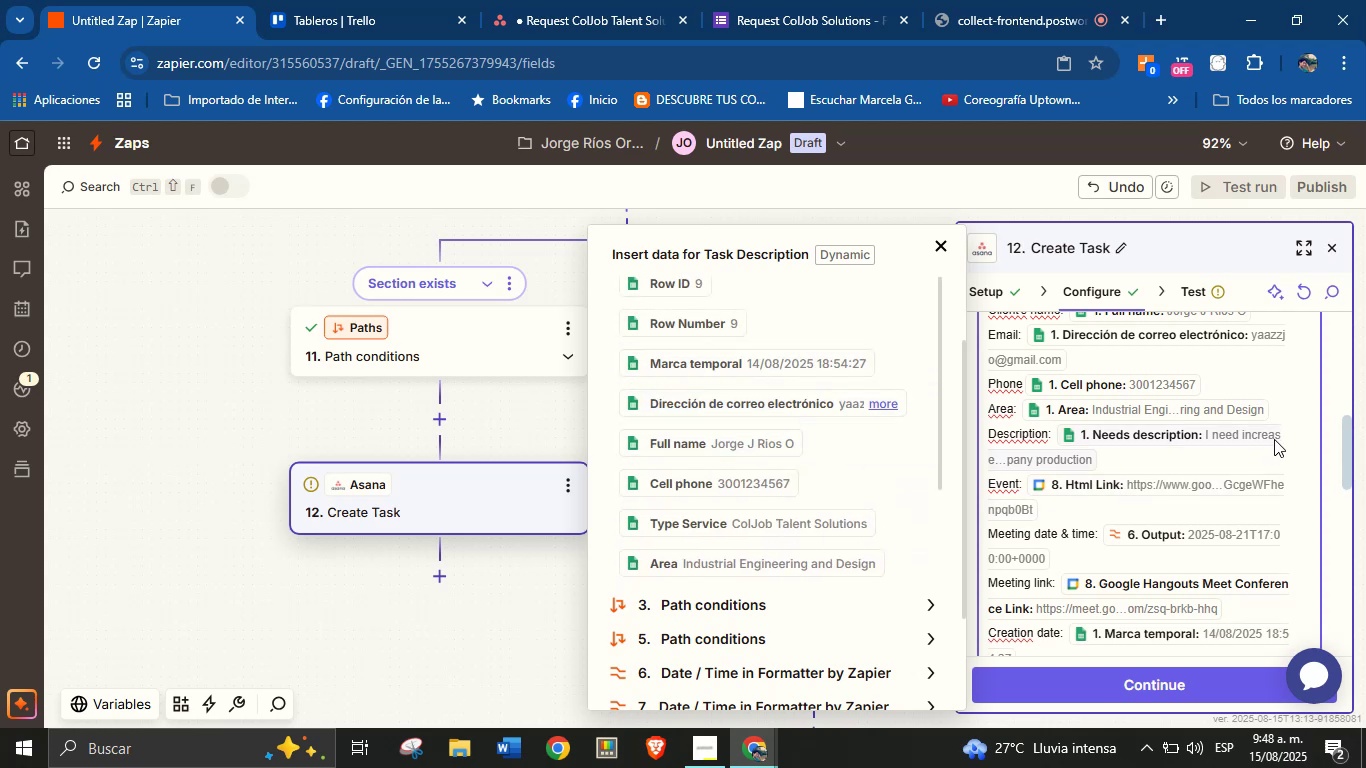 
left_click([1326, 393])
 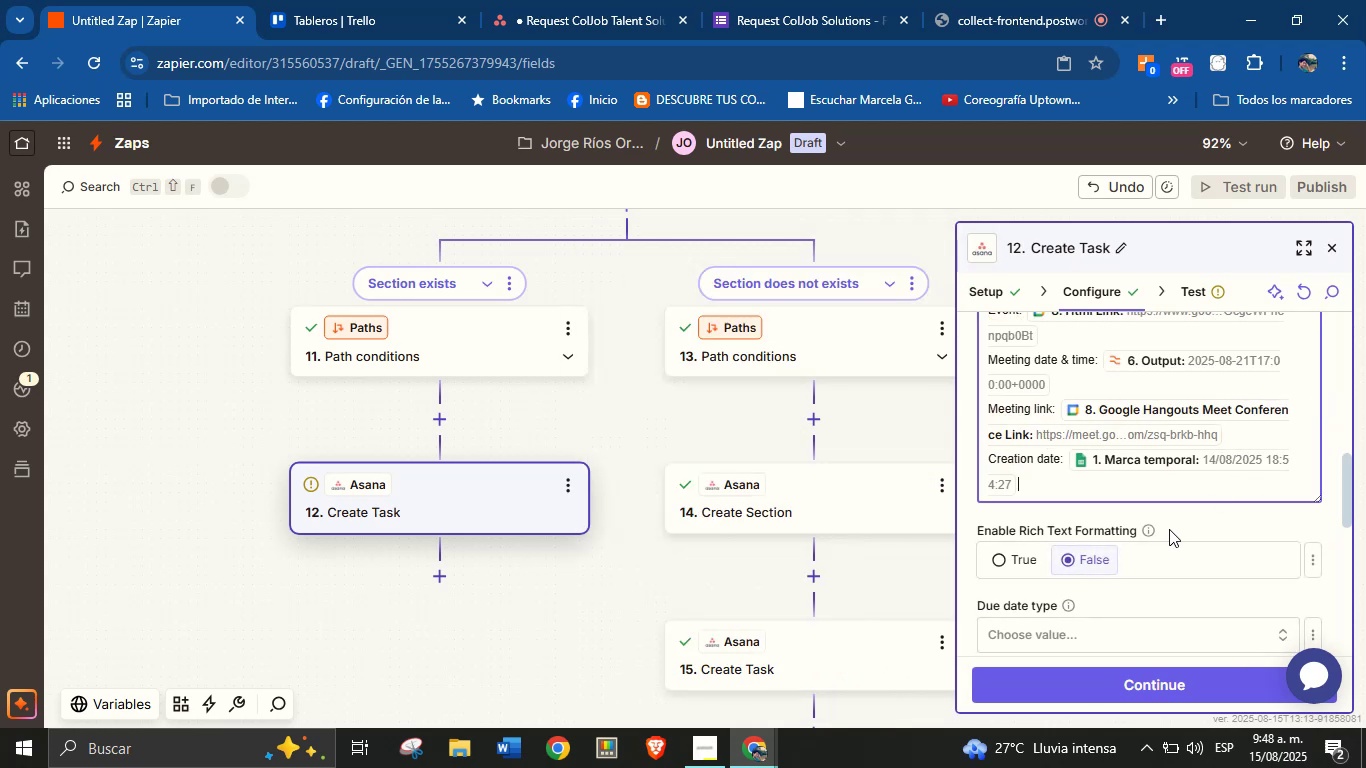 
left_click([1177, 520])
 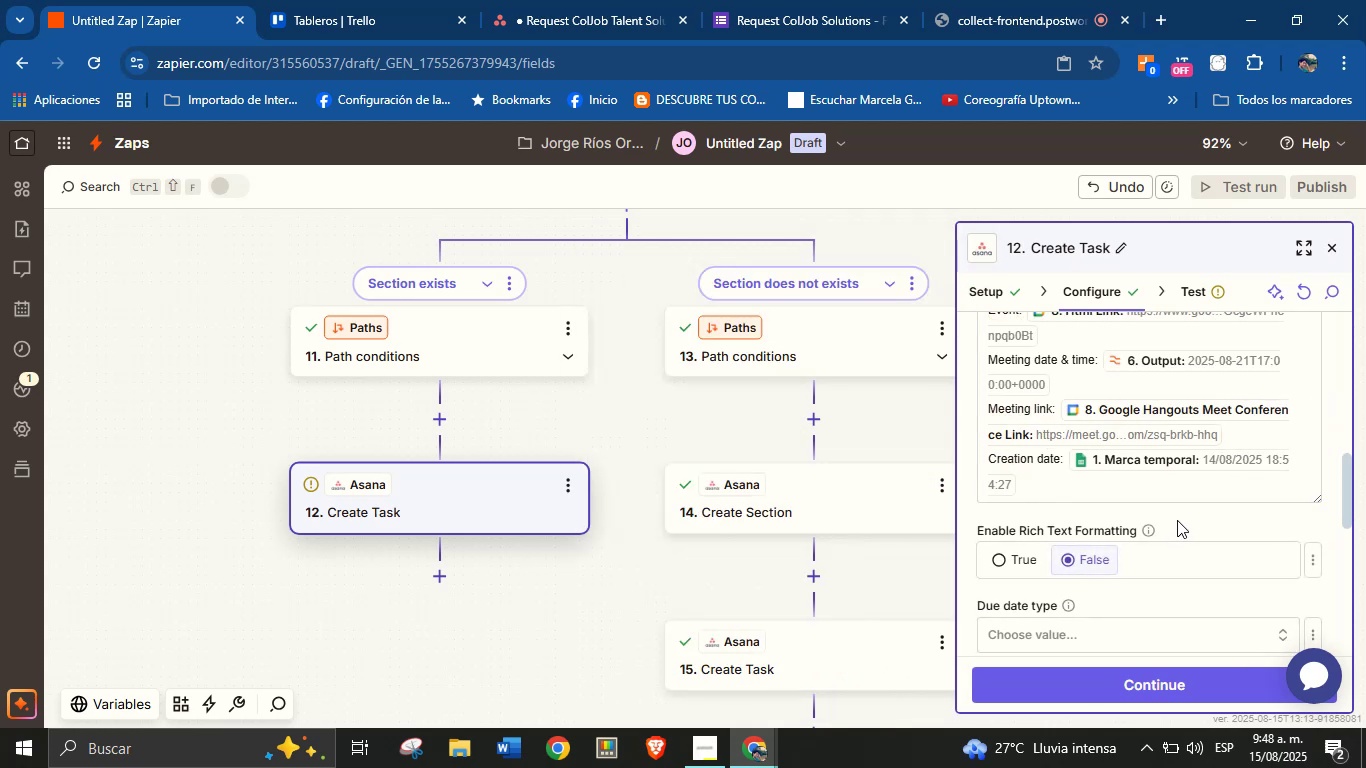 
scroll: coordinate [1175, 523], scroll_direction: none, amount: 0.0
 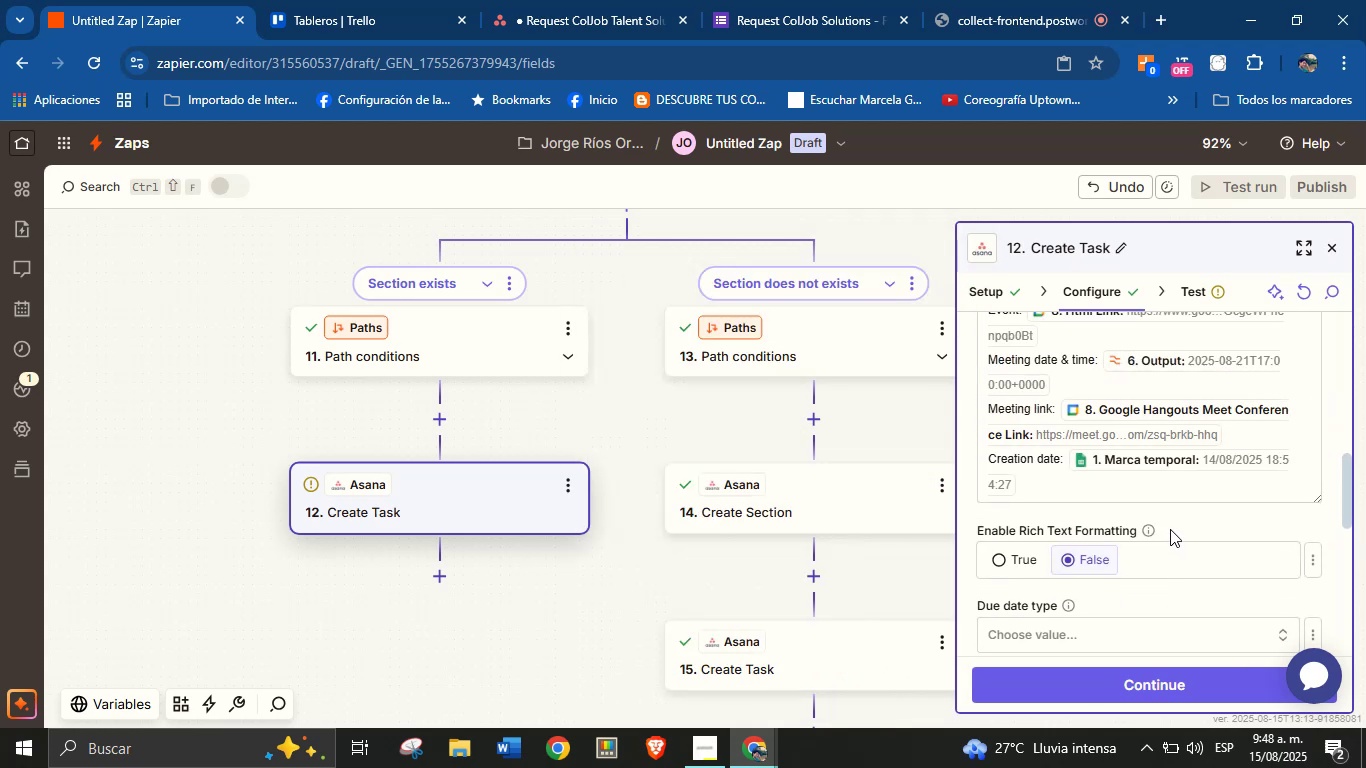 
scroll: coordinate [1172, 521], scroll_direction: down, amount: 6.0
 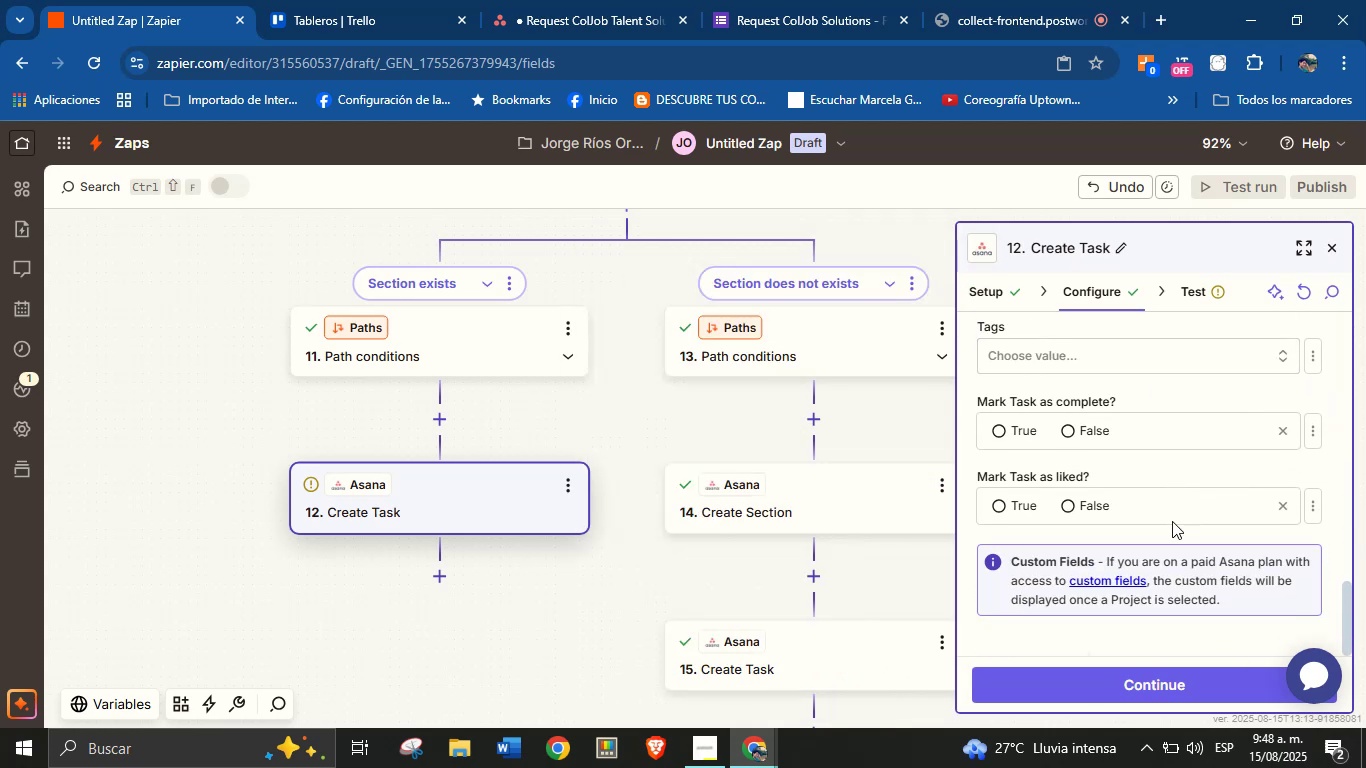 
scroll: coordinate [1172, 521], scroll_direction: up, amount: 3.0
 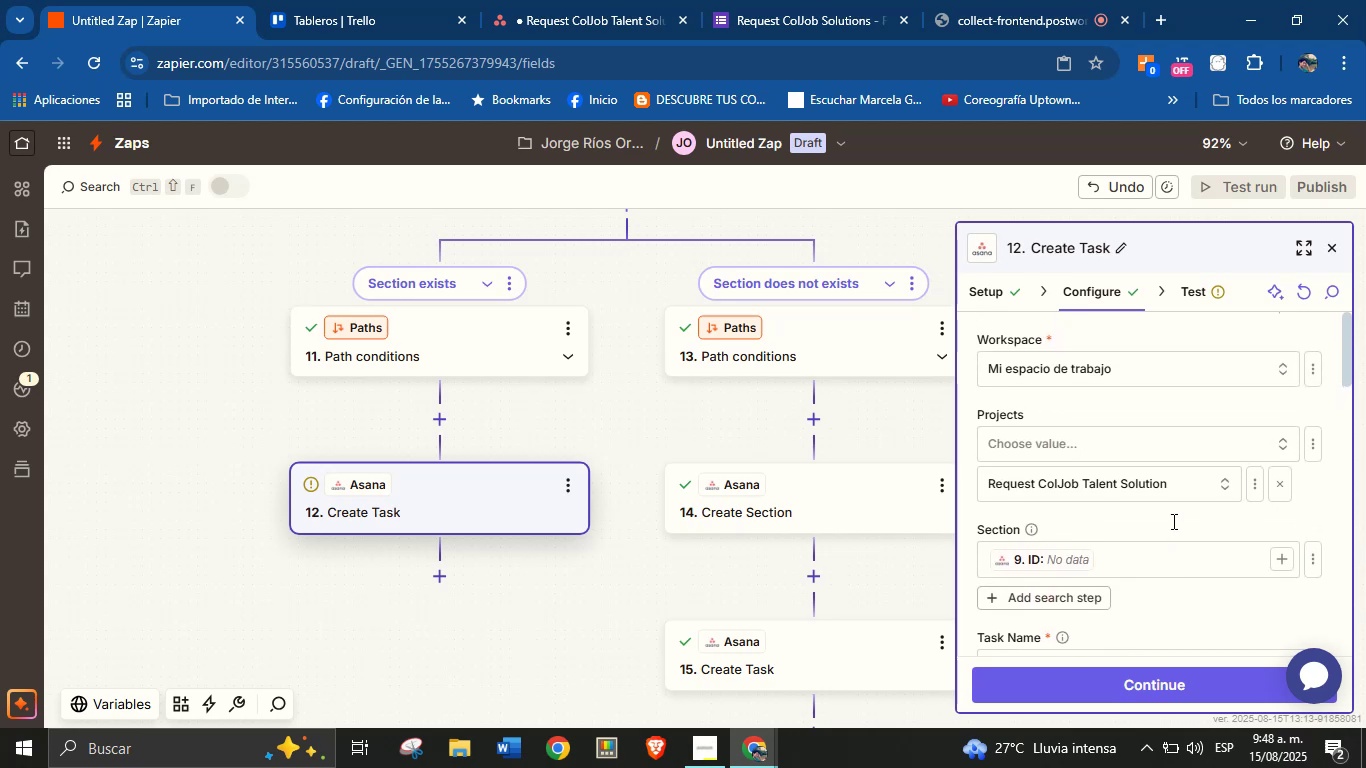 
scroll: coordinate [1172, 521], scroll_direction: down, amount: 17.0
 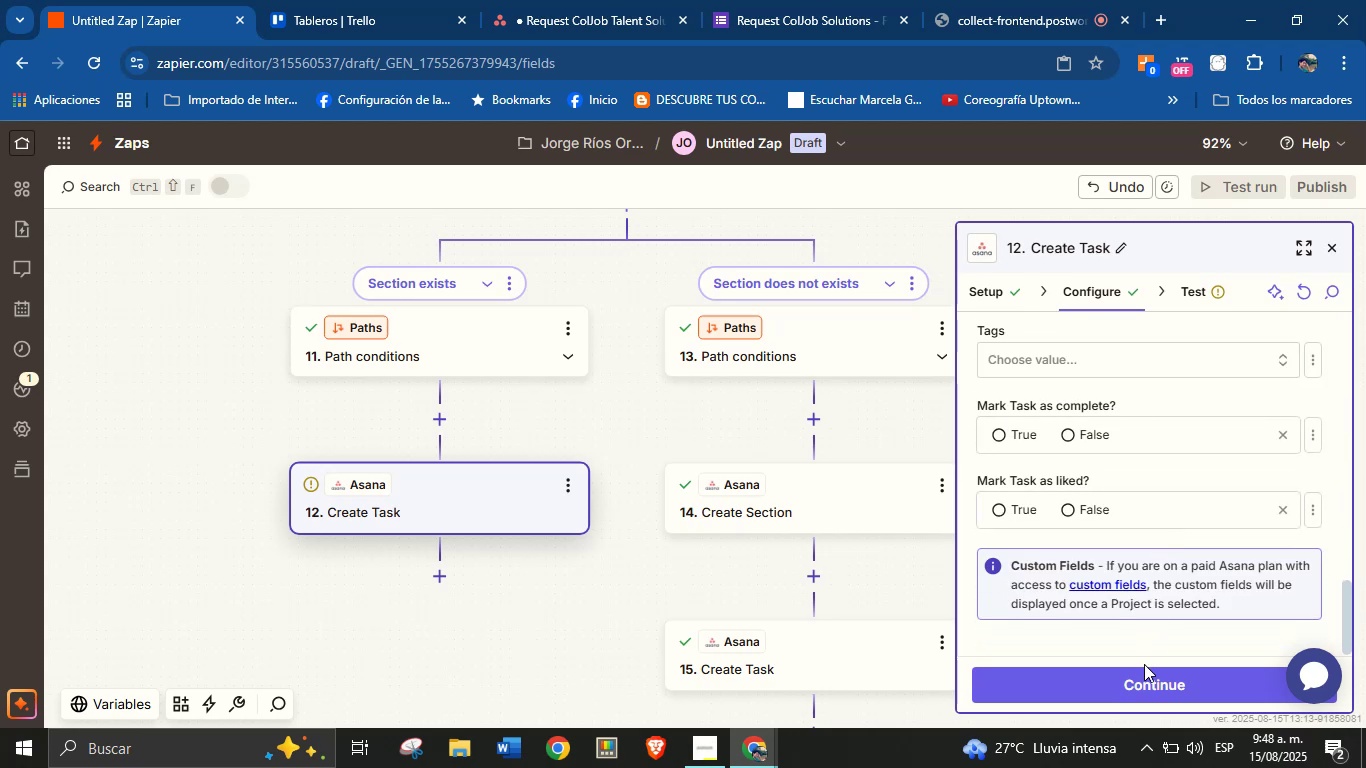 
left_click([1144, 679])
 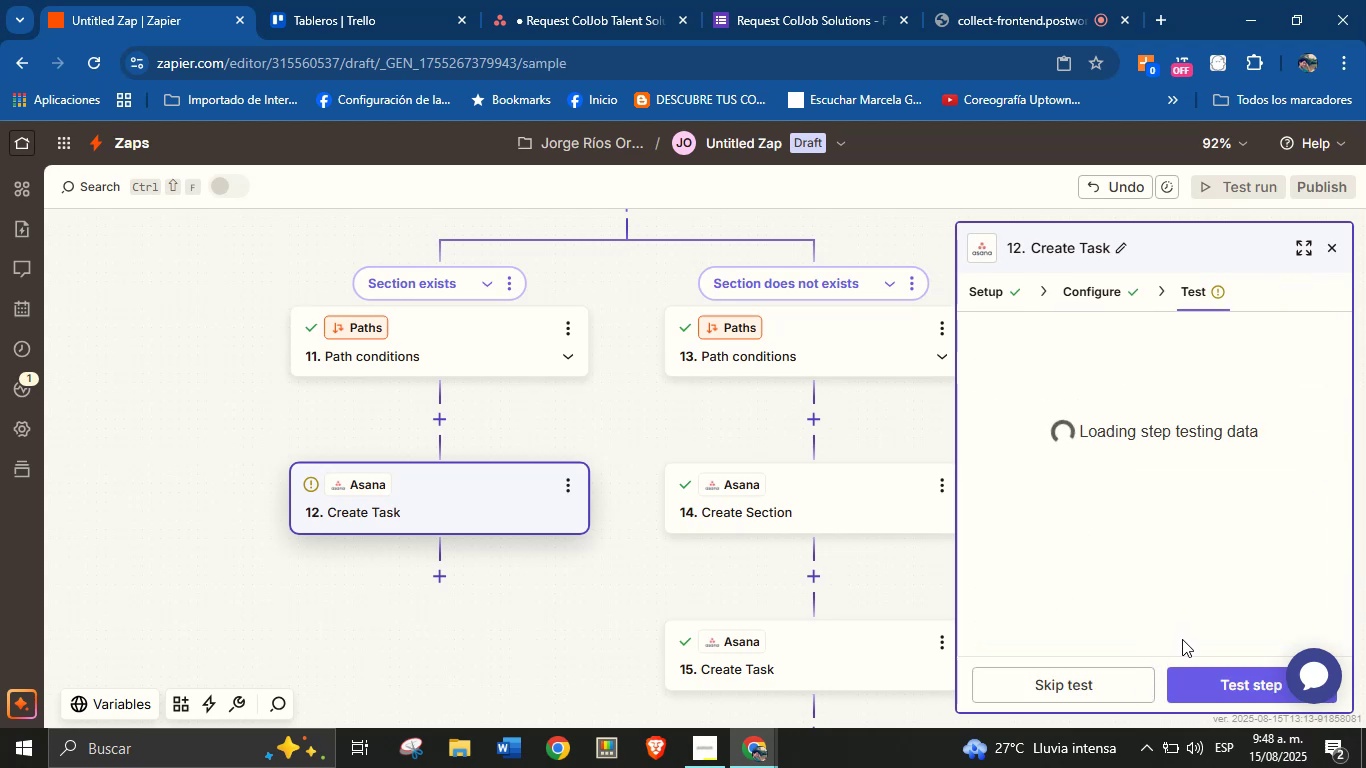 
left_click([1215, 685])
 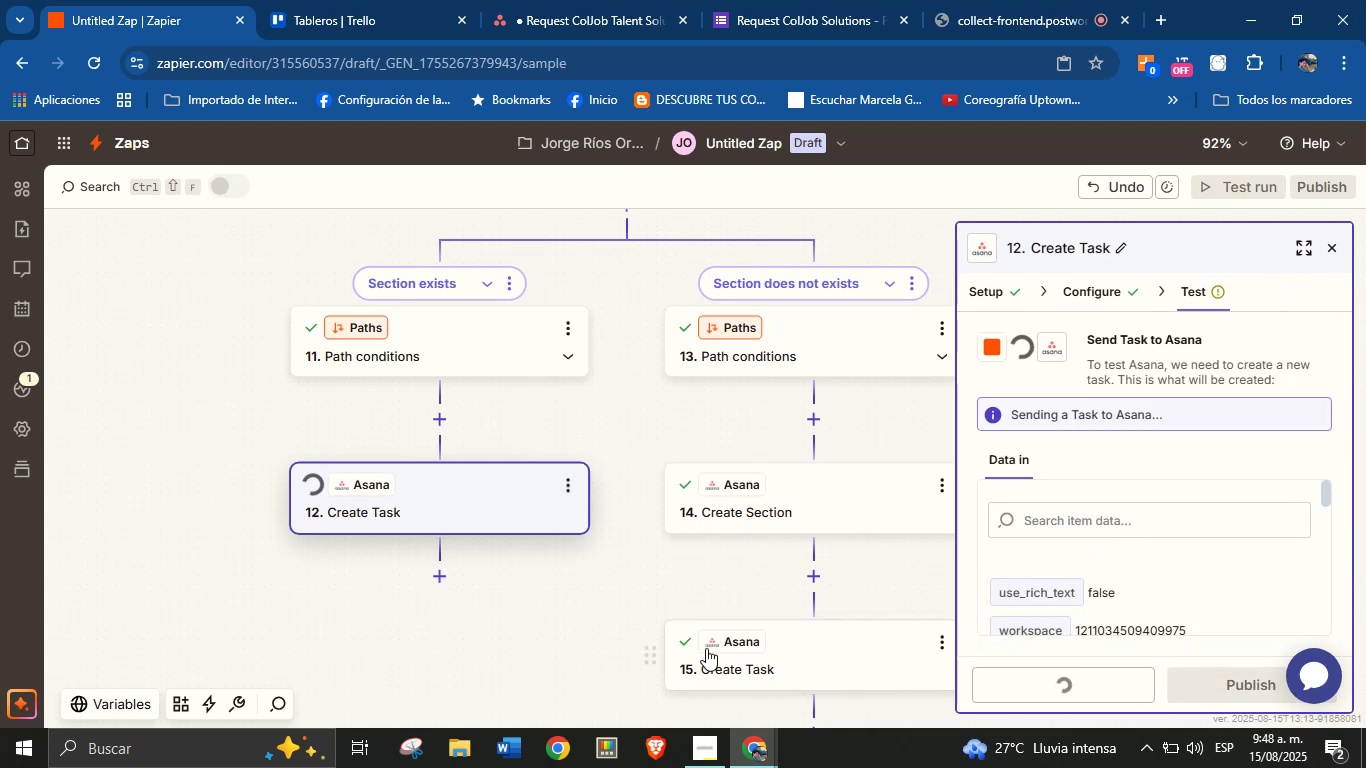 
left_click_drag(start_coordinate=[575, 632], to_coordinate=[577, 571])
 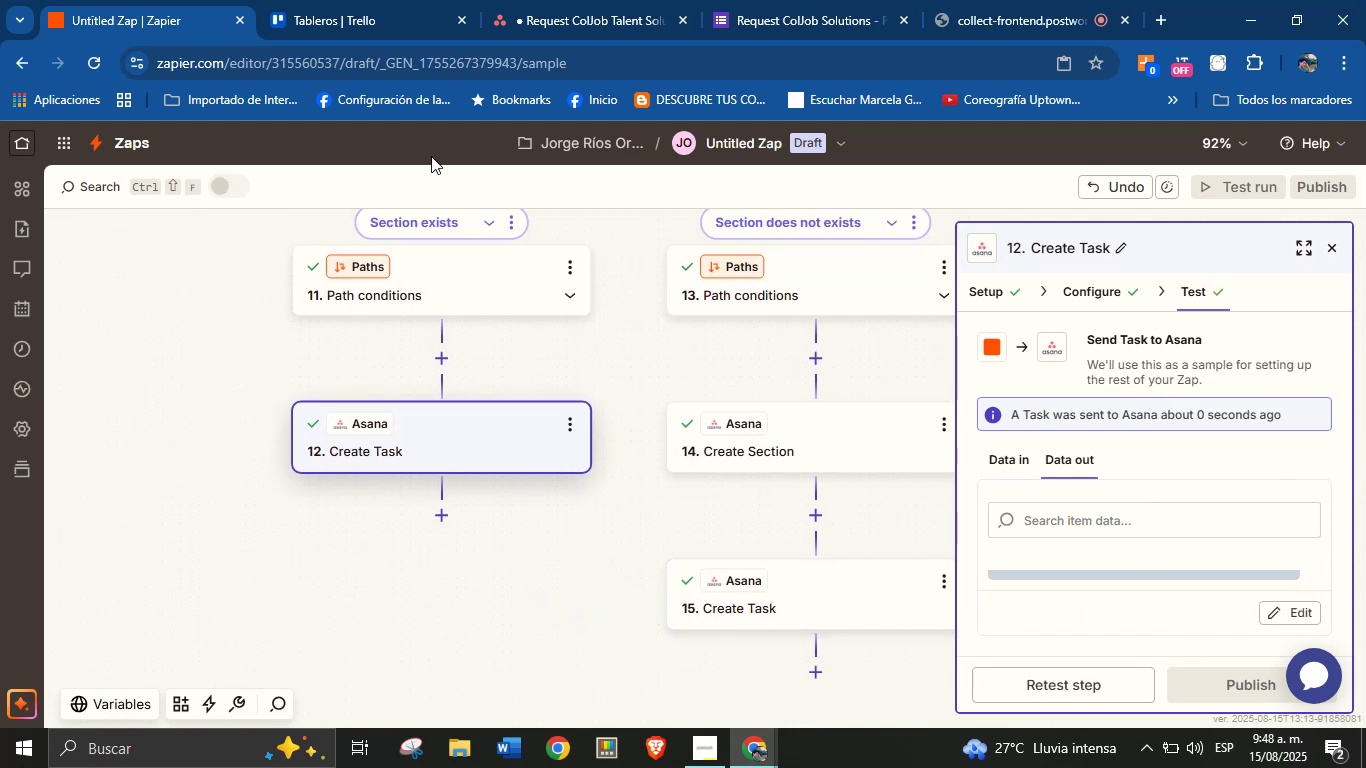 
left_click([537, 0])
 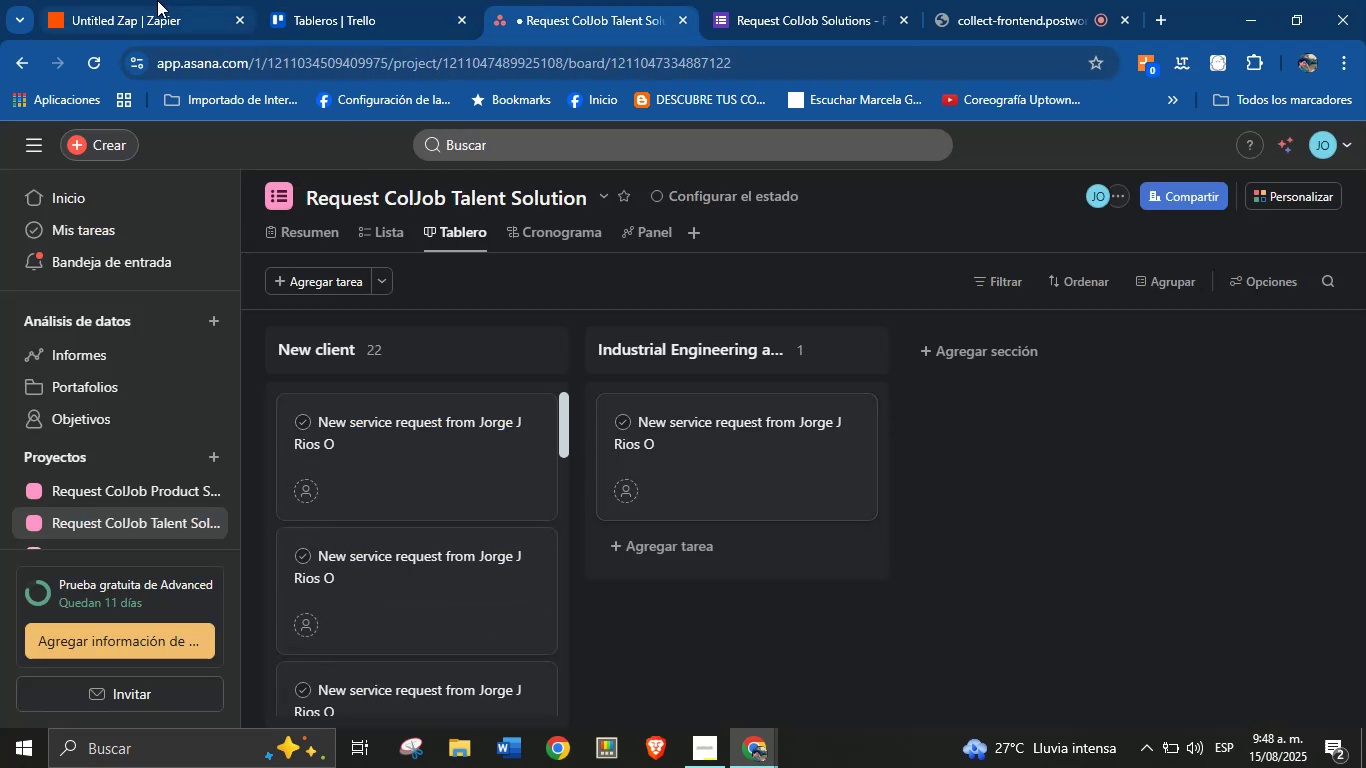 
wait(6.08)
 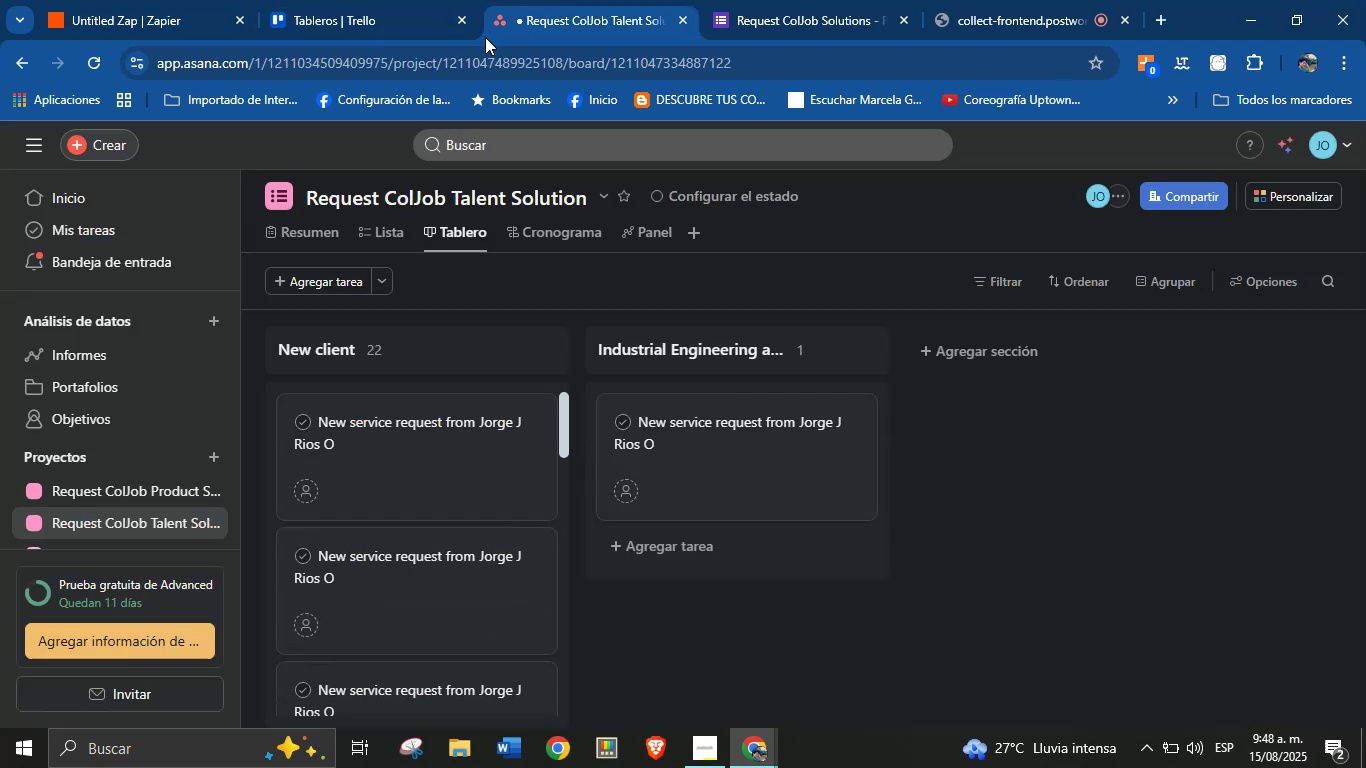 
left_click([657, 426])
 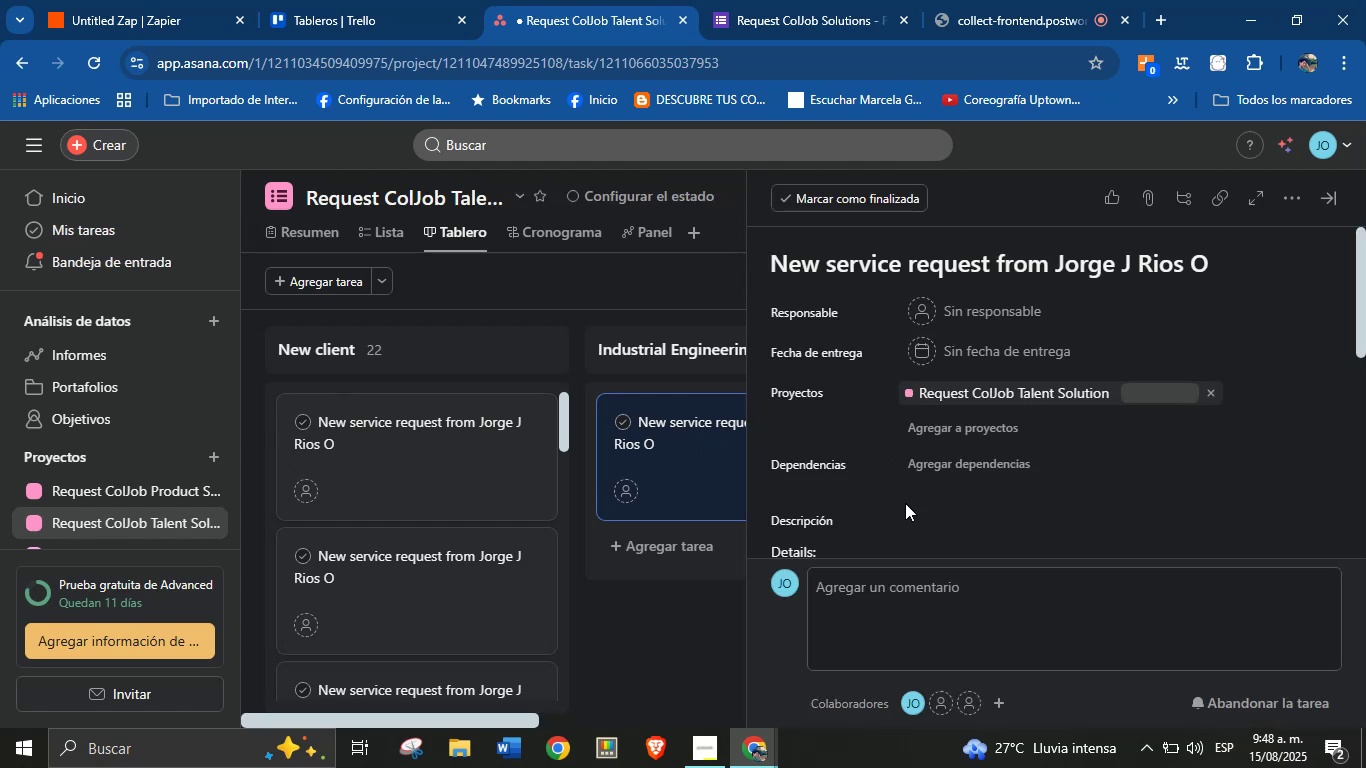 
scroll: coordinate [972, 451], scroll_direction: down, amount: 5.0
 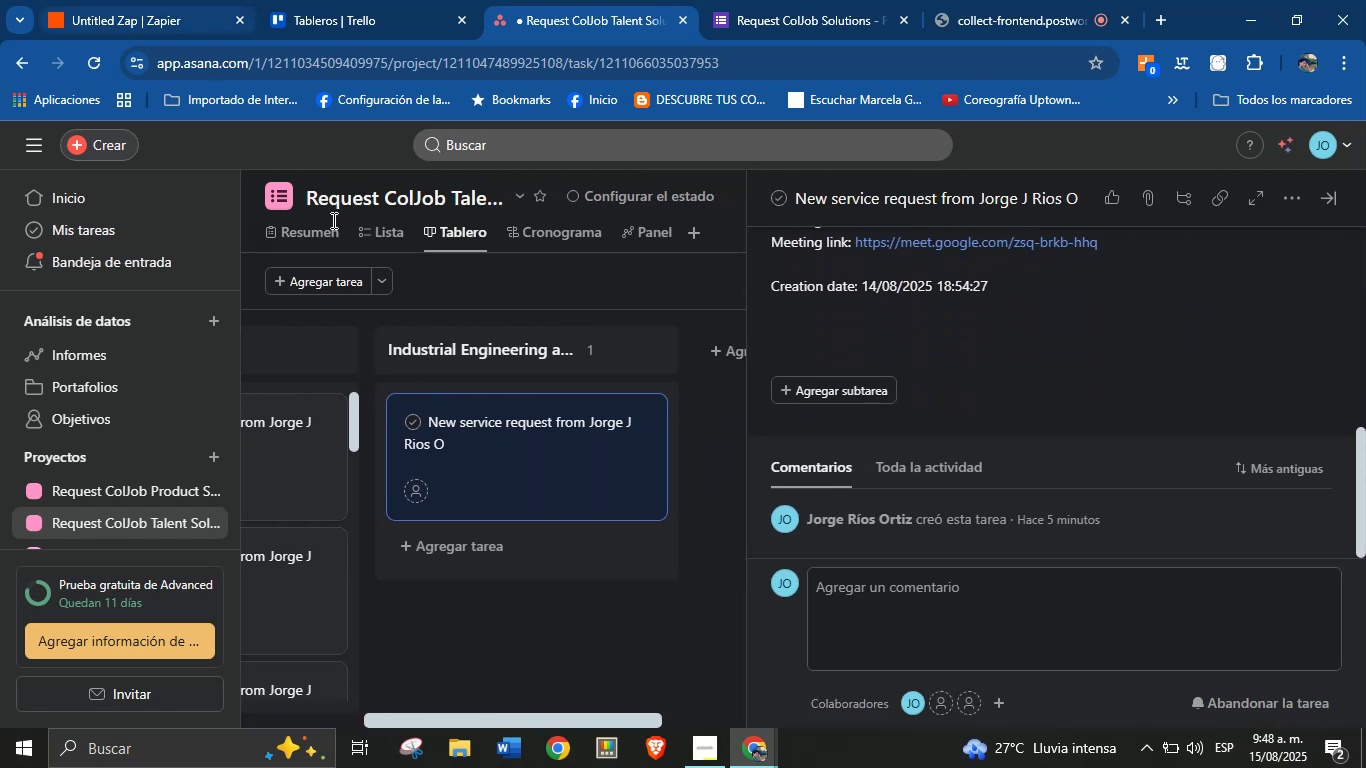 
left_click_drag(start_coordinate=[442, 607], to_coordinate=[484, 597])
 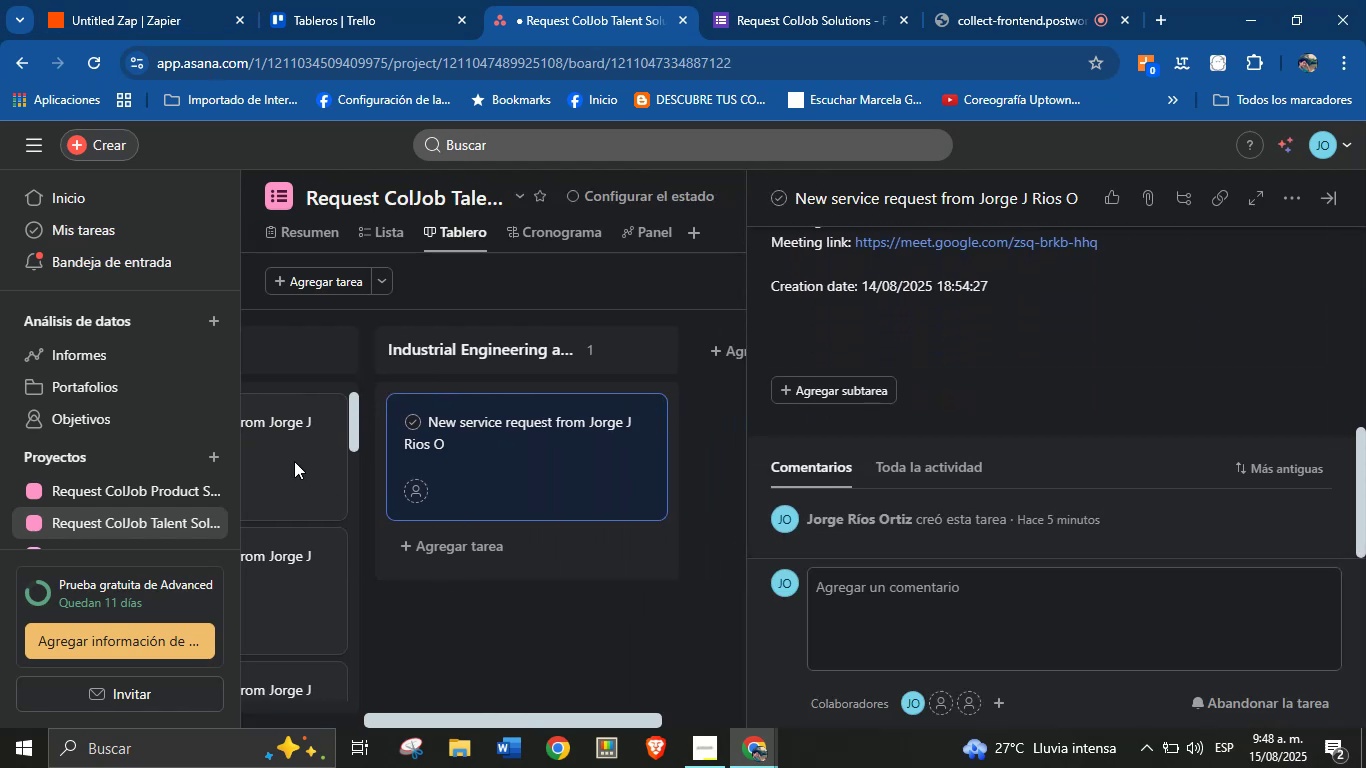 
left_click([290, 460])
 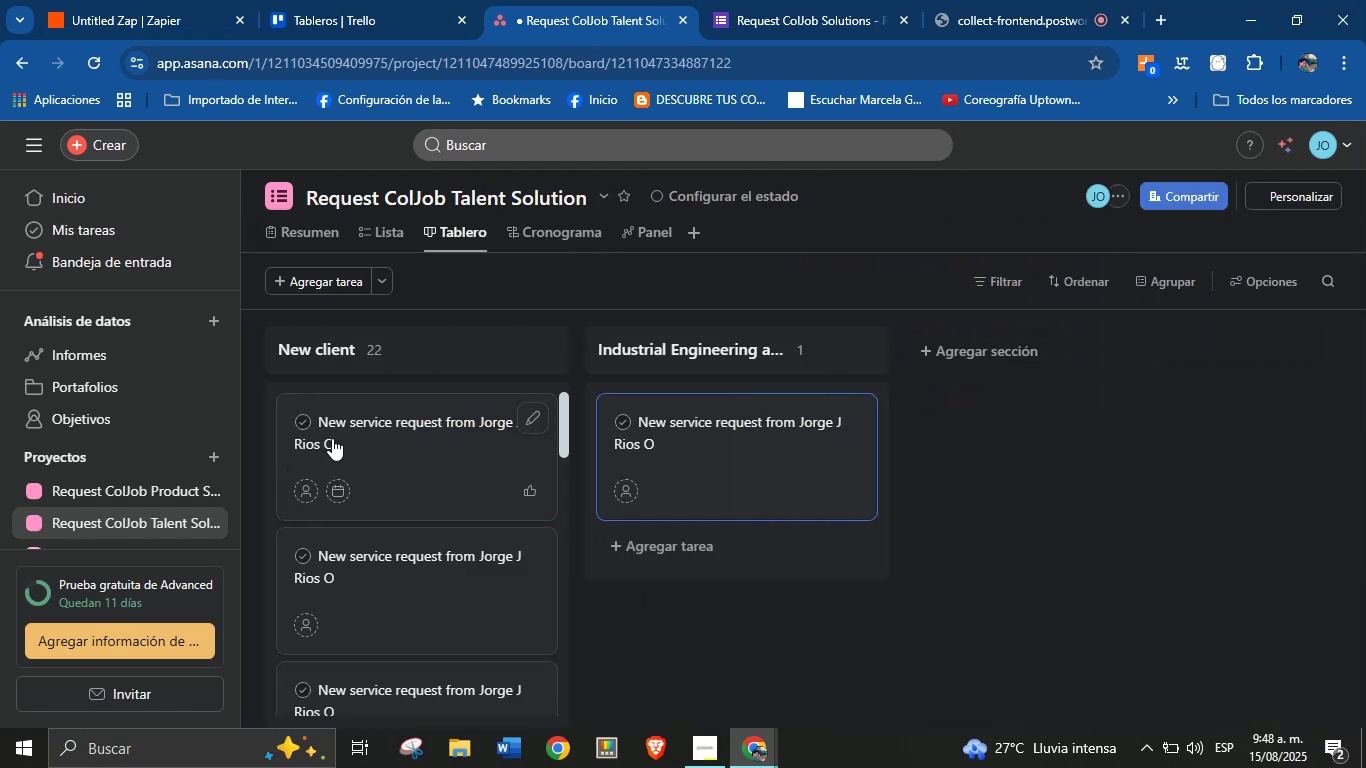 
left_click([357, 428])
 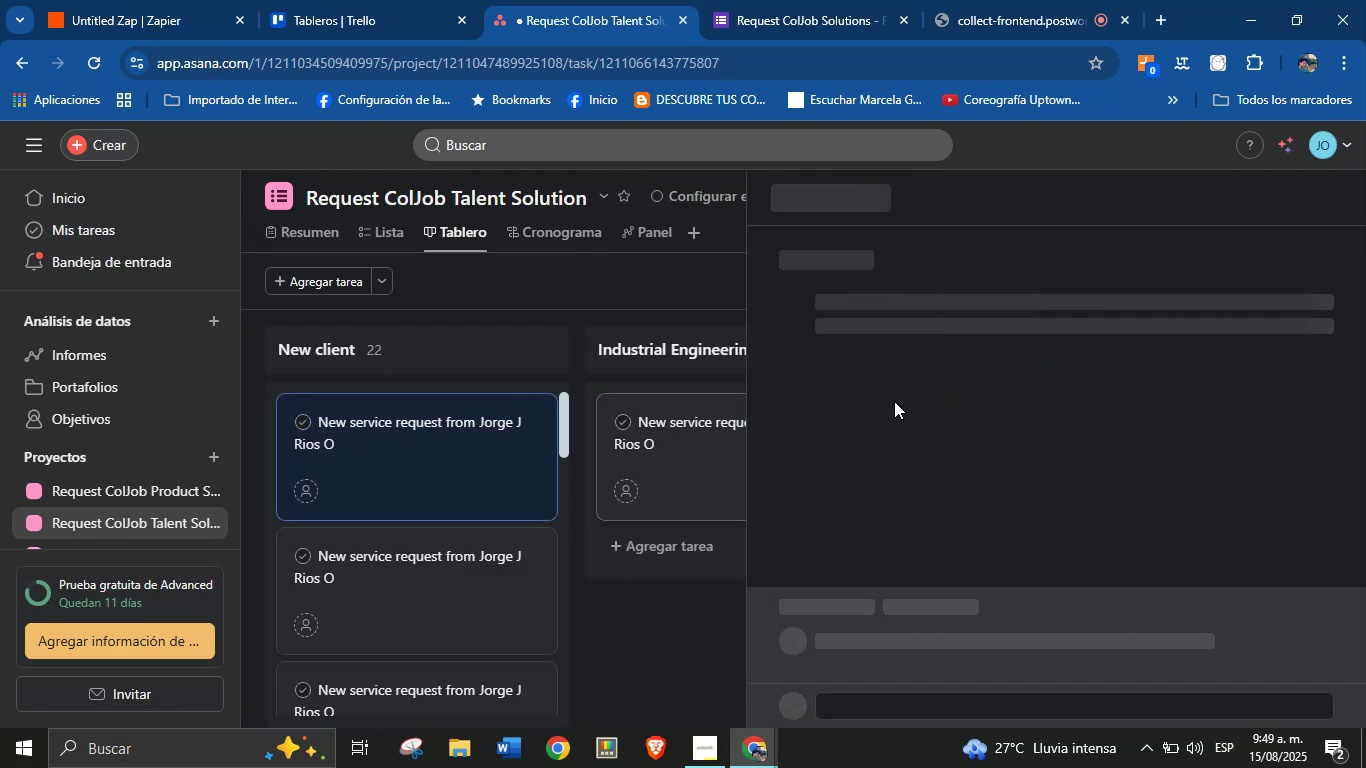 
scroll: coordinate [956, 447], scroll_direction: down, amount: 6.0
 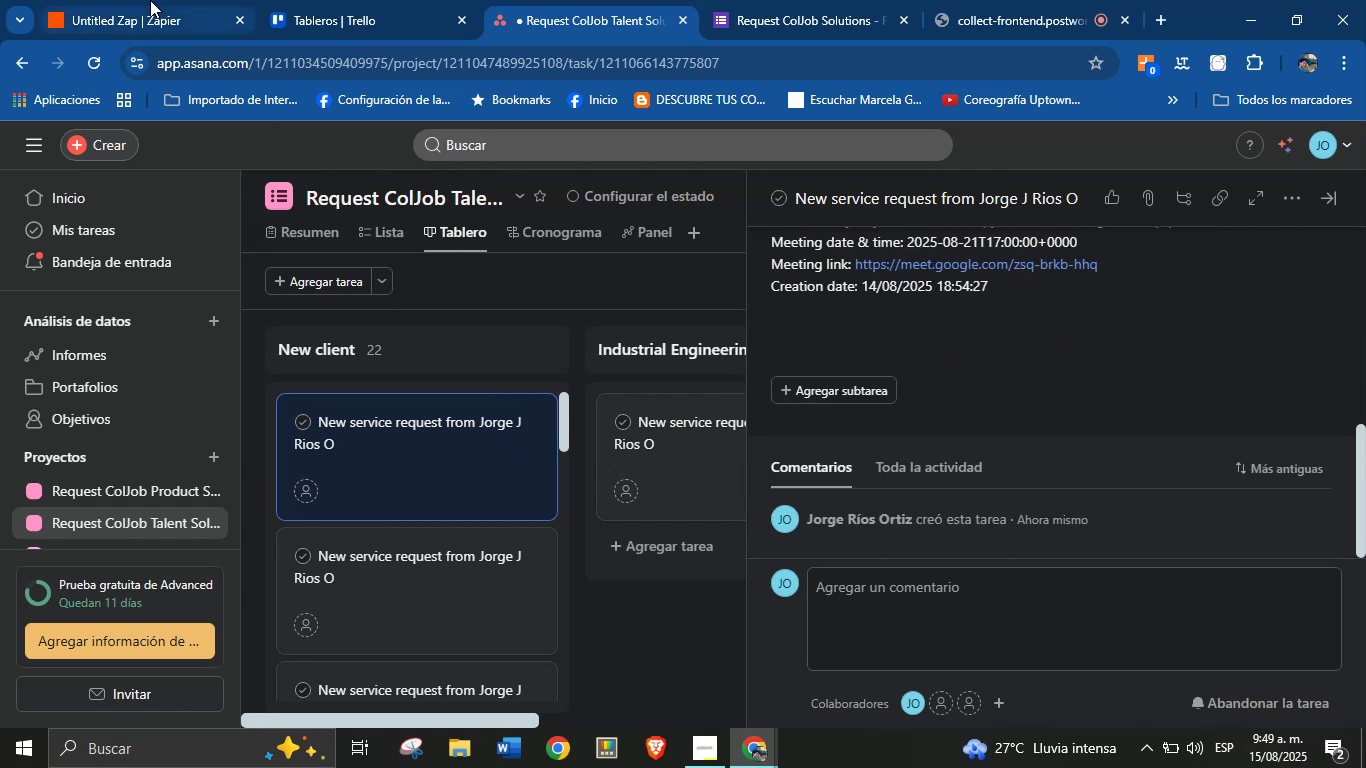 
left_click([150, 0])
 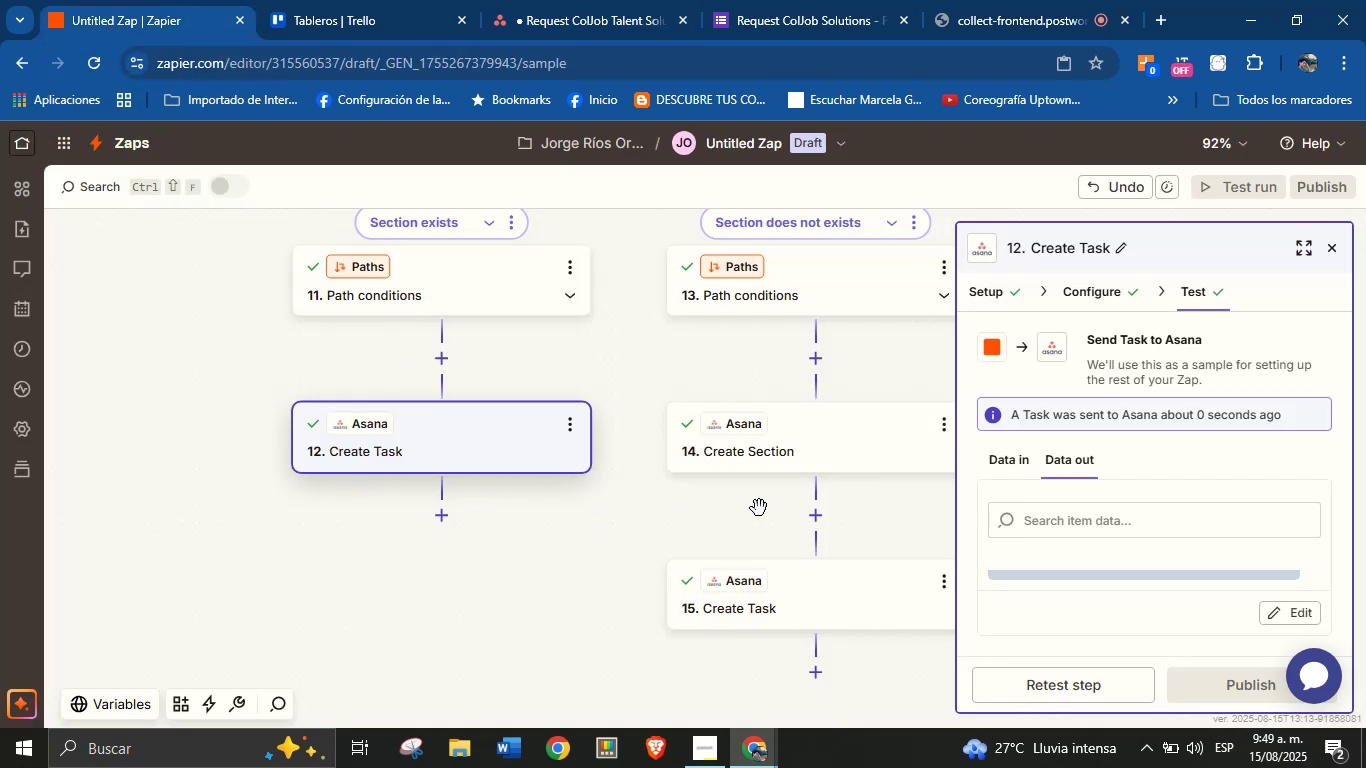 
left_click_drag(start_coordinate=[578, 553], to_coordinate=[576, 586])
 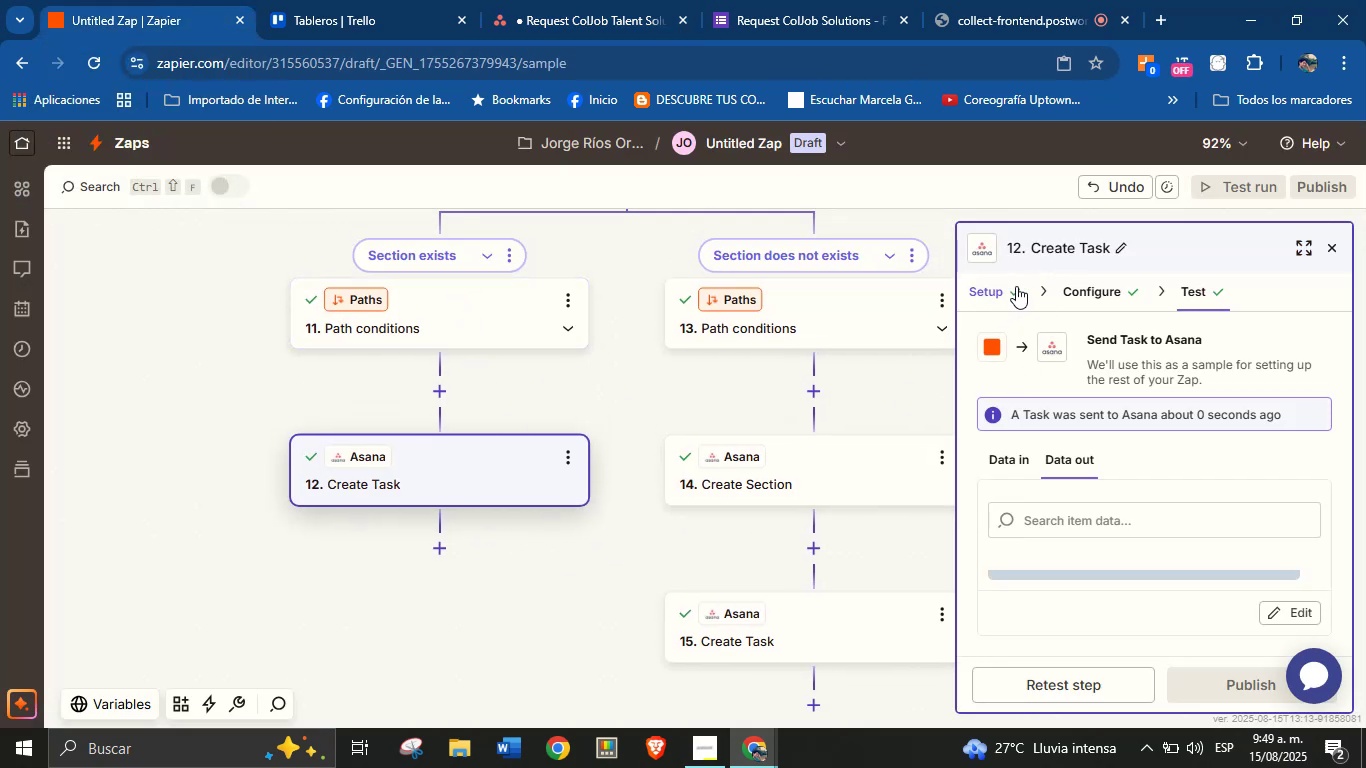 
left_click([1084, 292])
 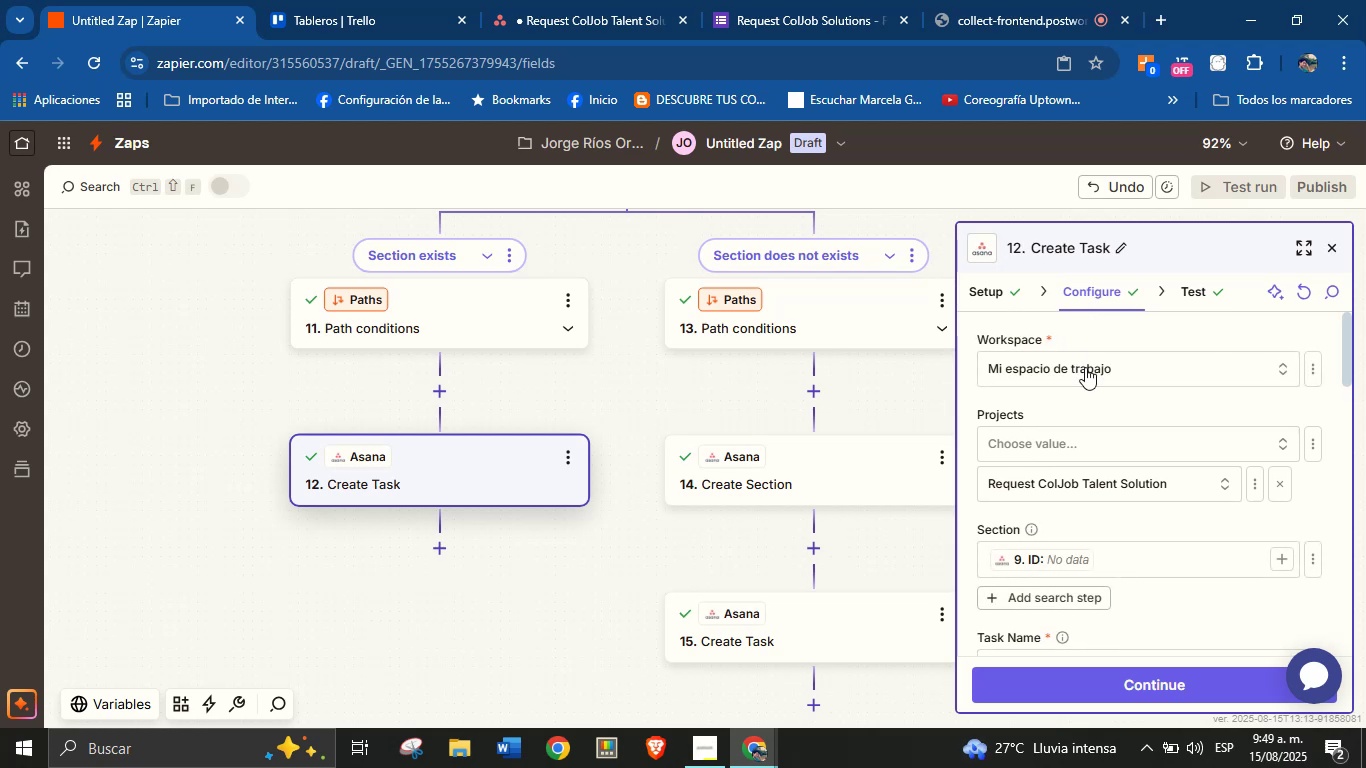 
scroll: coordinate [1132, 511], scroll_direction: down, amount: 2.0
 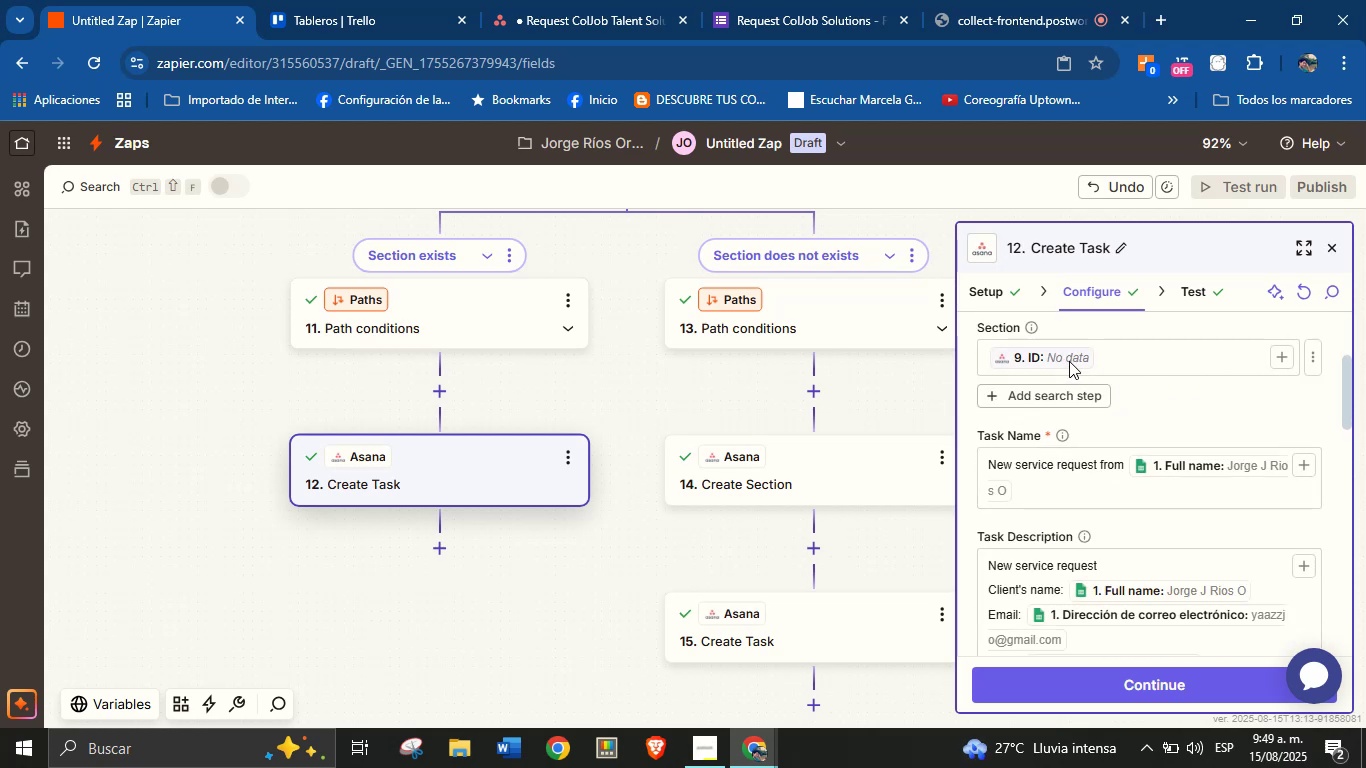 
left_click([1275, 365])
 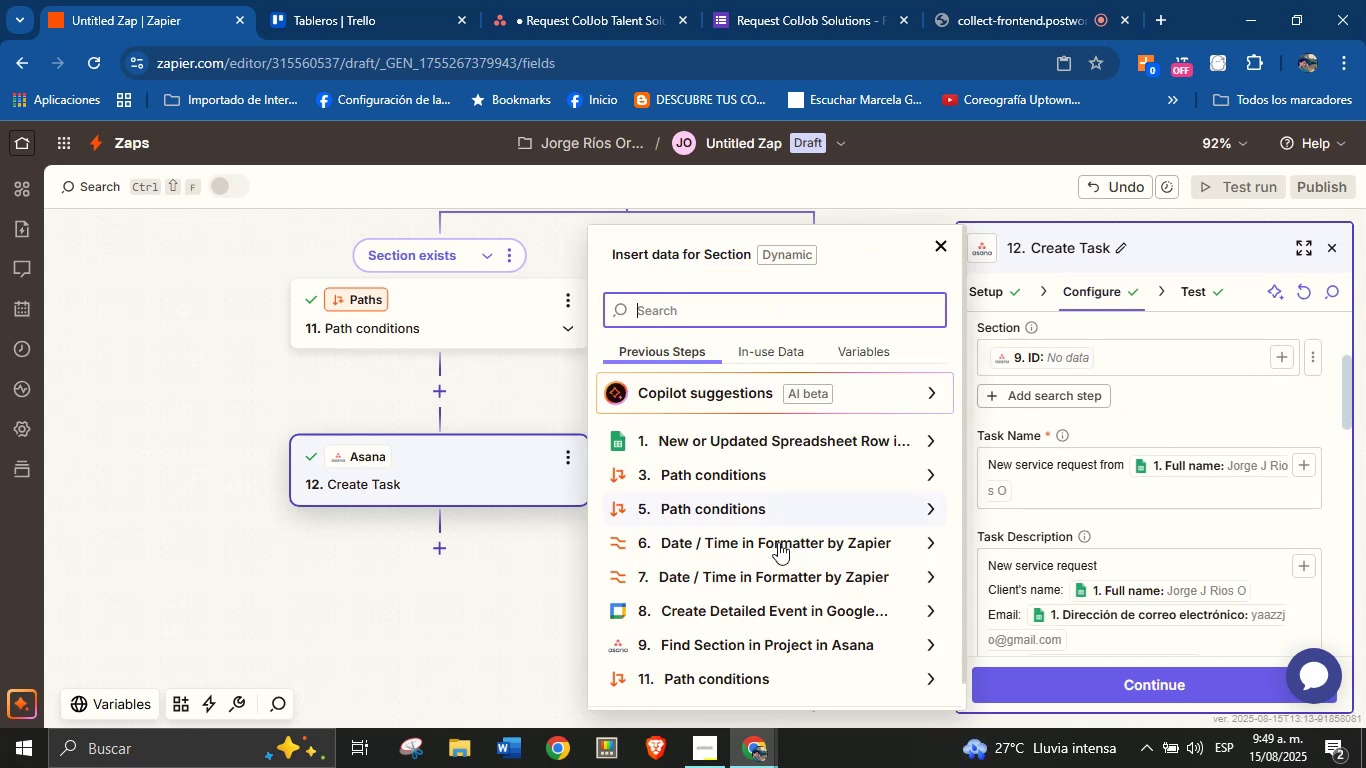 
scroll: coordinate [780, 548], scroll_direction: down, amount: 2.0
 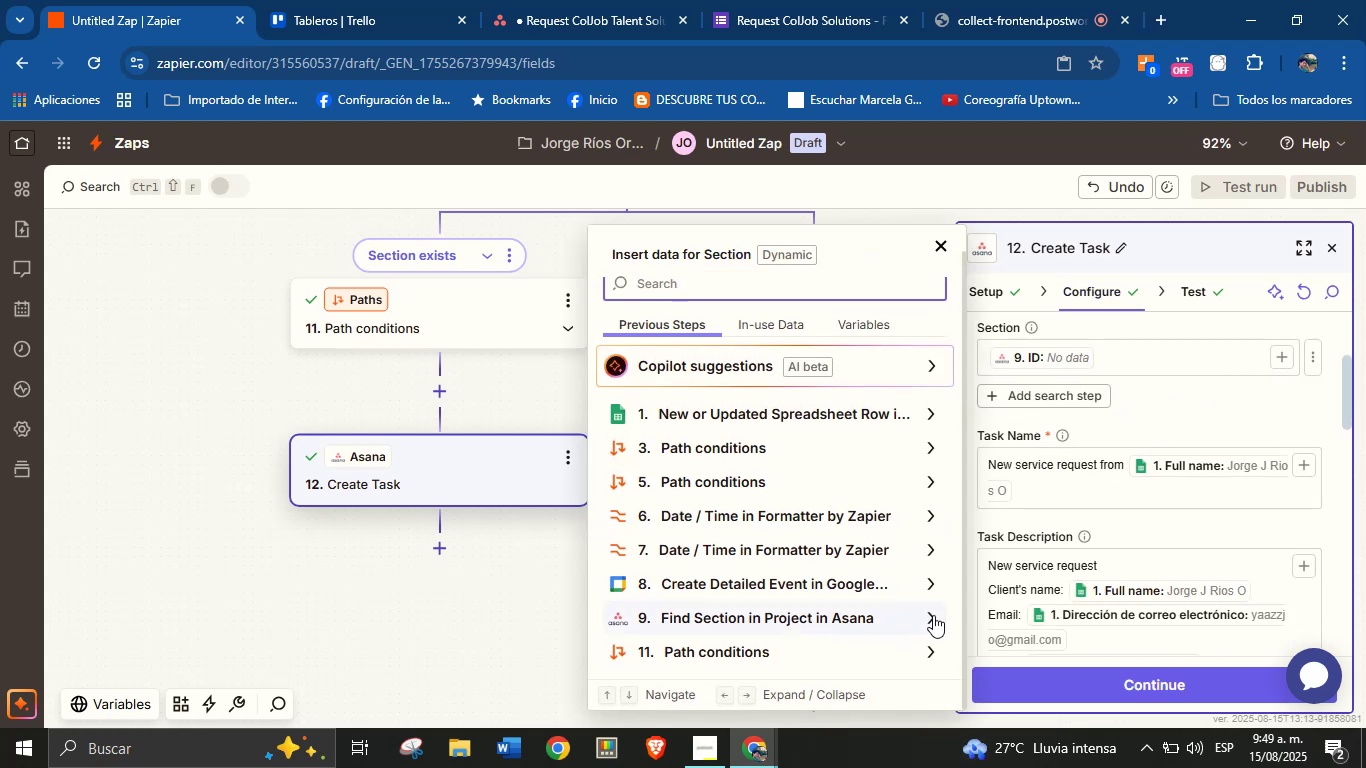 
left_click([933, 615])
 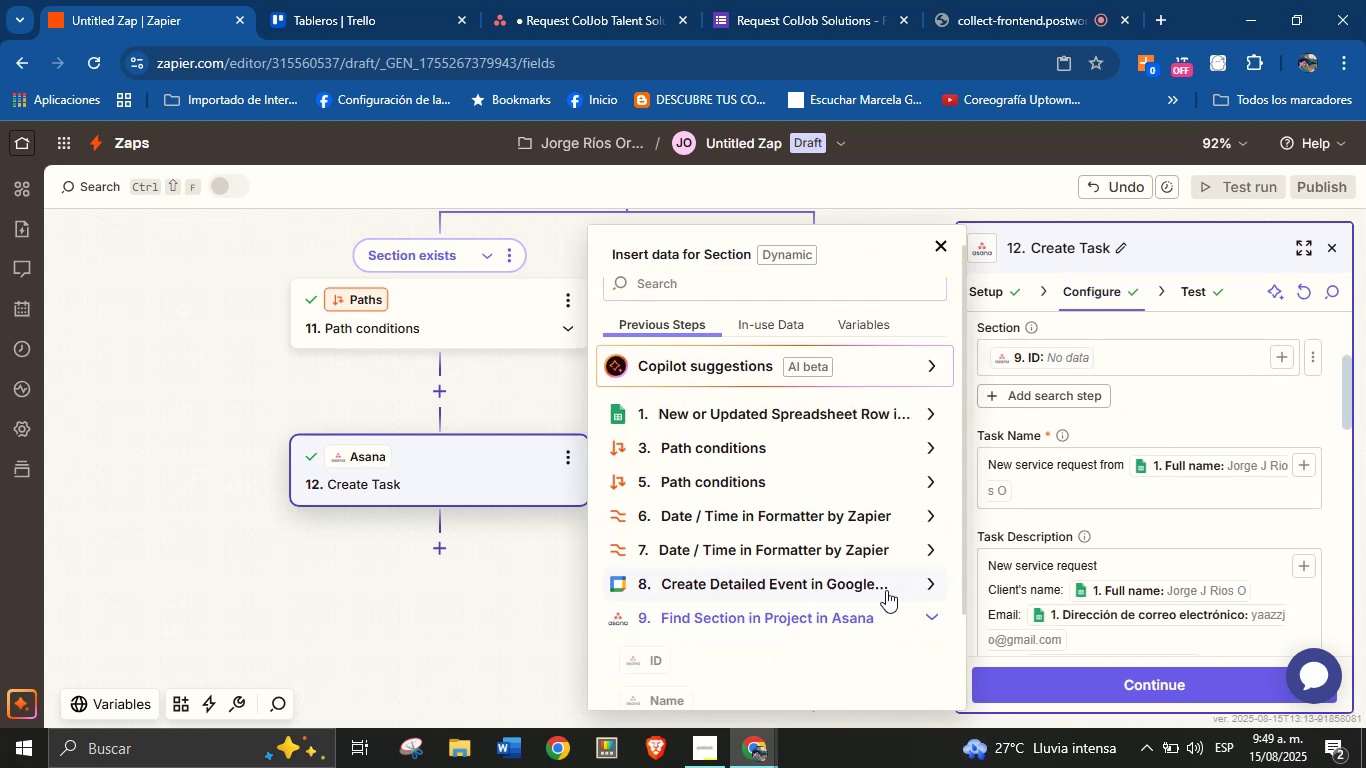 
scroll: coordinate [735, 585], scroll_direction: down, amount: 3.0
 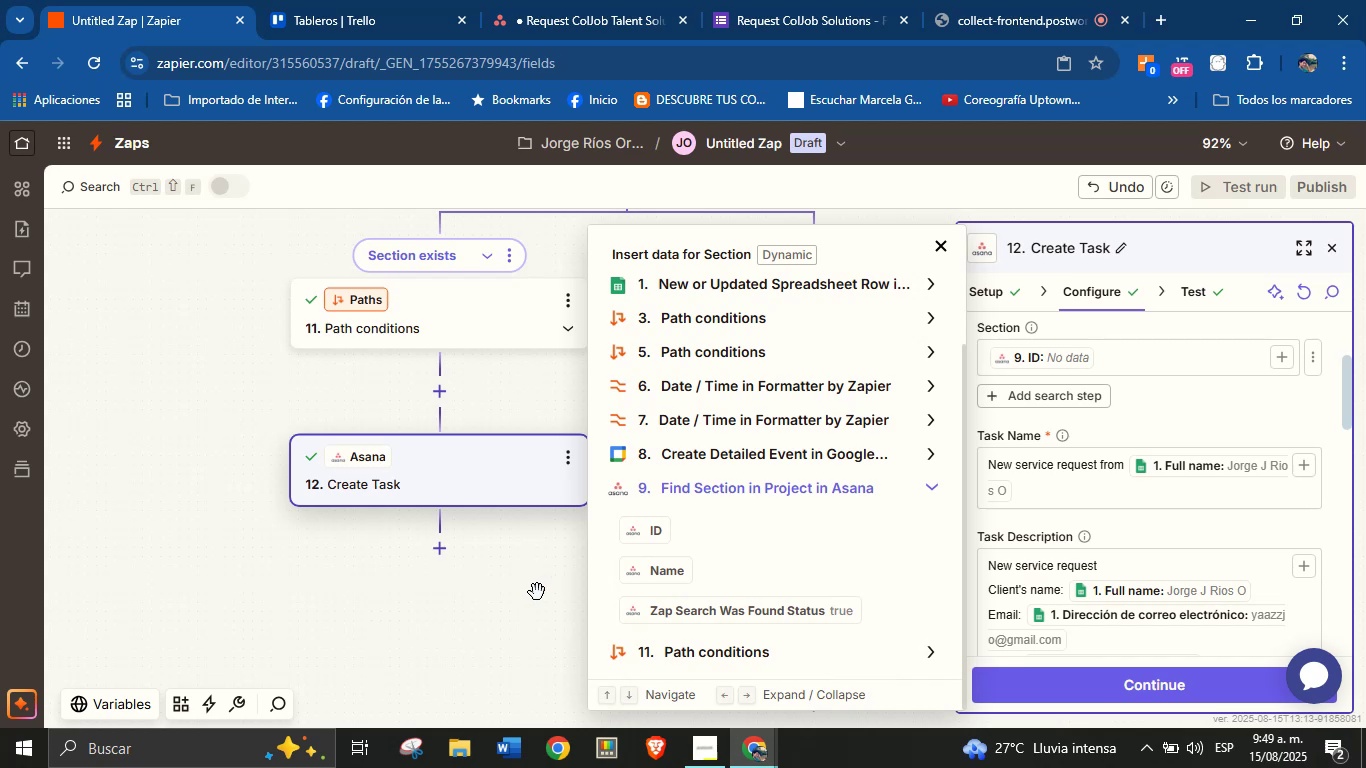 
left_click([536, 593])
 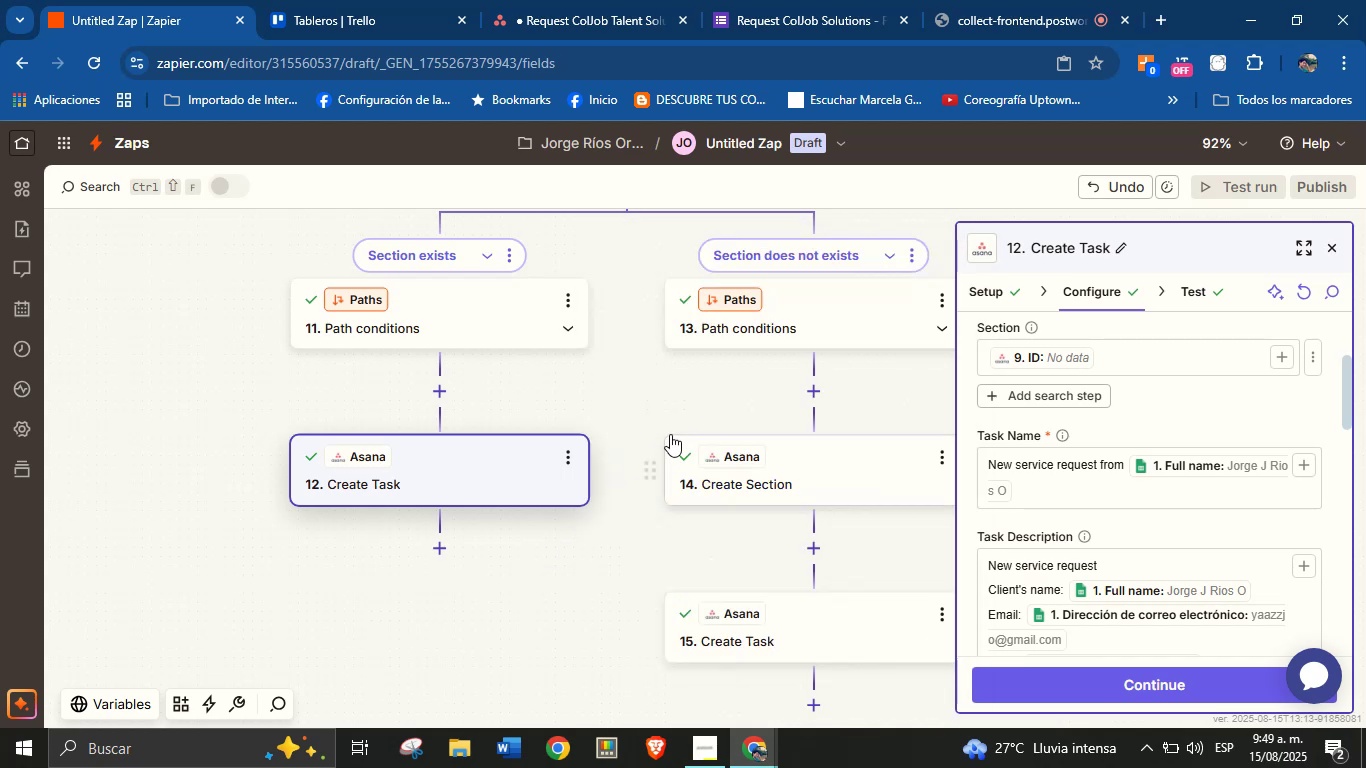 
left_click_drag(start_coordinate=[655, 404], to_coordinate=[534, 370])
 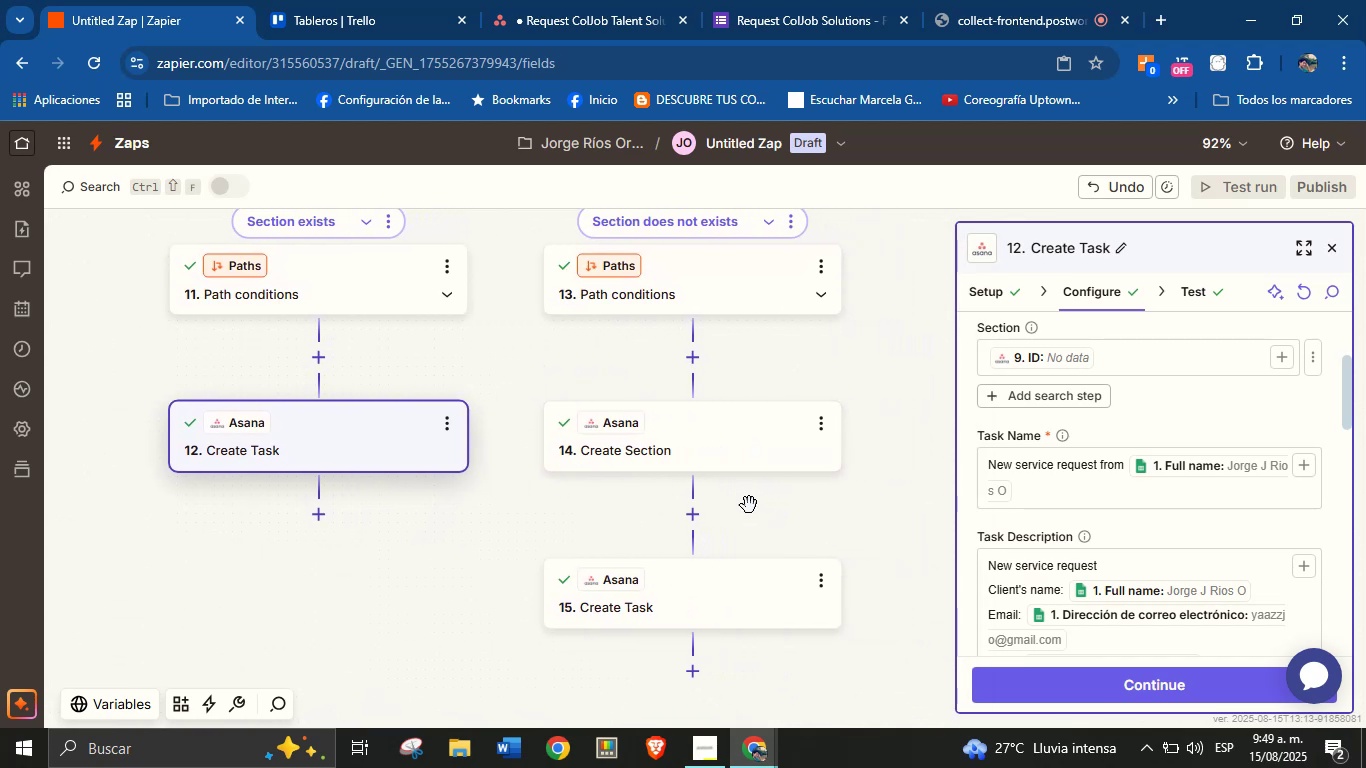 
left_click_drag(start_coordinate=[806, 521], to_coordinate=[590, 590])
 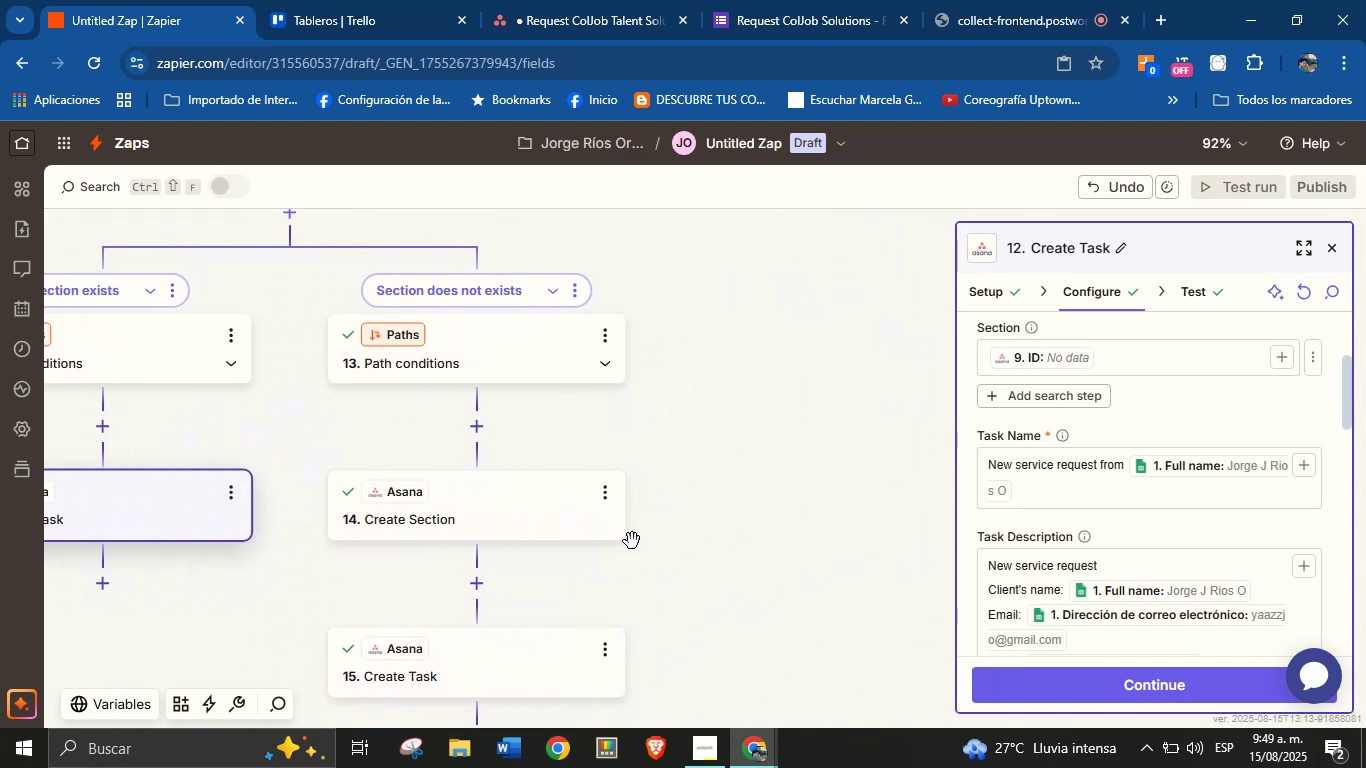 
left_click_drag(start_coordinate=[696, 482], to_coordinate=[810, 452])
 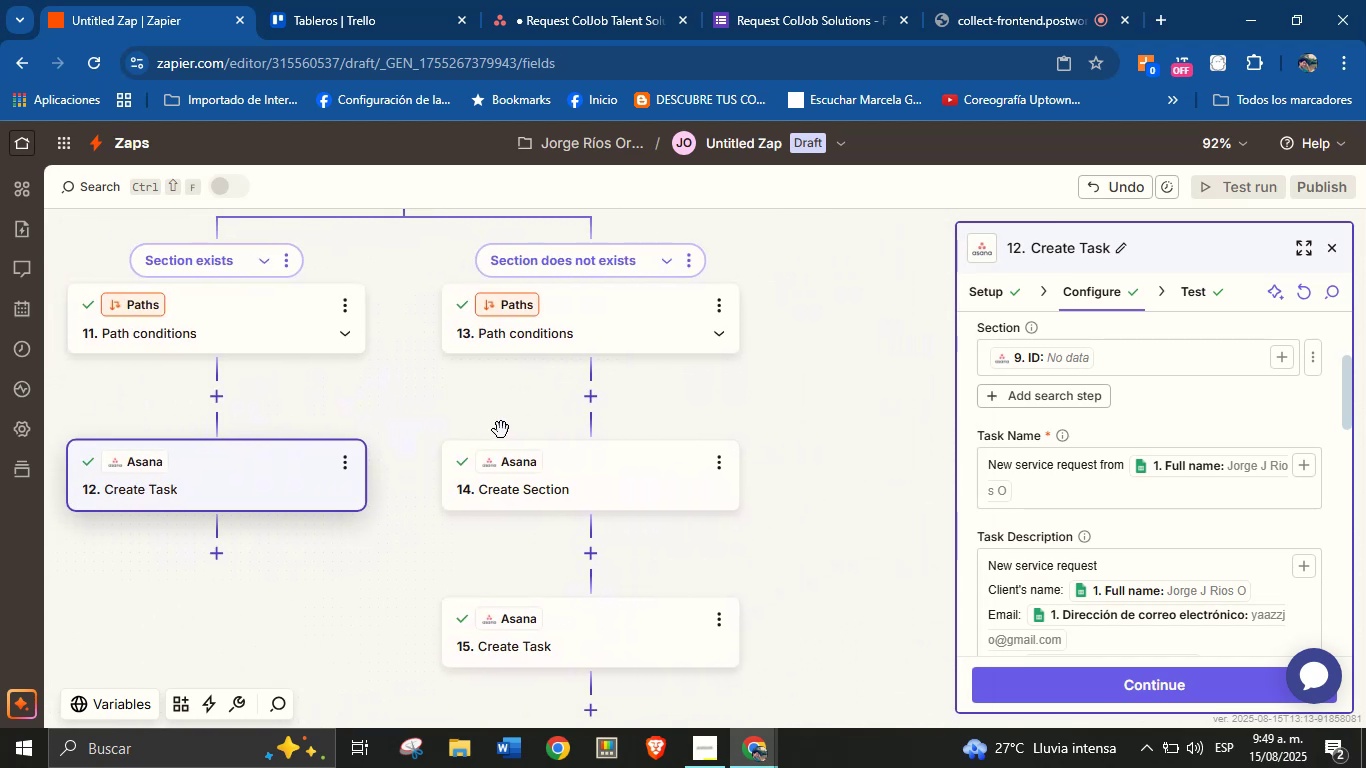 
left_click_drag(start_coordinate=[392, 383], to_coordinate=[495, 620])
 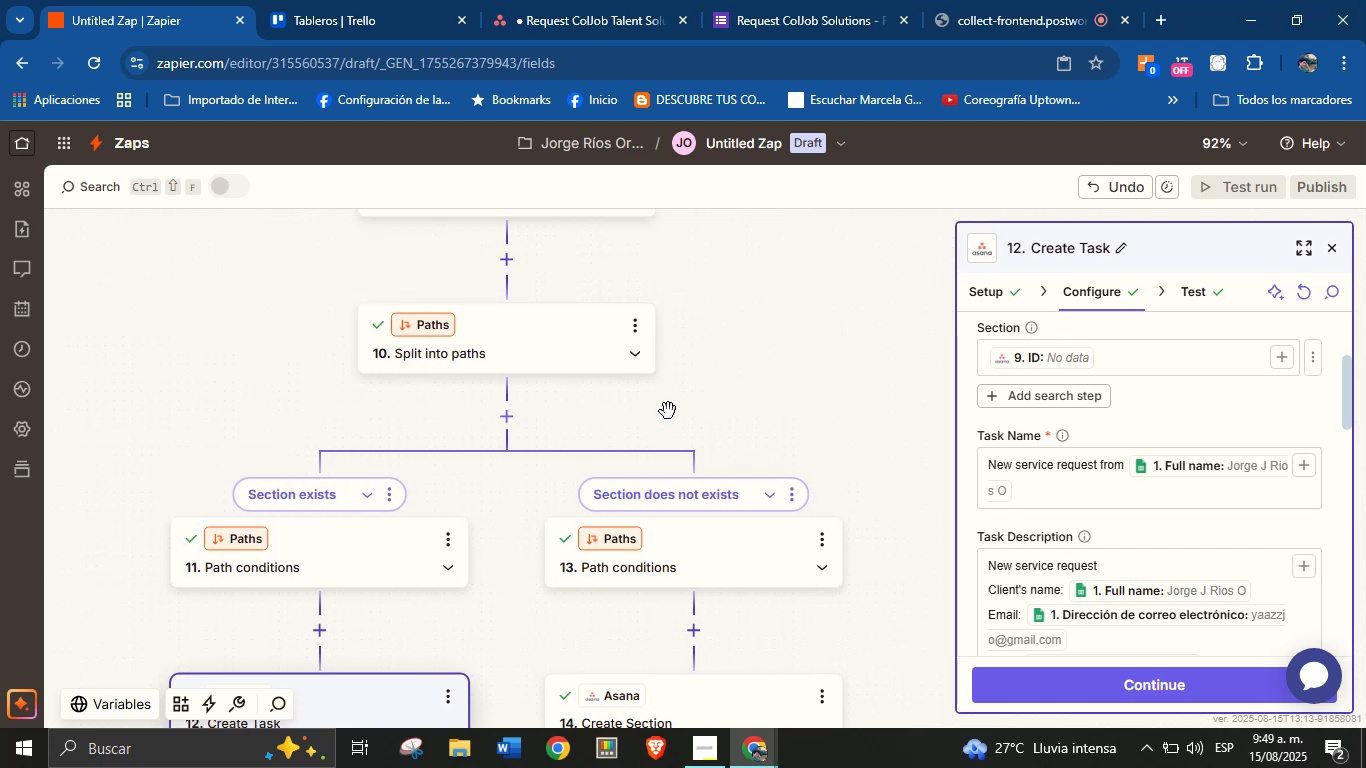 
left_click_drag(start_coordinate=[737, 360], to_coordinate=[707, 625])
 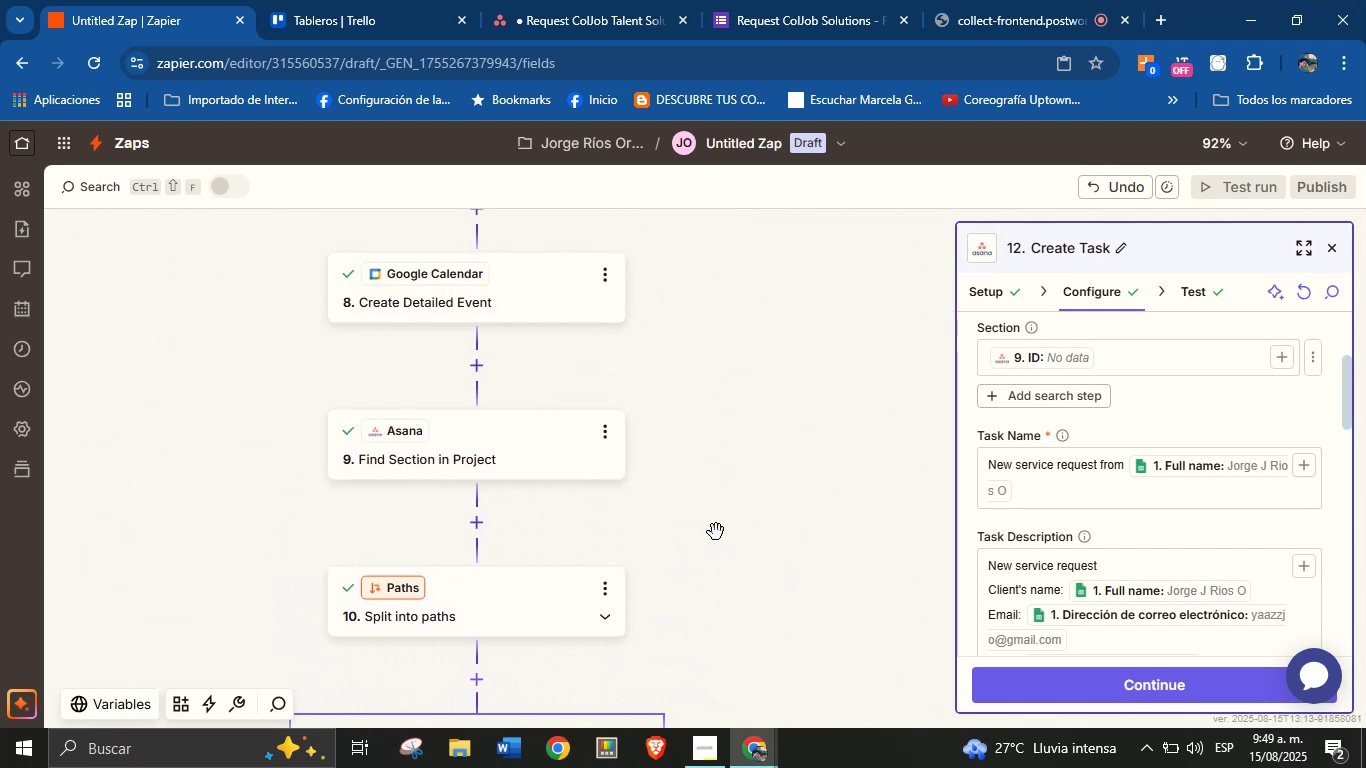 
left_click_drag(start_coordinate=[764, 365], to_coordinate=[731, 440])
 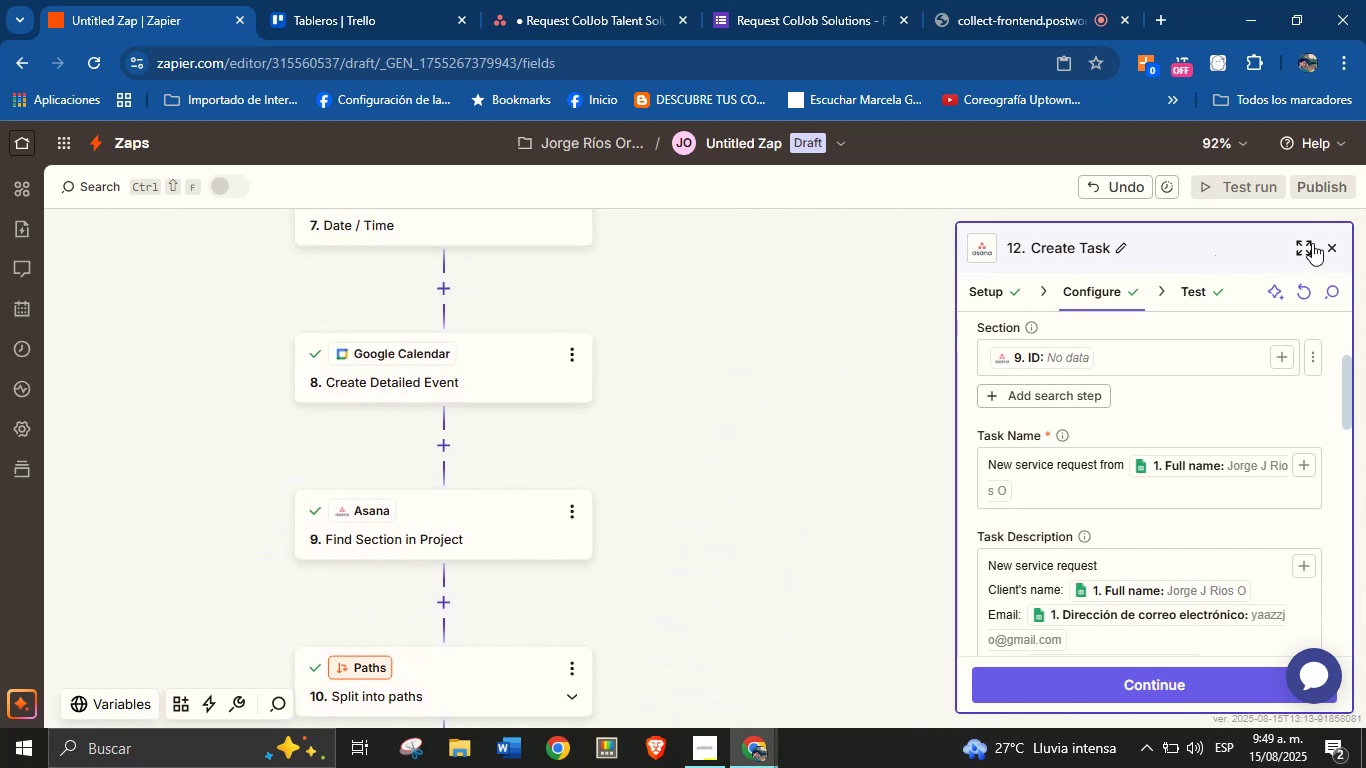 
left_click([1329, 242])
 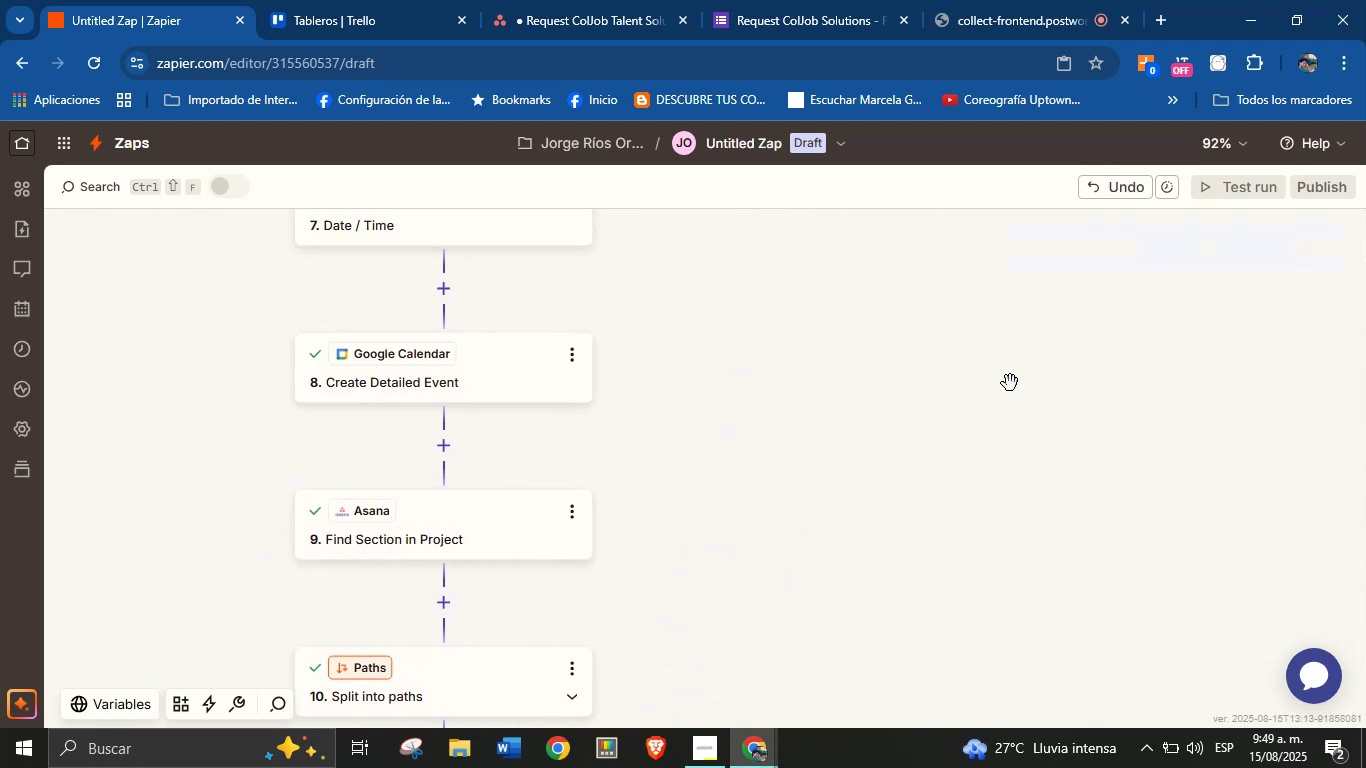 
left_click_drag(start_coordinate=[739, 422], to_coordinate=[735, 540])
 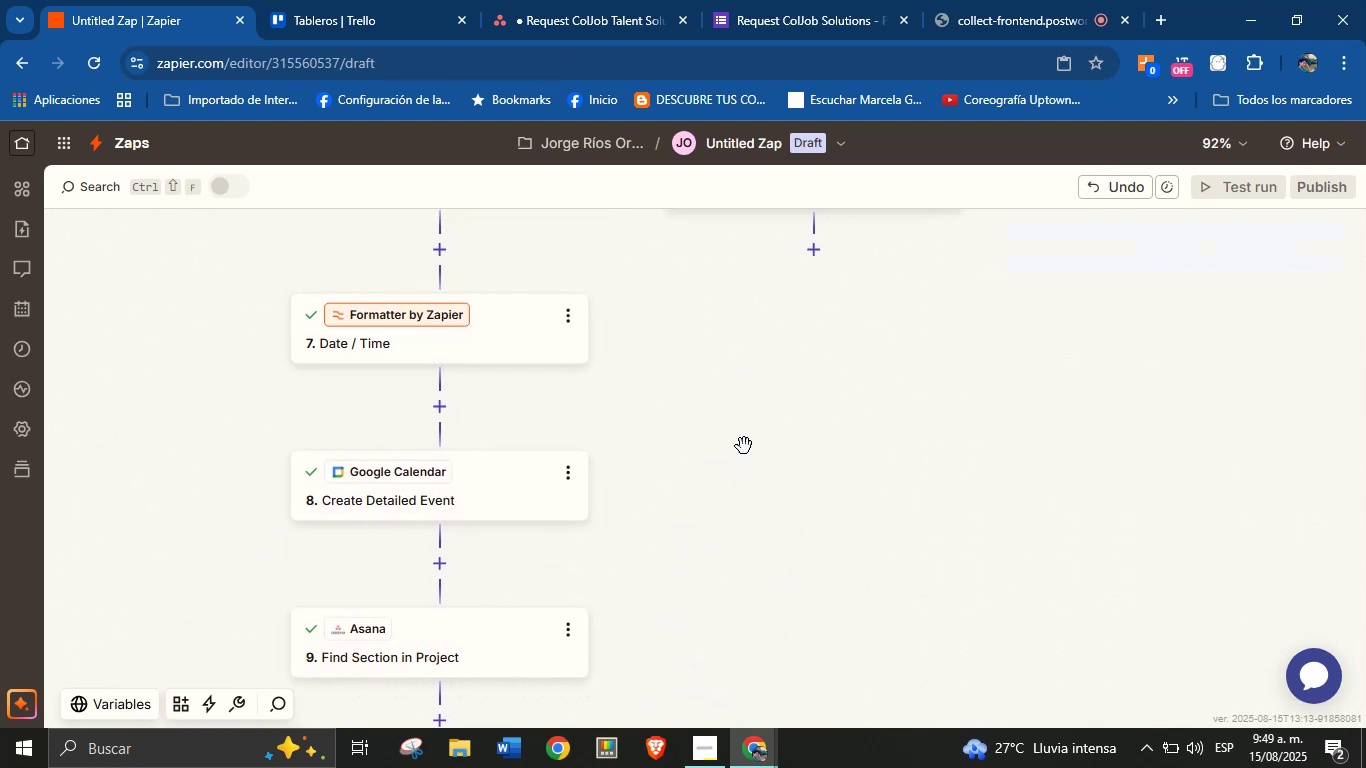 
hold_key(key=ControlLeft, duration=2.4)
scroll: coordinate [744, 444], scroll_direction: down, amount: 5.0
 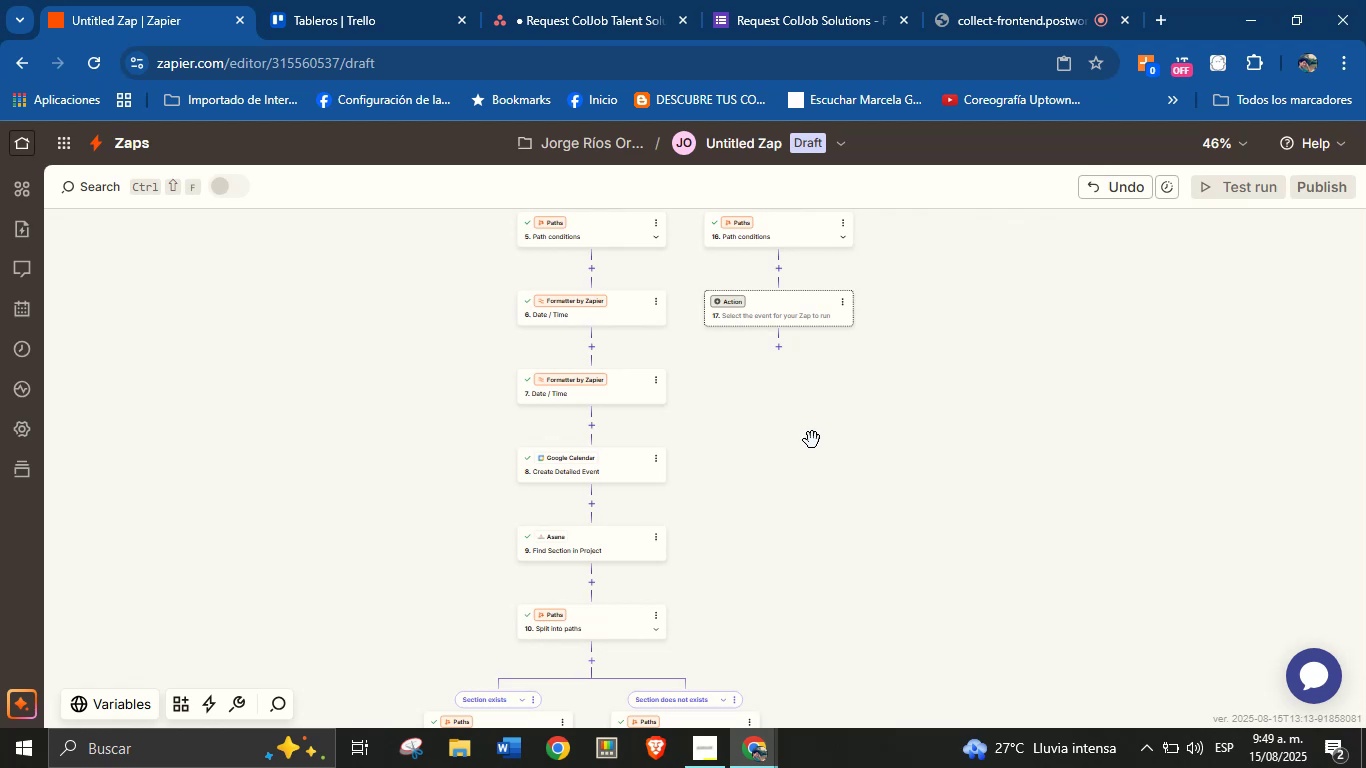 
hold_key(key=ControlLeft, duration=0.95)
scroll: coordinate [812, 435], scroll_direction: up, amount: 1.0
 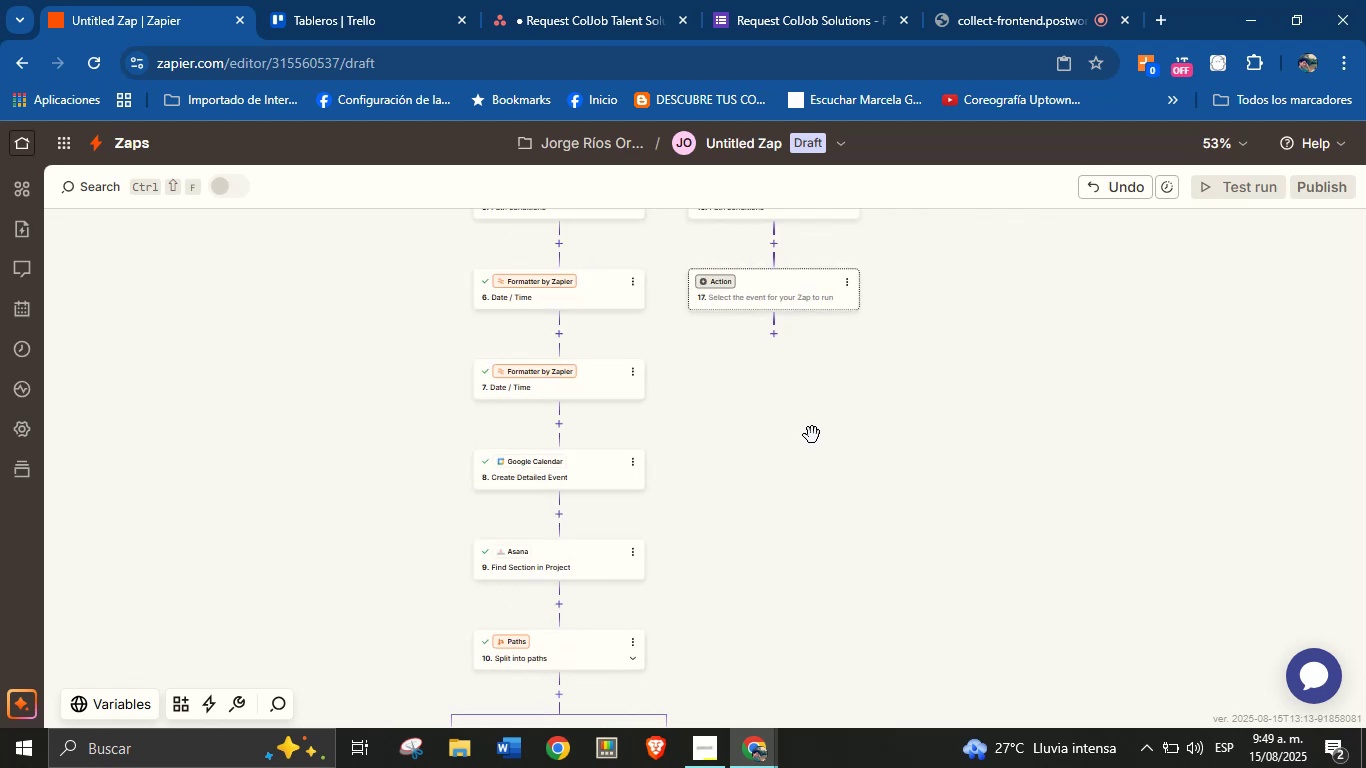 
left_click_drag(start_coordinate=[812, 435], to_coordinate=[761, 559])
 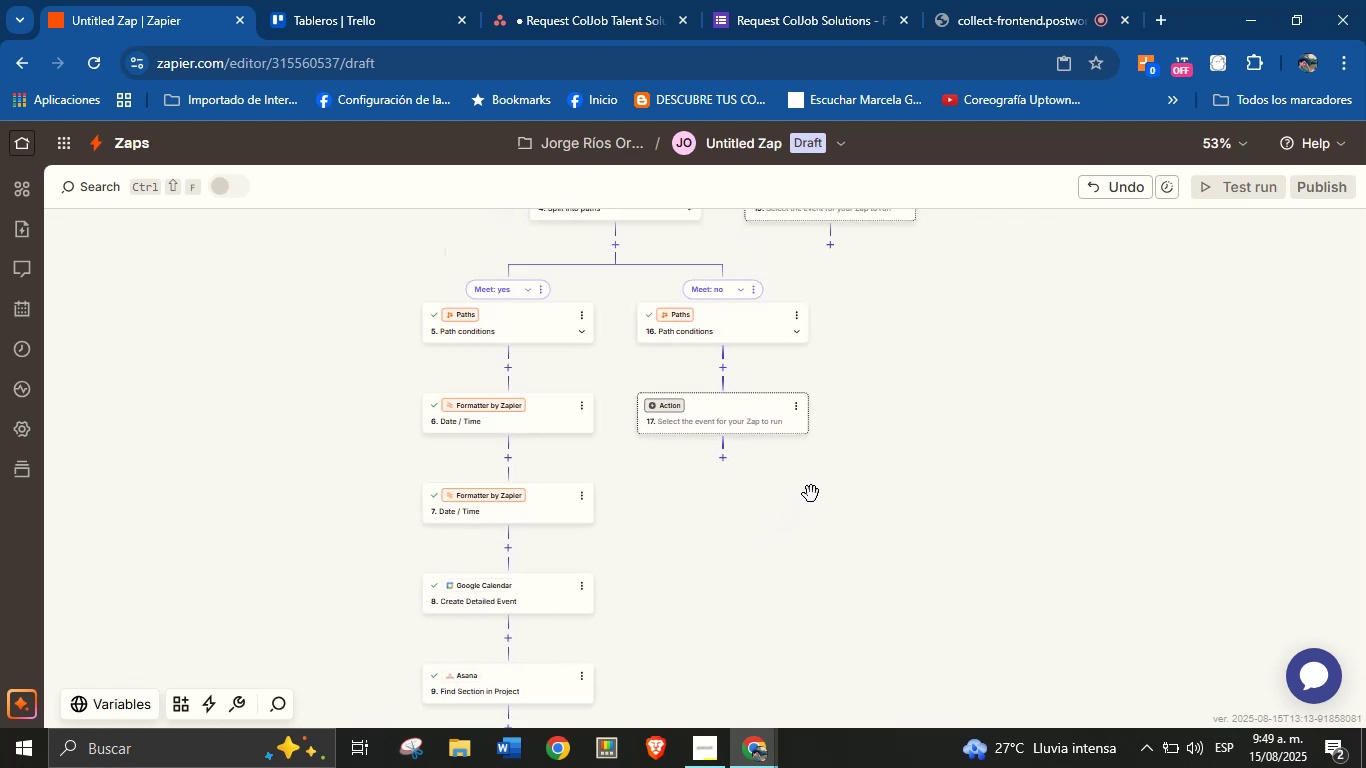 
left_click_drag(start_coordinate=[926, 455], to_coordinate=[926, 475])
 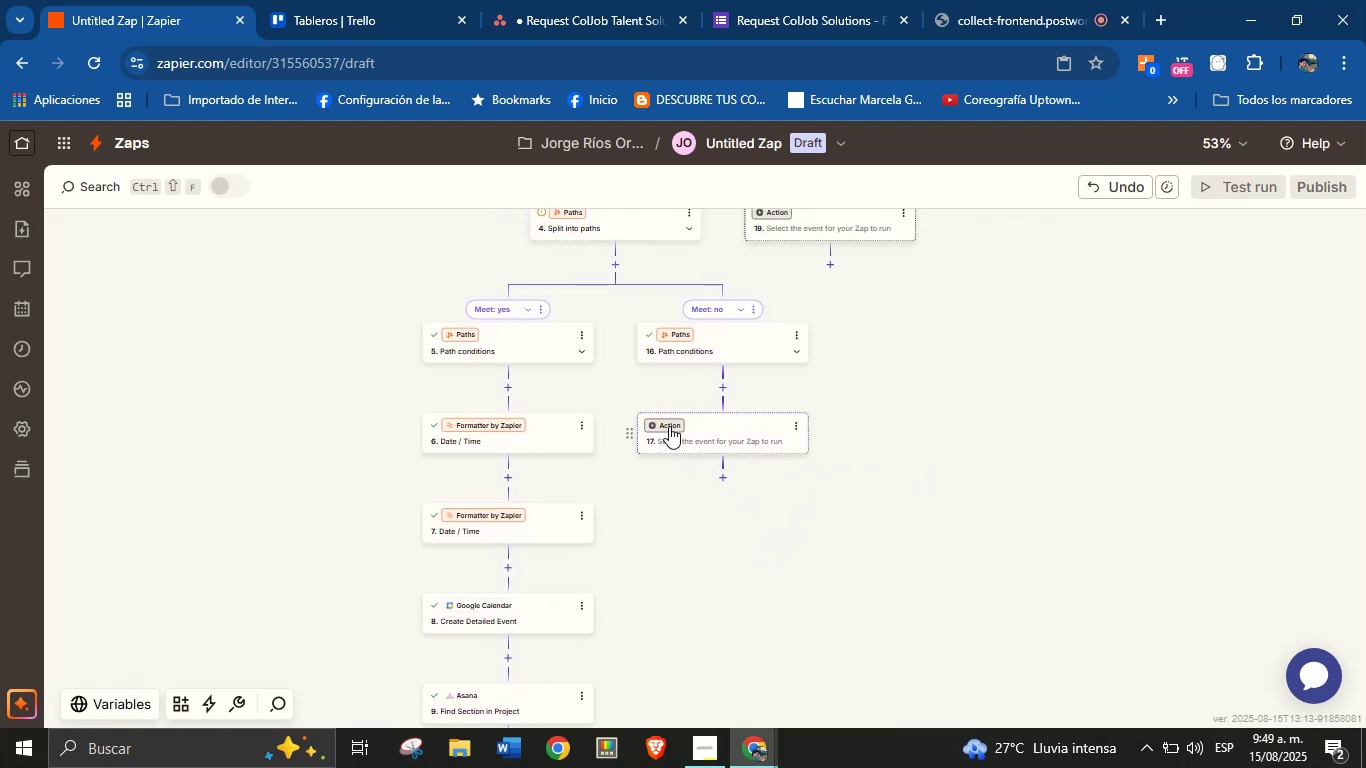 
left_click_drag(start_coordinate=[757, 540], to_coordinate=[764, 551])
 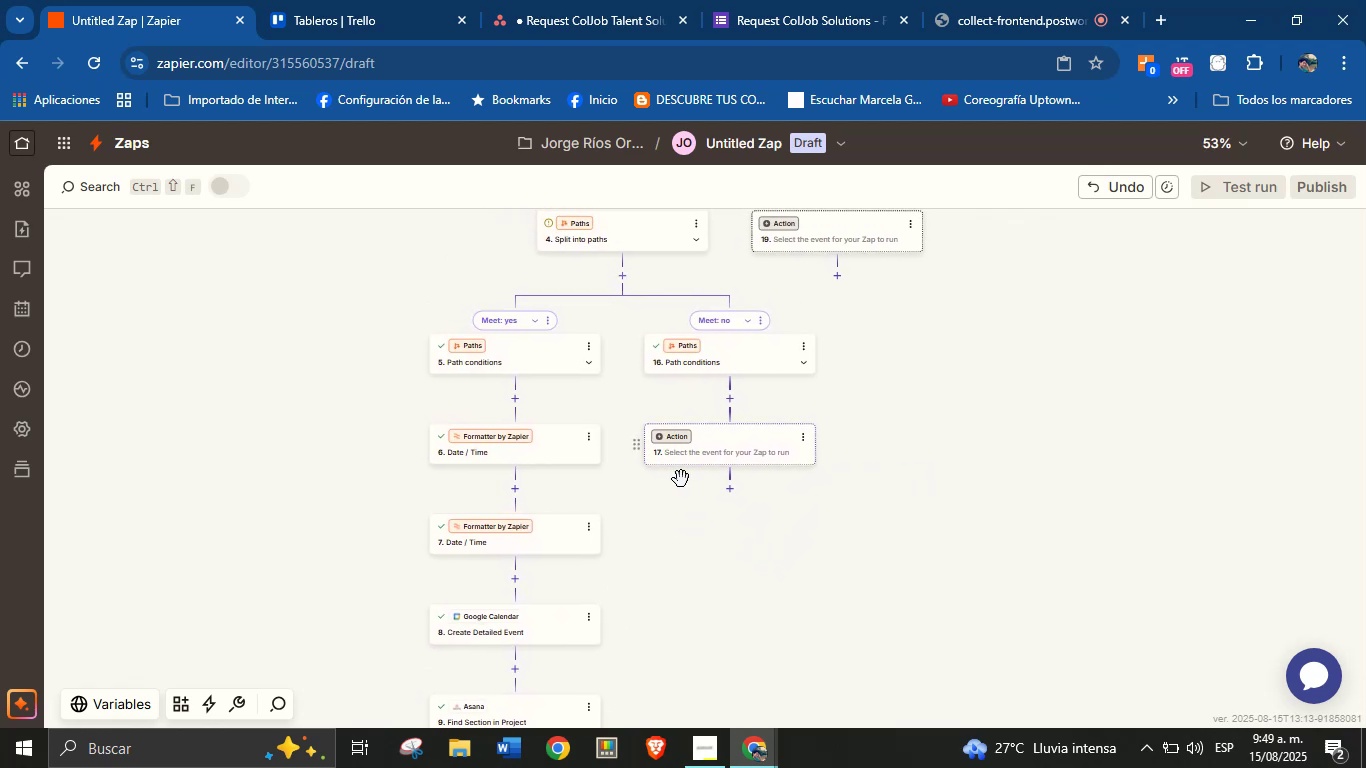 
left_click([685, 432])
 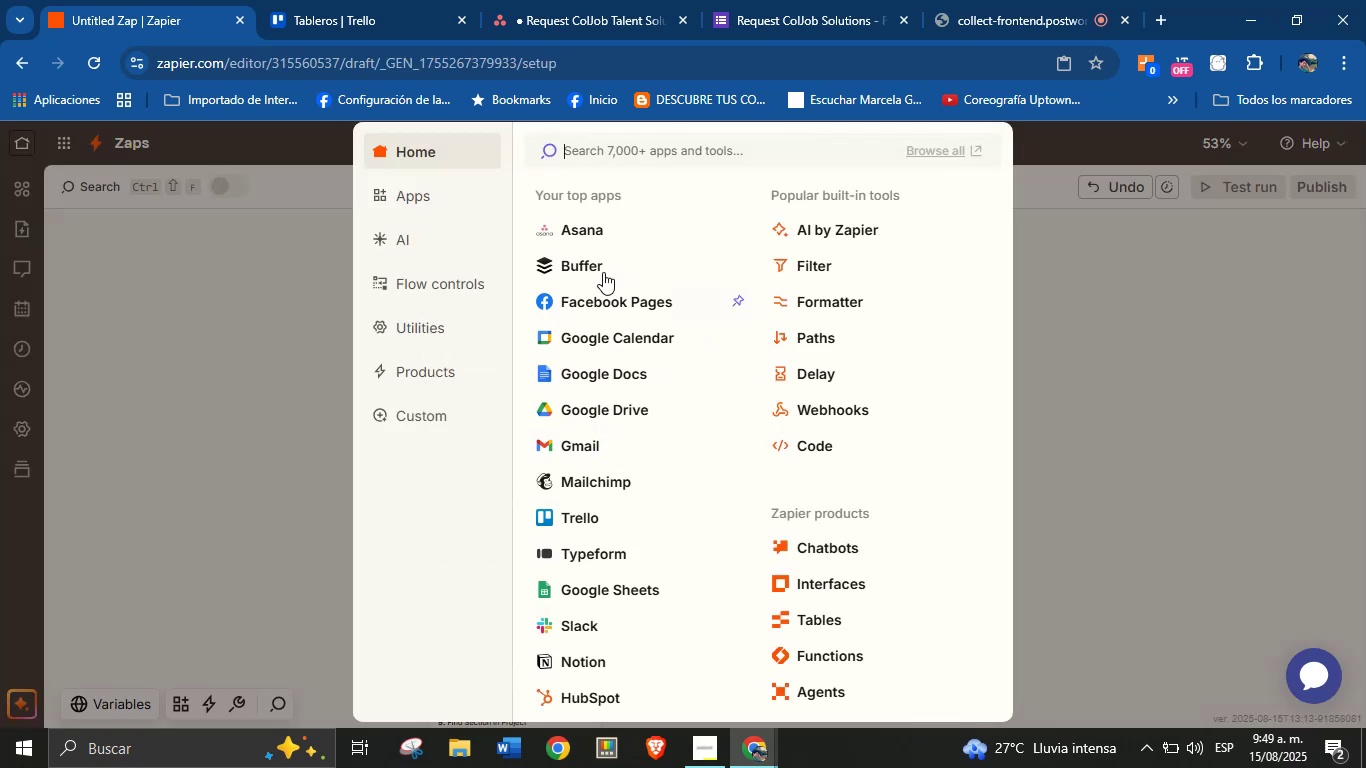 
left_click([595, 217])
 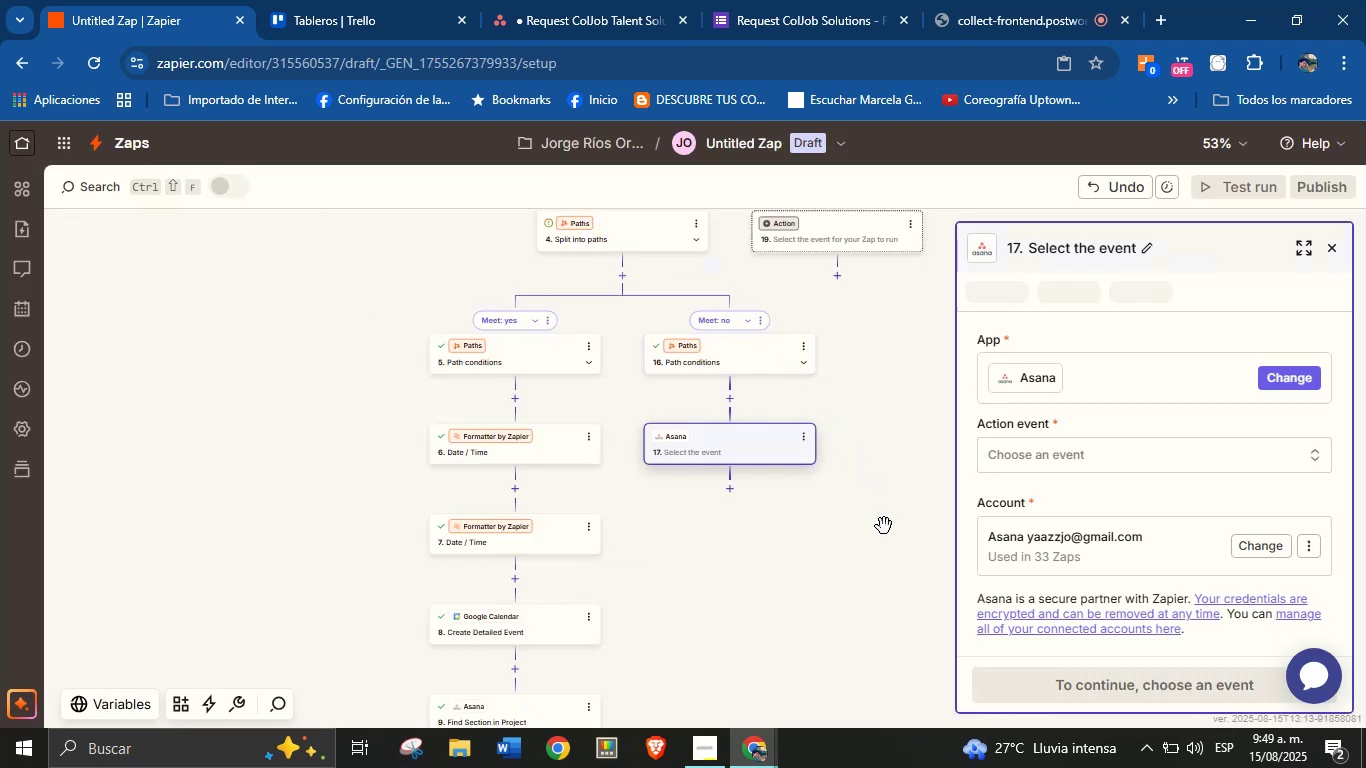 
left_click([1102, 448])
 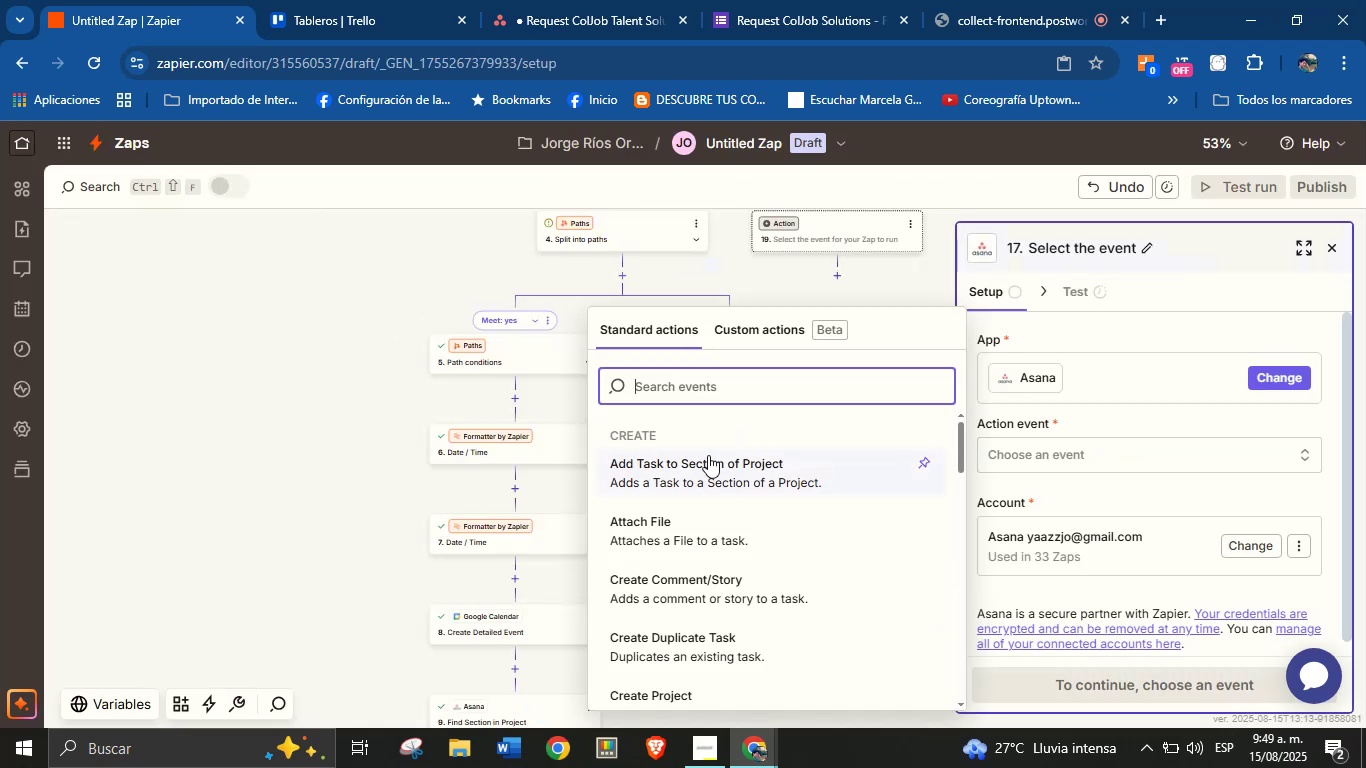 
key(F)
 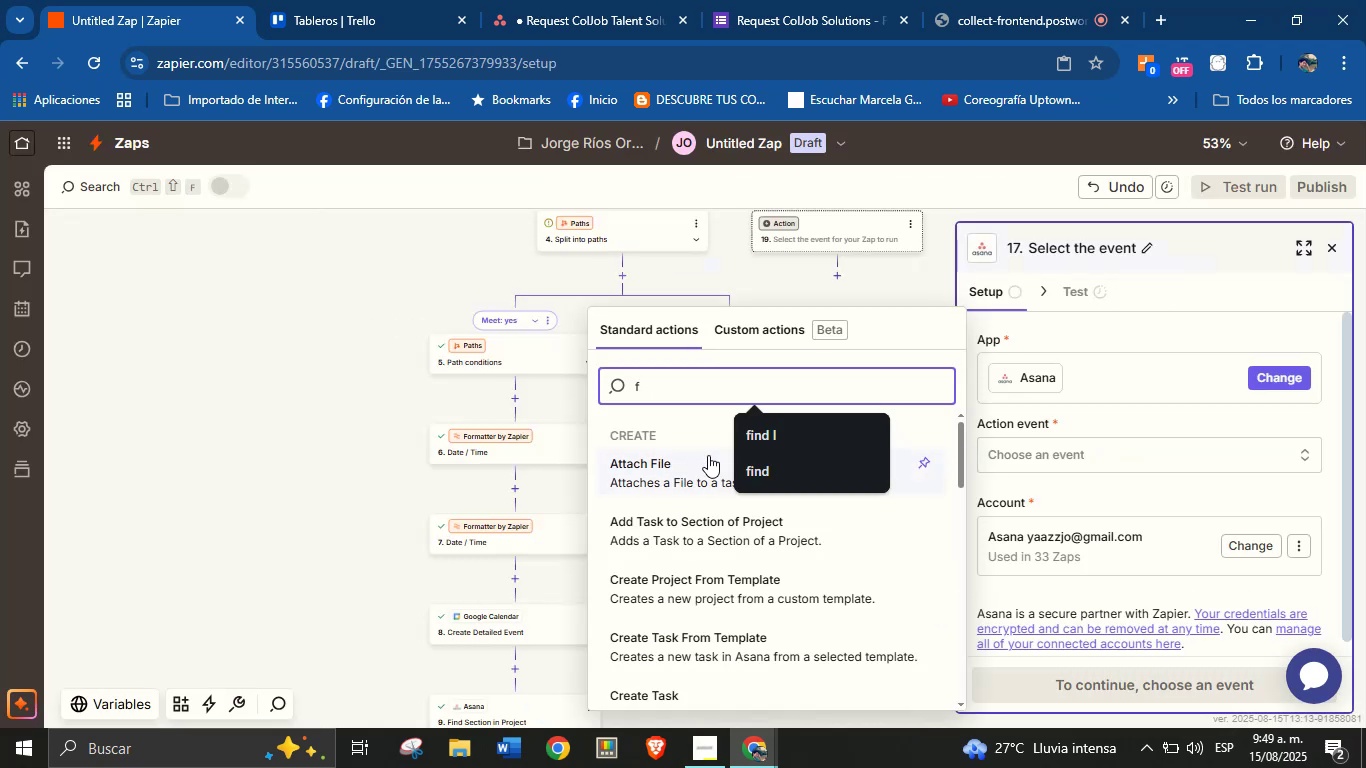 
left_click([779, 429])
 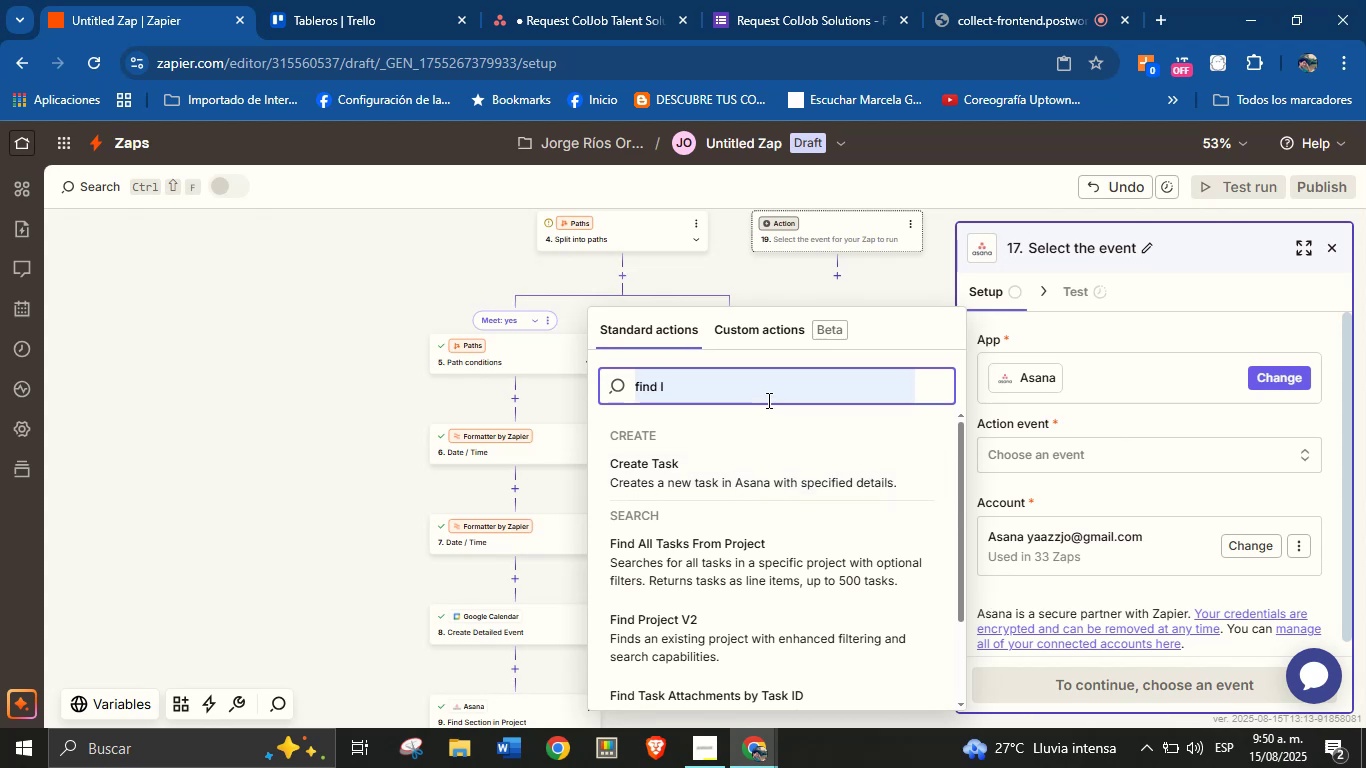 
key(Backspace)
 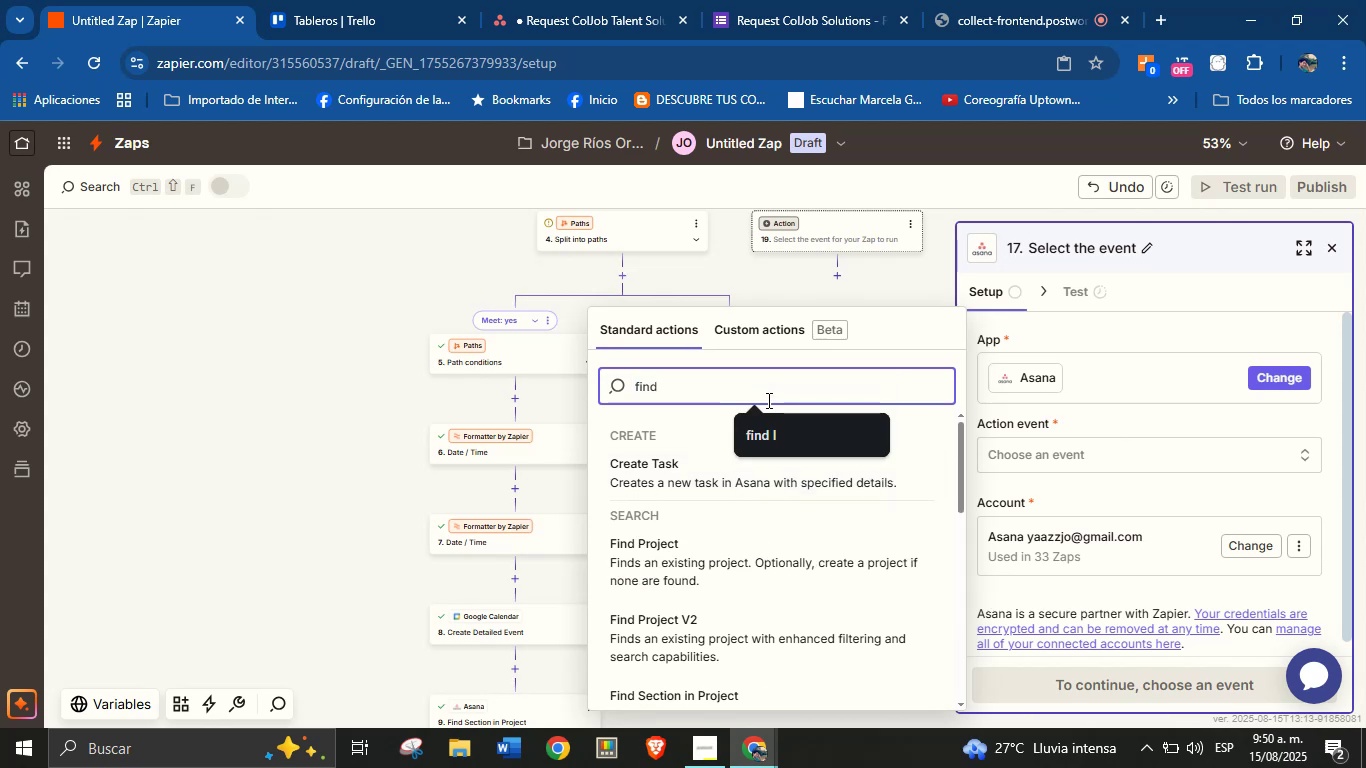 
scroll: coordinate [842, 633], scroll_direction: down, amount: 2.0
 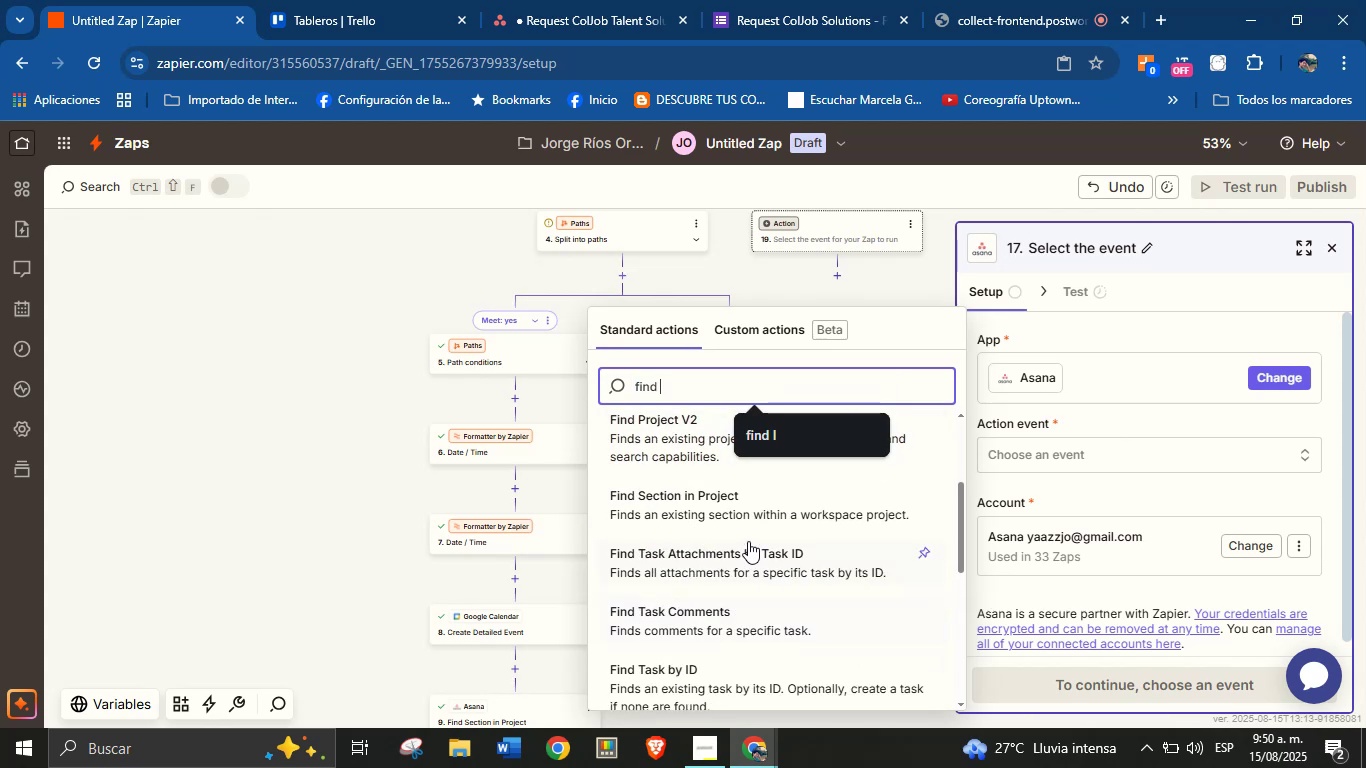 
left_click([742, 502])
 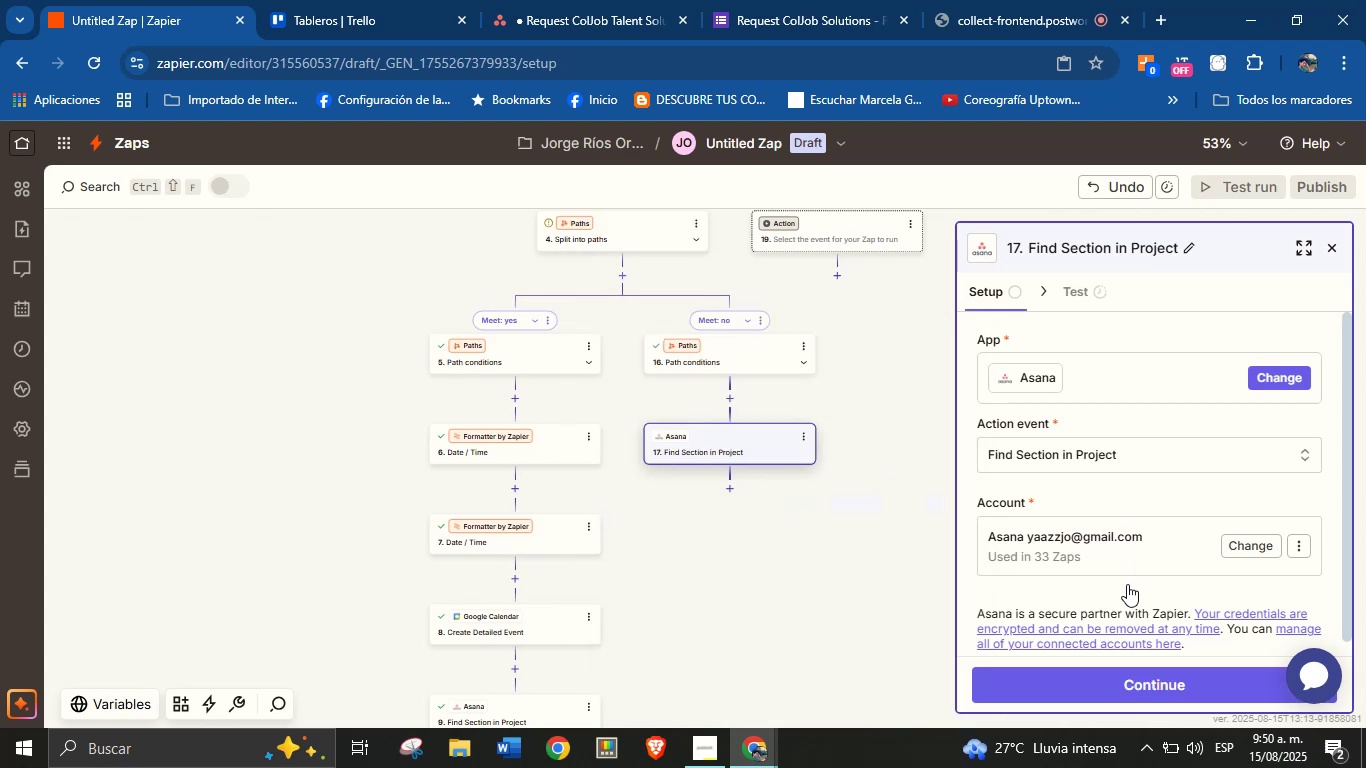 
left_click([1131, 685])
 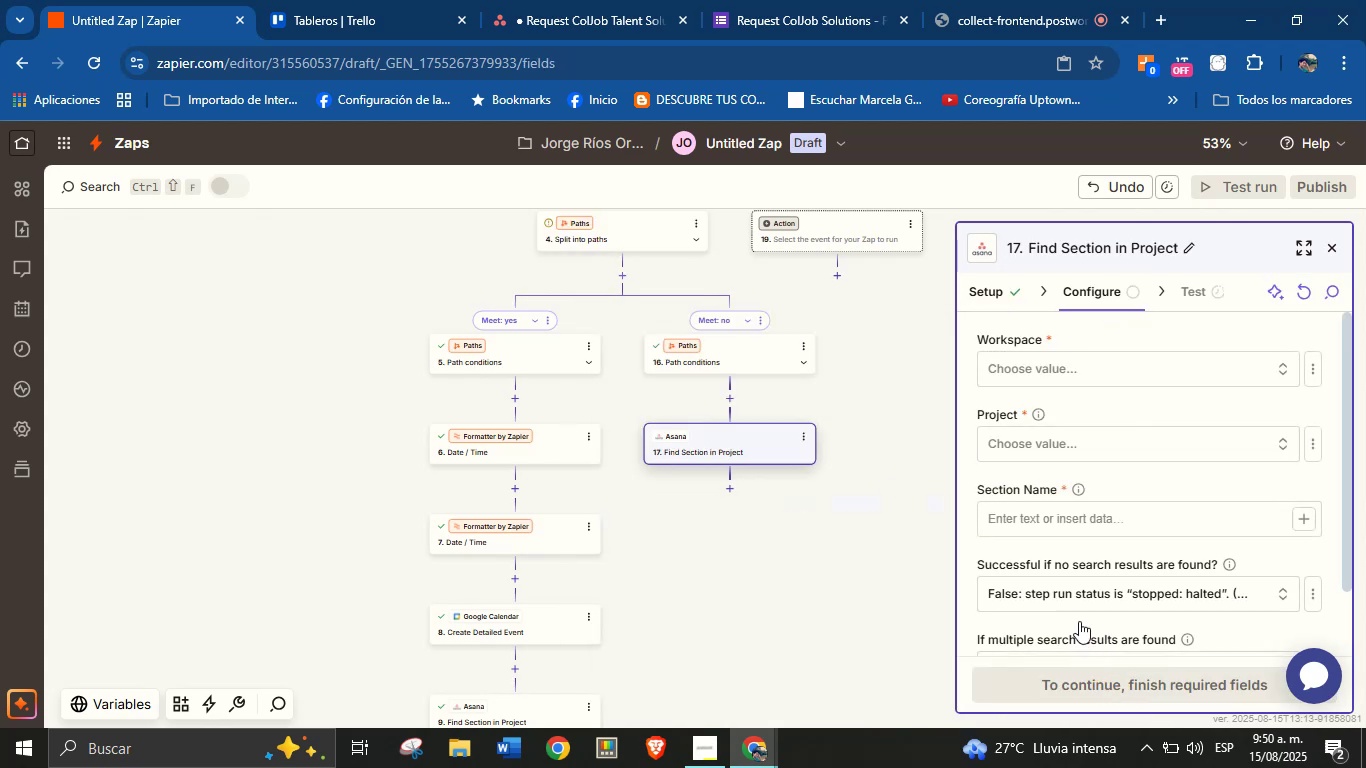 
left_click([1120, 361])
 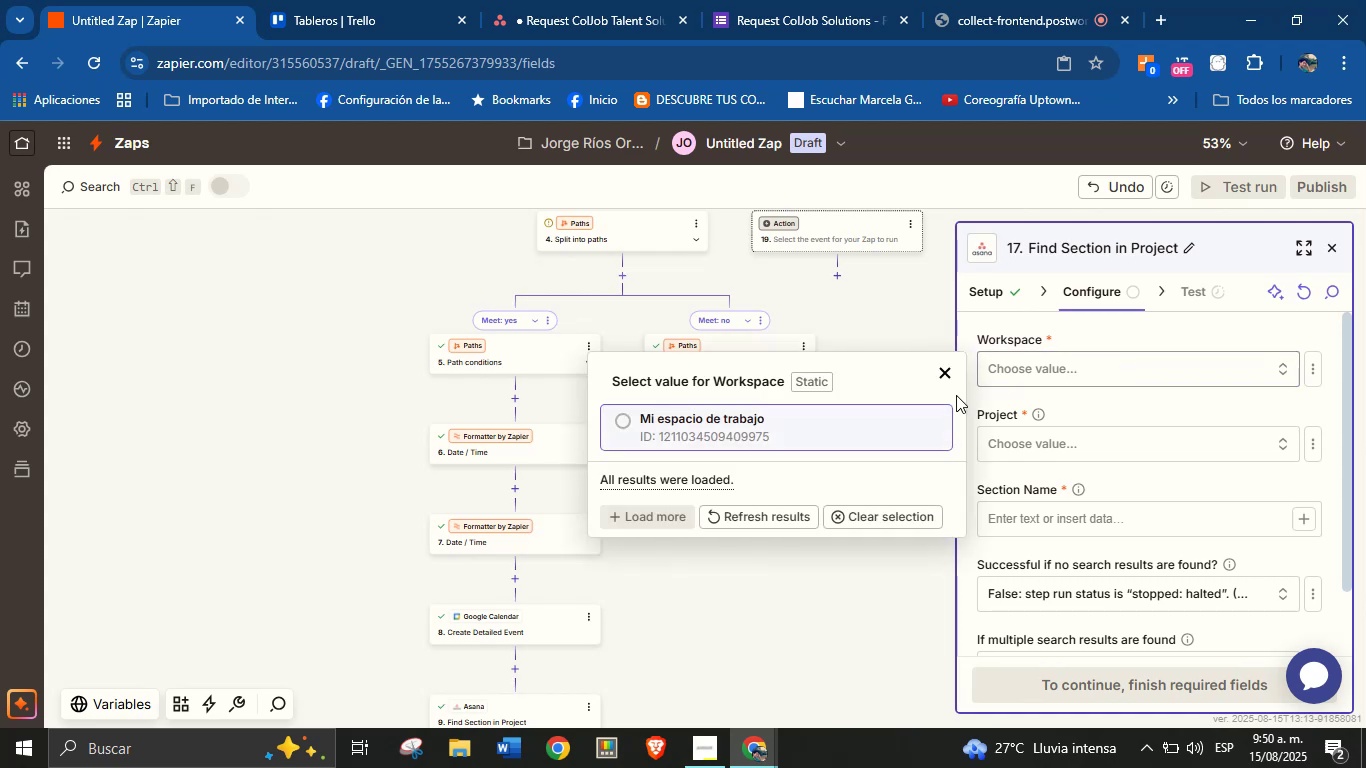 
left_click([886, 420])
 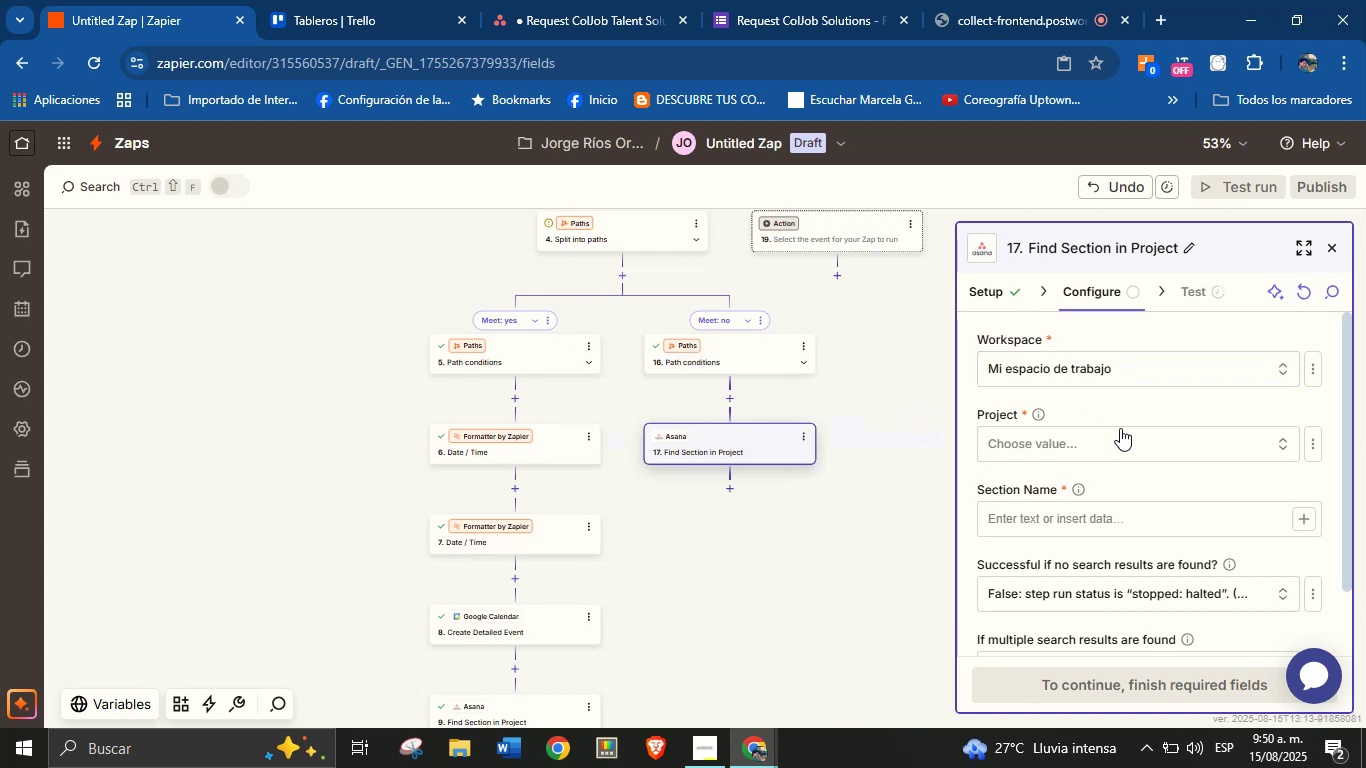 
left_click([1152, 448])
 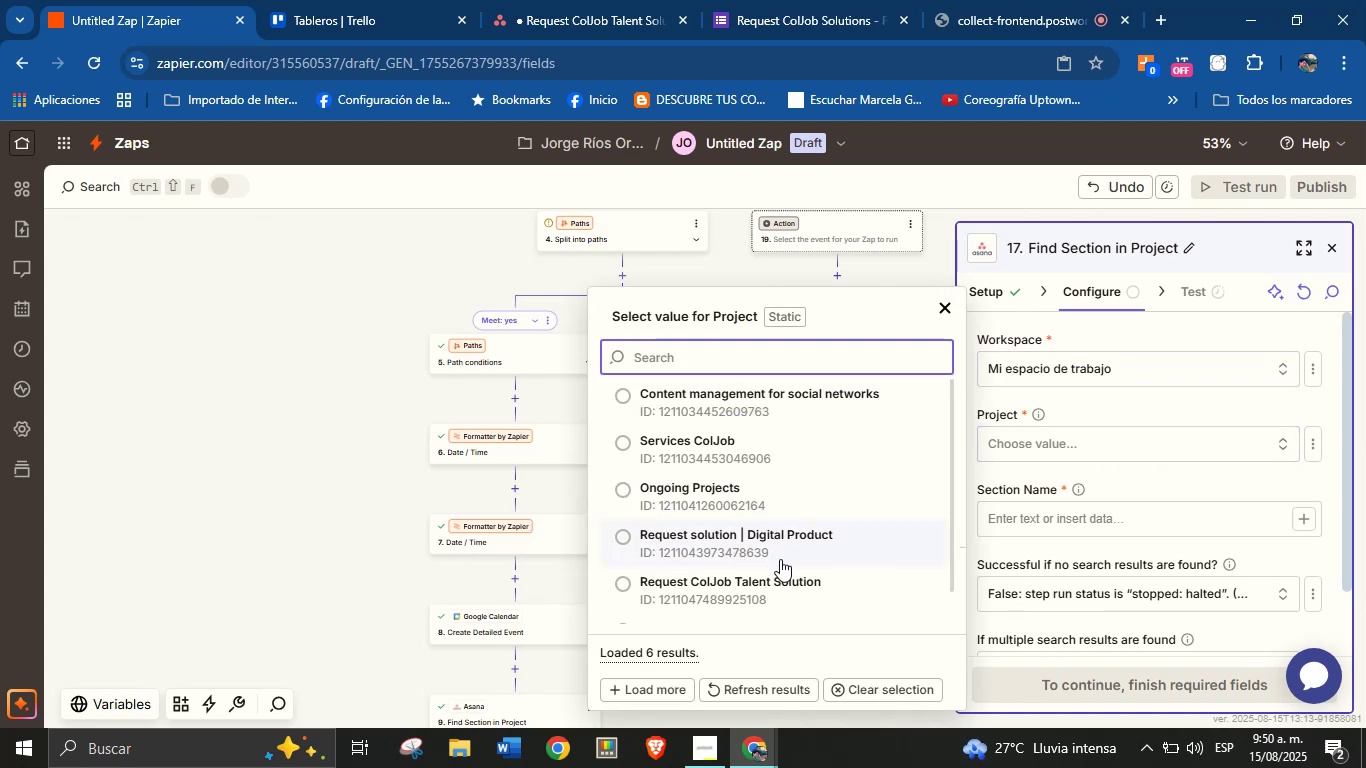 
left_click([779, 578])
 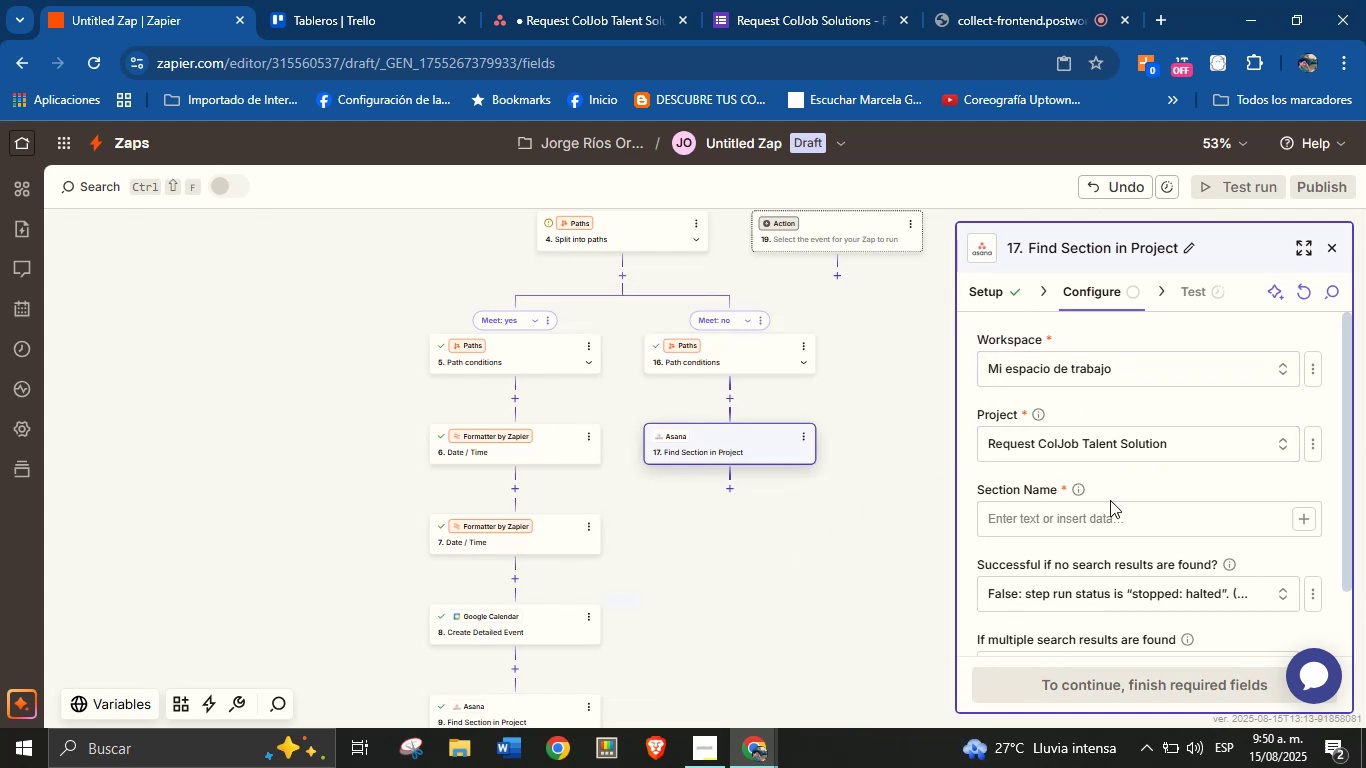 
left_click([1137, 483])
 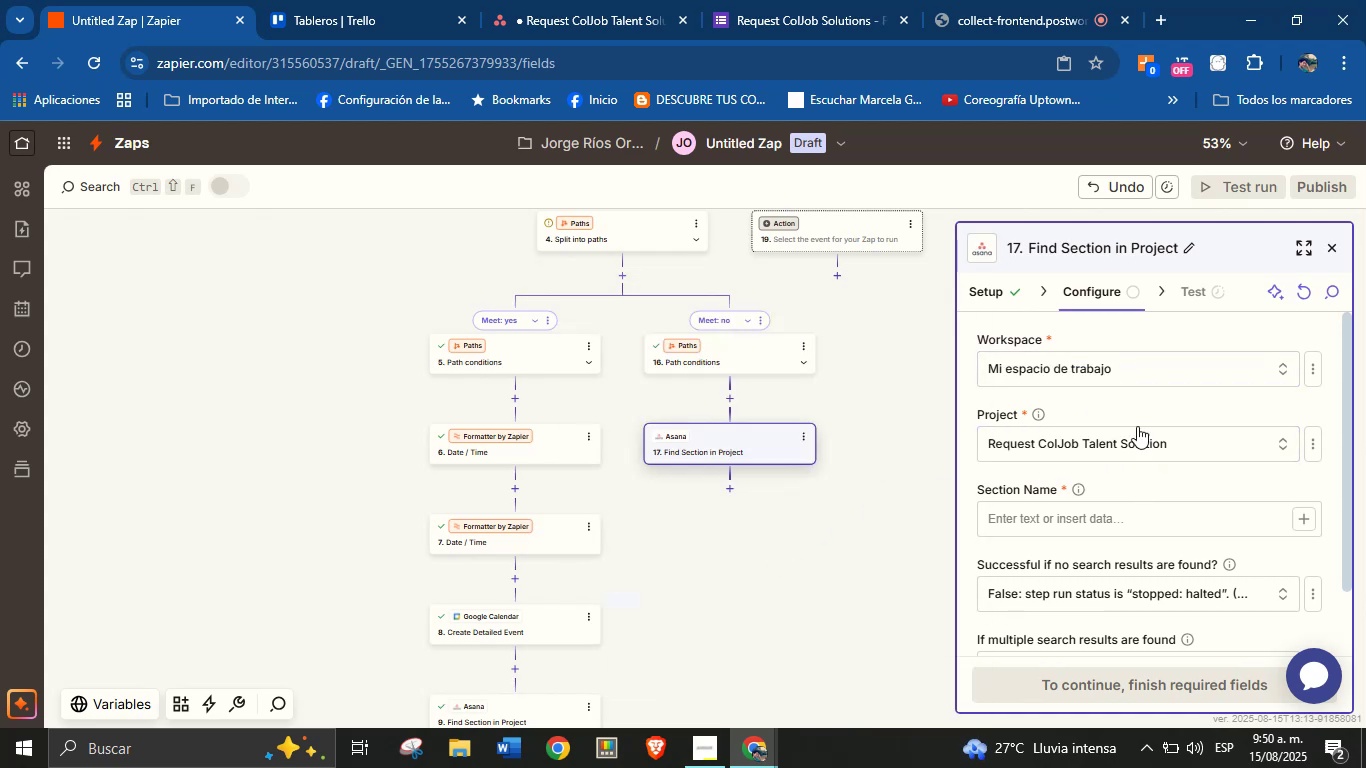 
scroll: coordinate [1139, 391], scroll_direction: down, amount: 1.0
 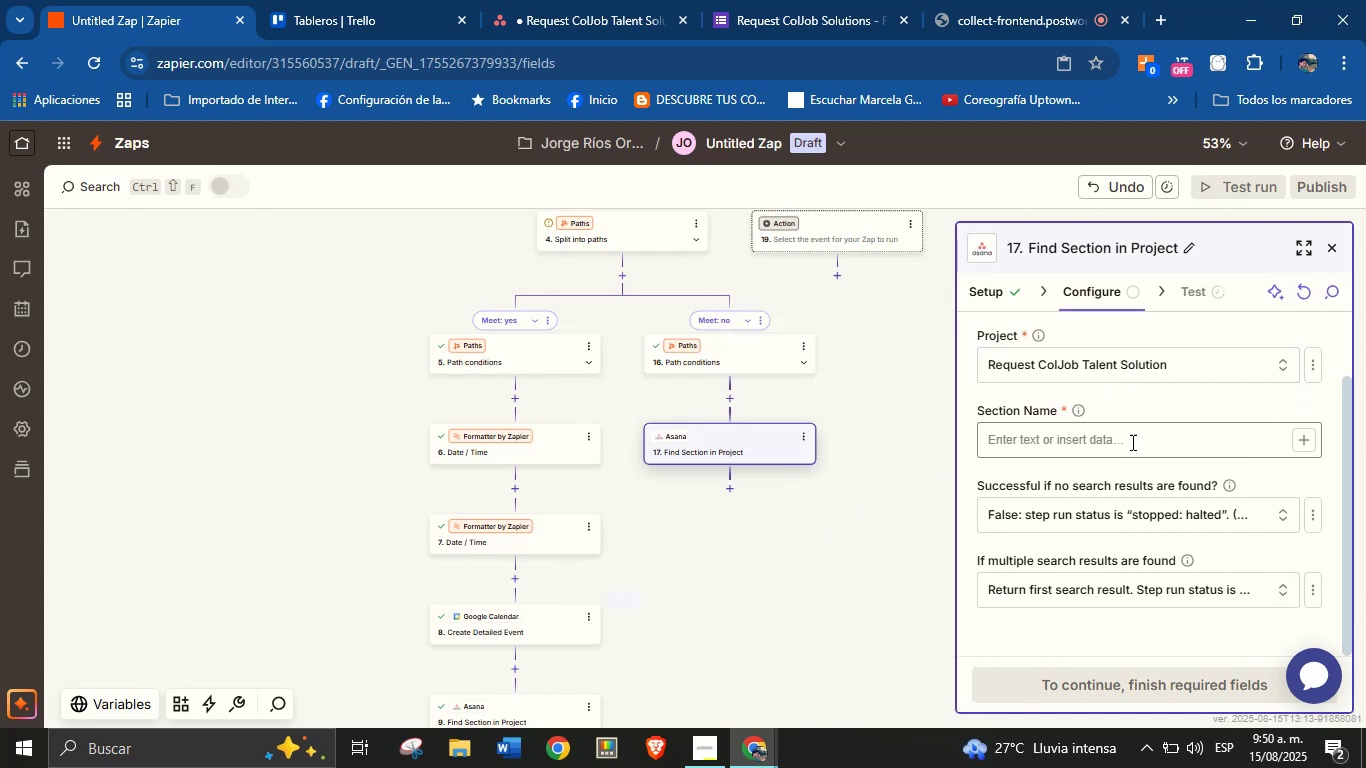 
left_click([1161, 406])
 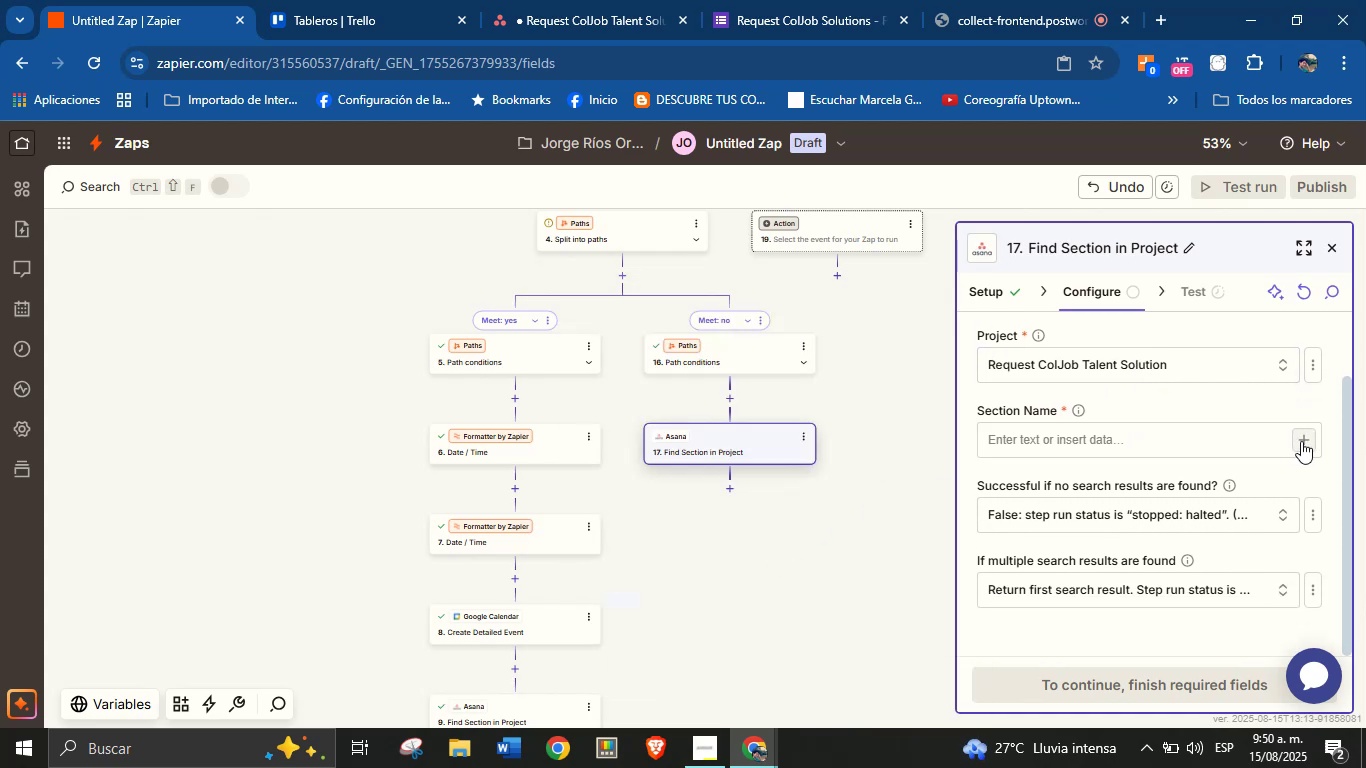 
left_click([1301, 441])
 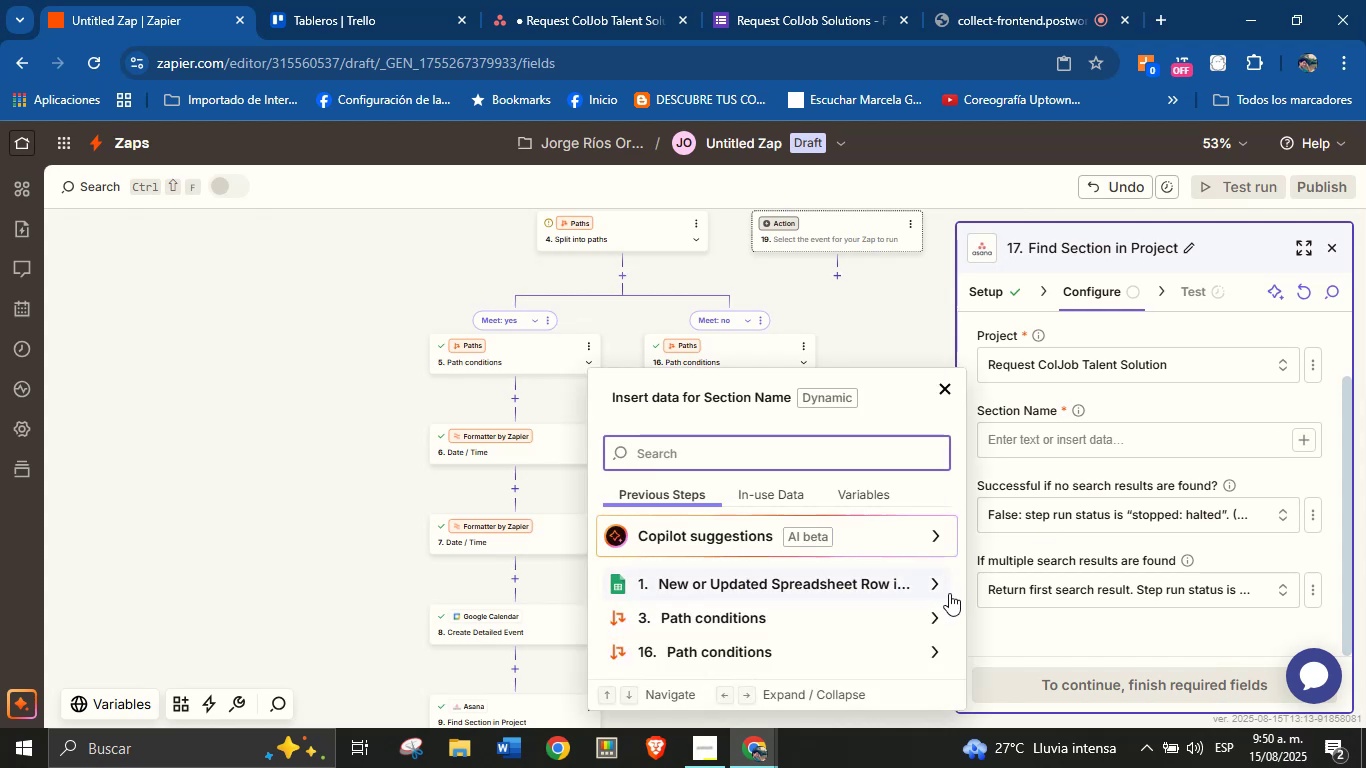 
left_click([935, 577])
 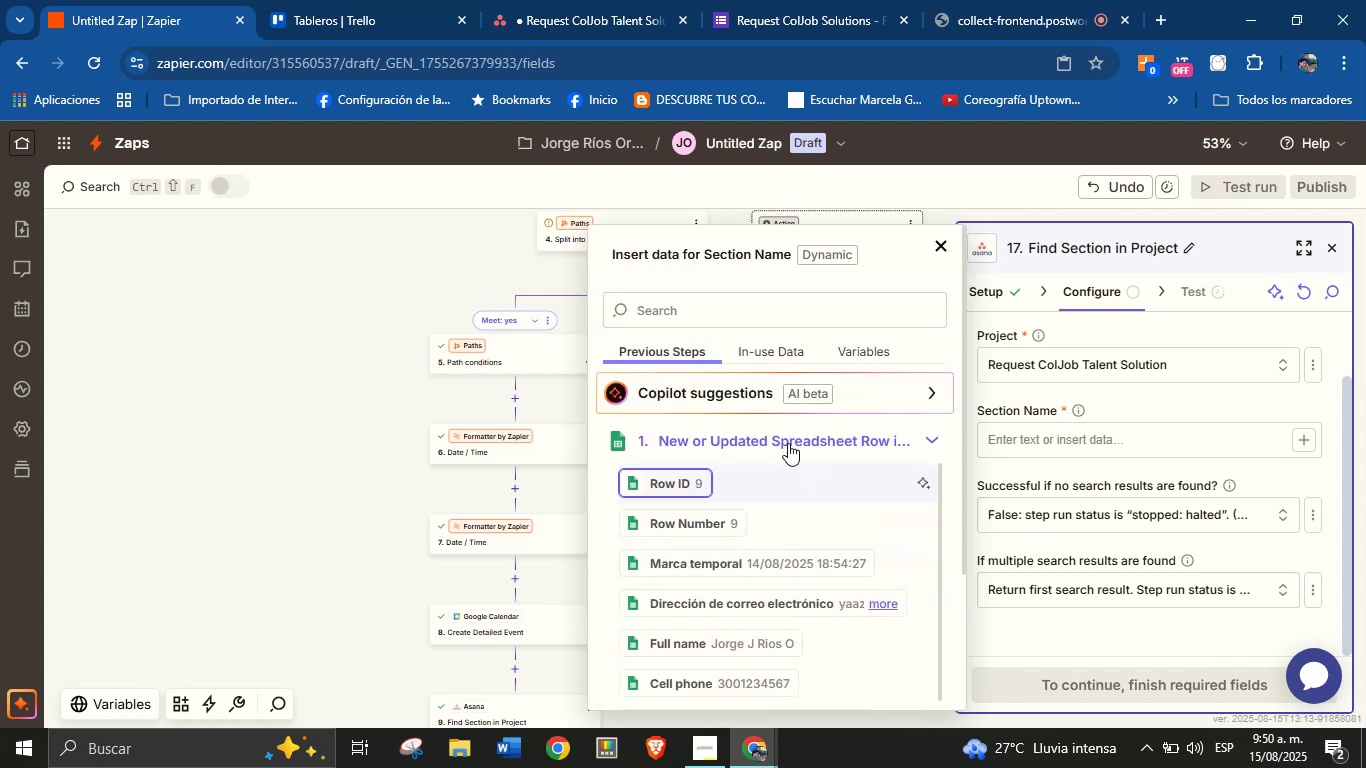 
left_click([775, 323])
 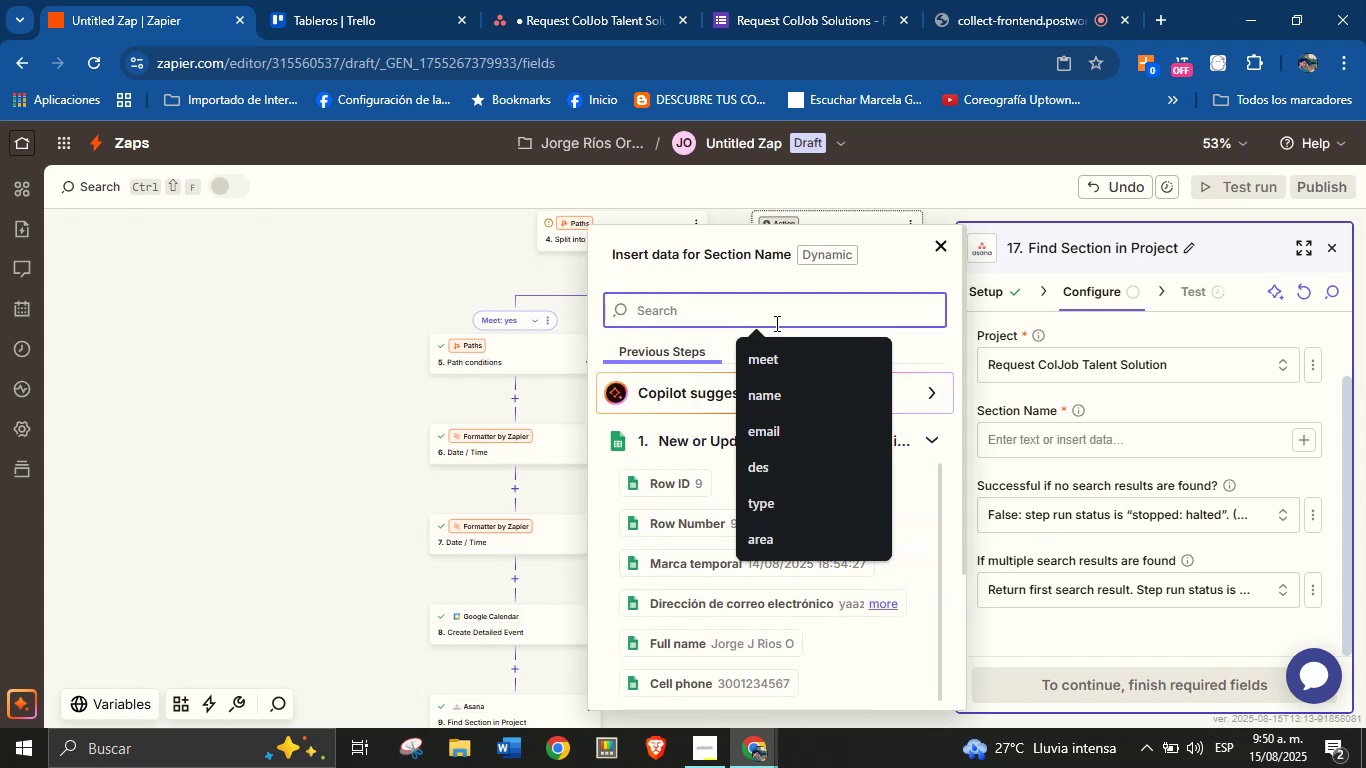 
type(are)
 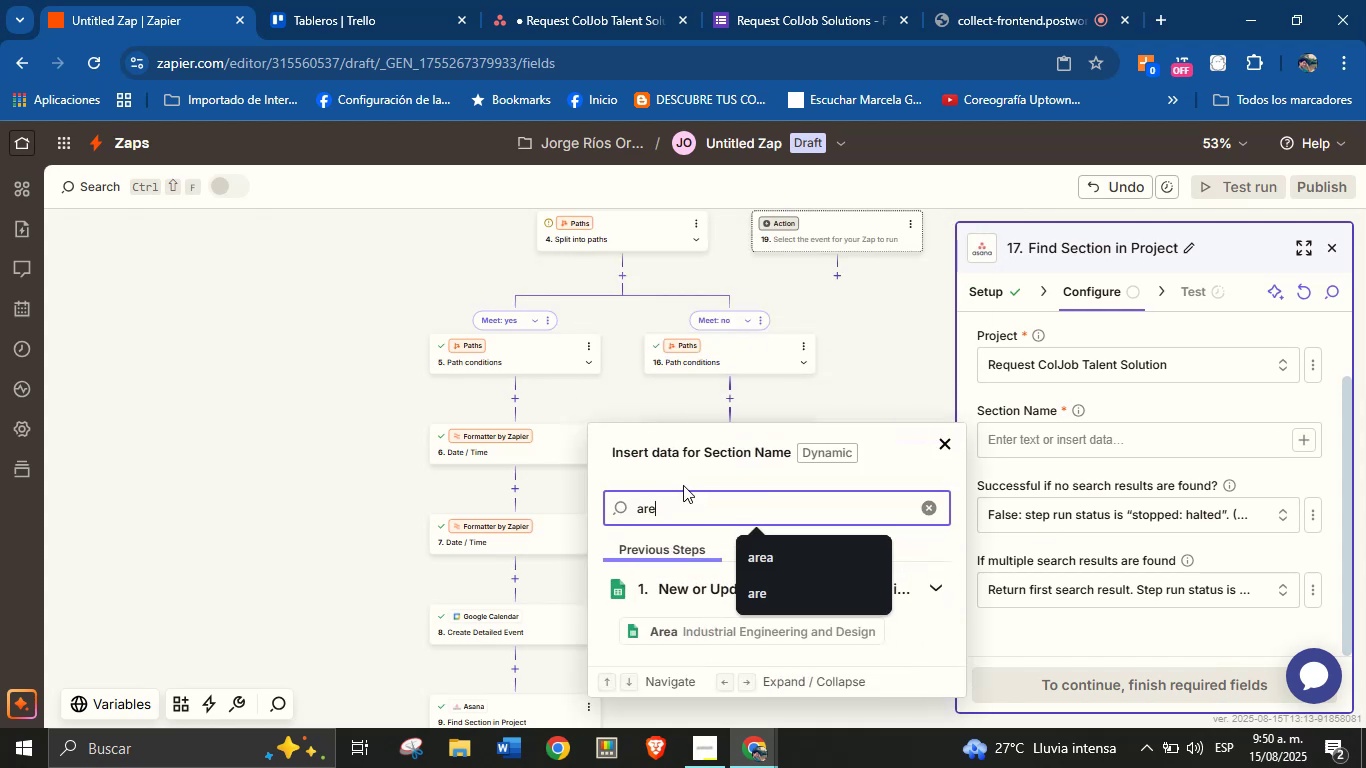 
left_click([680, 639])
 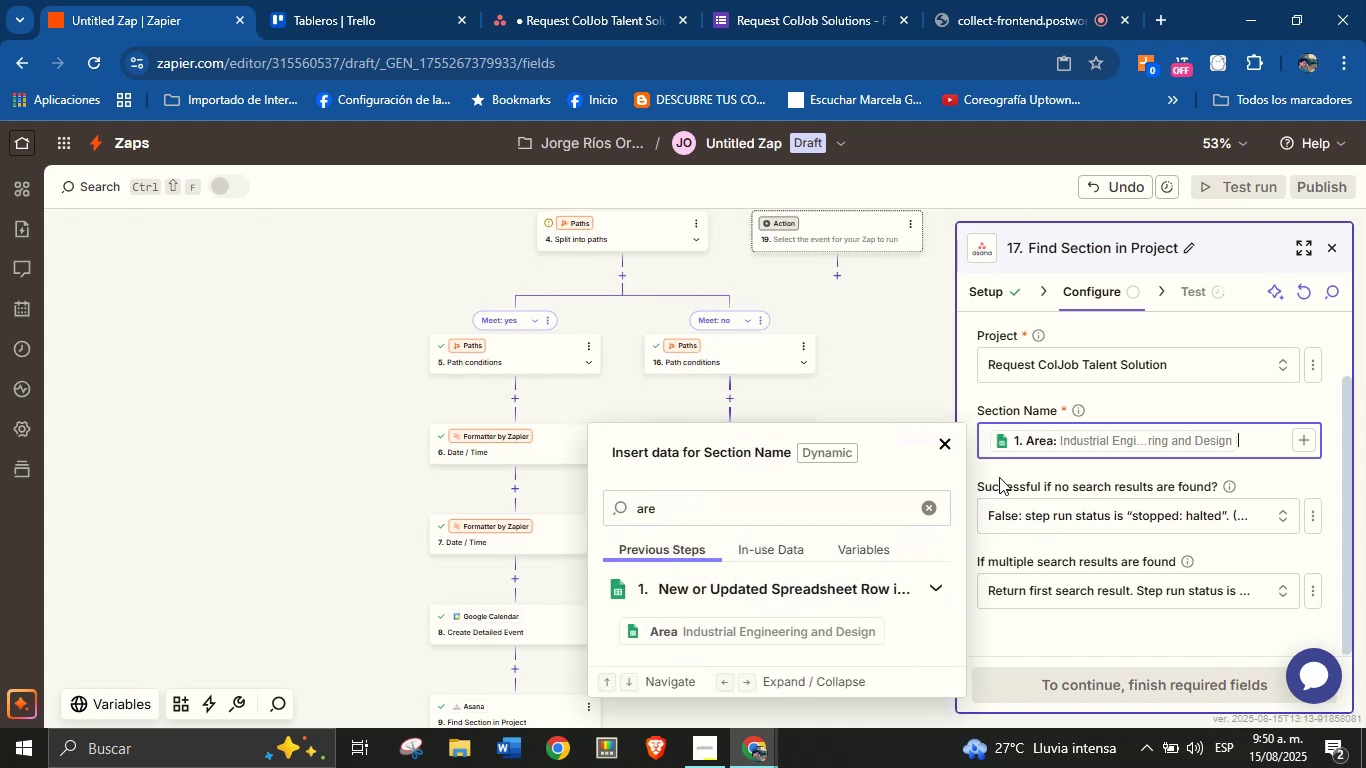 
left_click([1032, 510])
 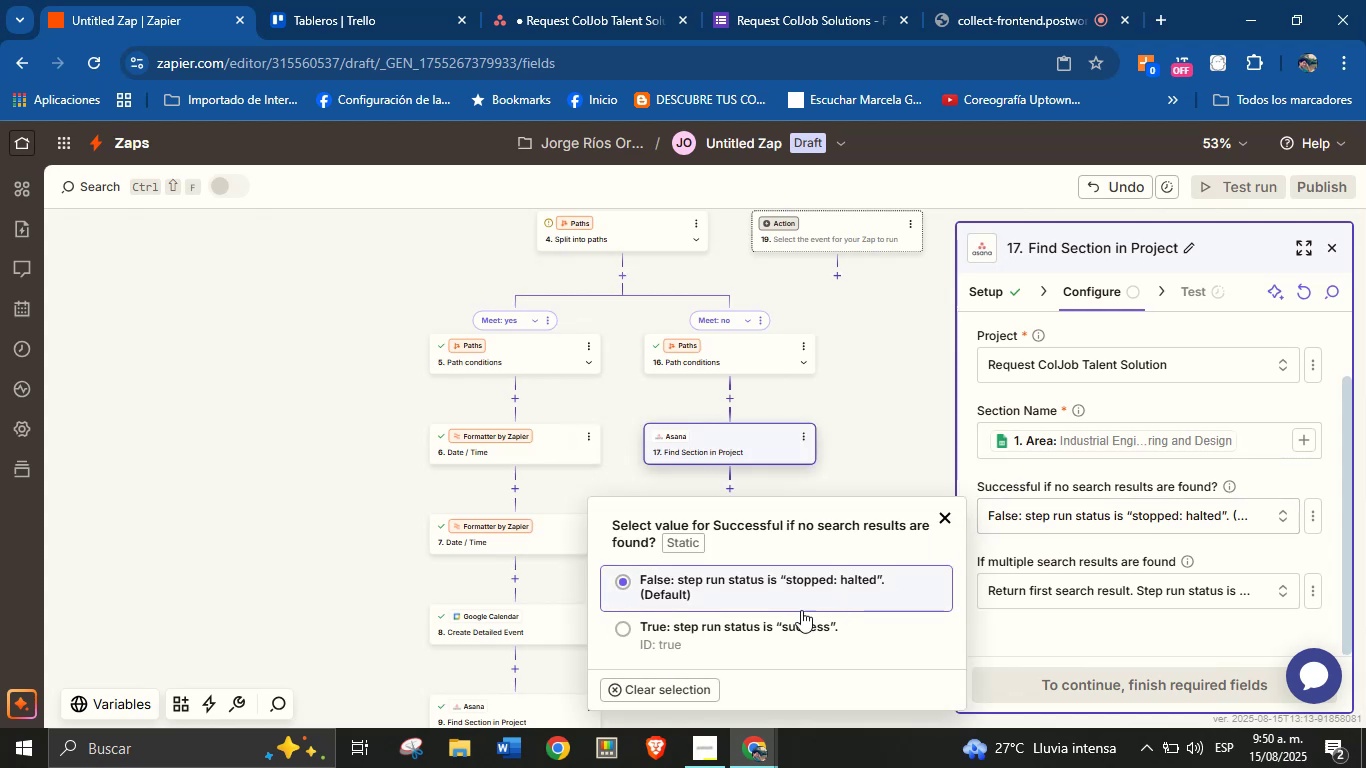 
left_click([764, 637])
 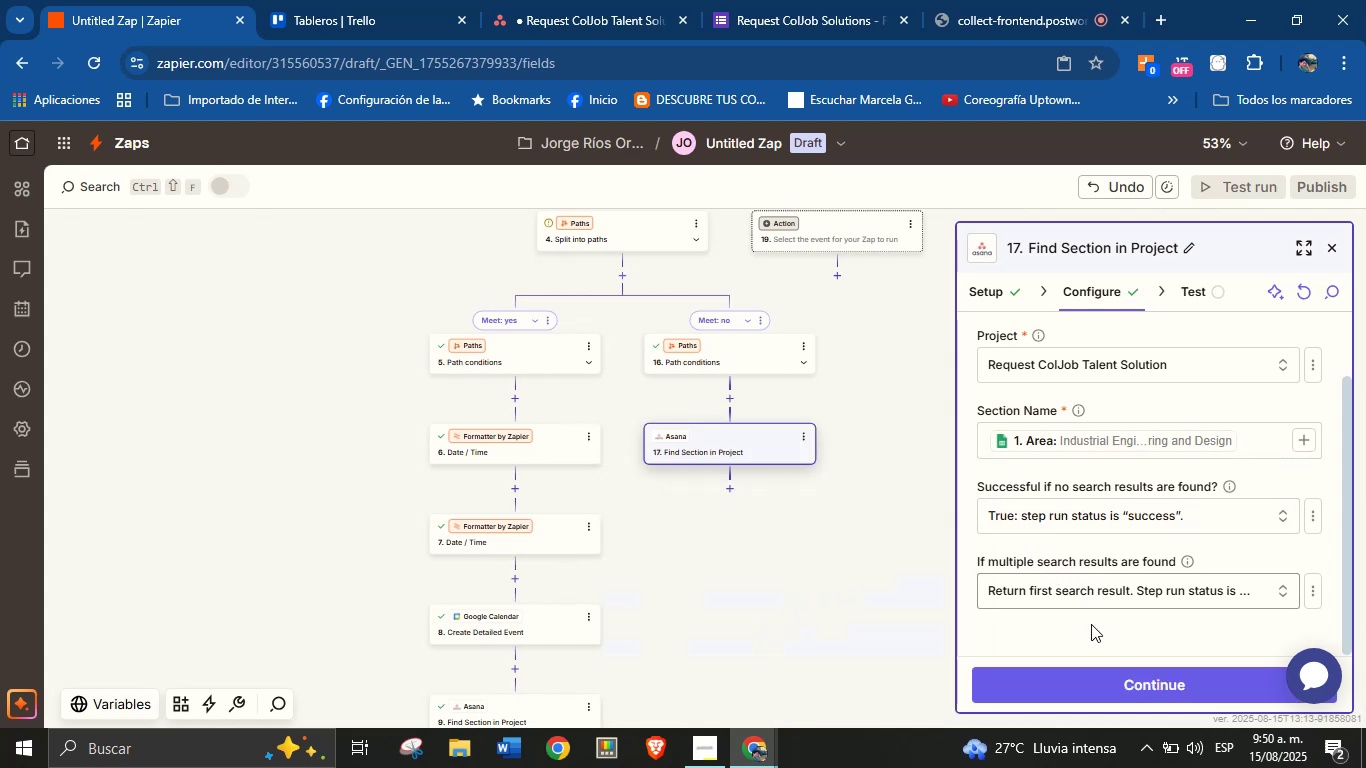 
left_click([1097, 678])
 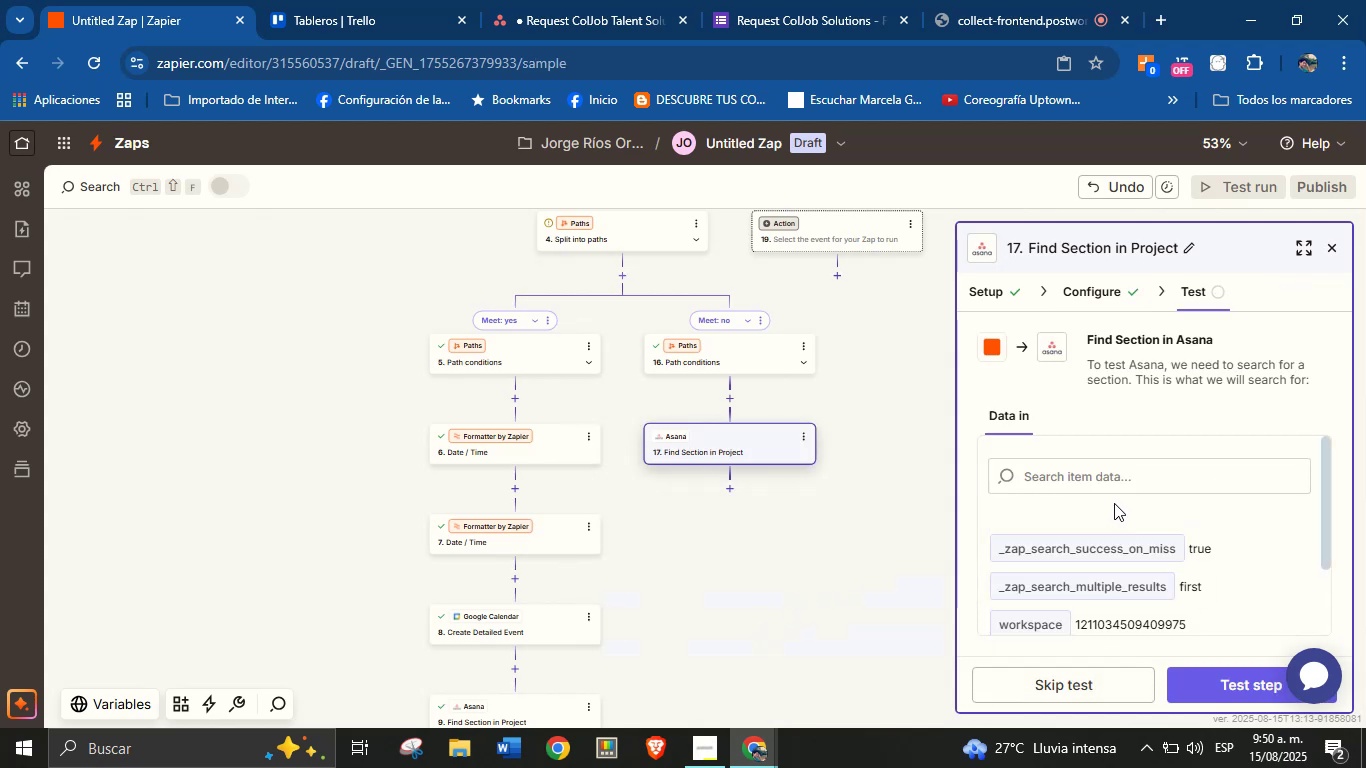 
scroll: coordinate [1101, 483], scroll_direction: down, amount: 5.0
 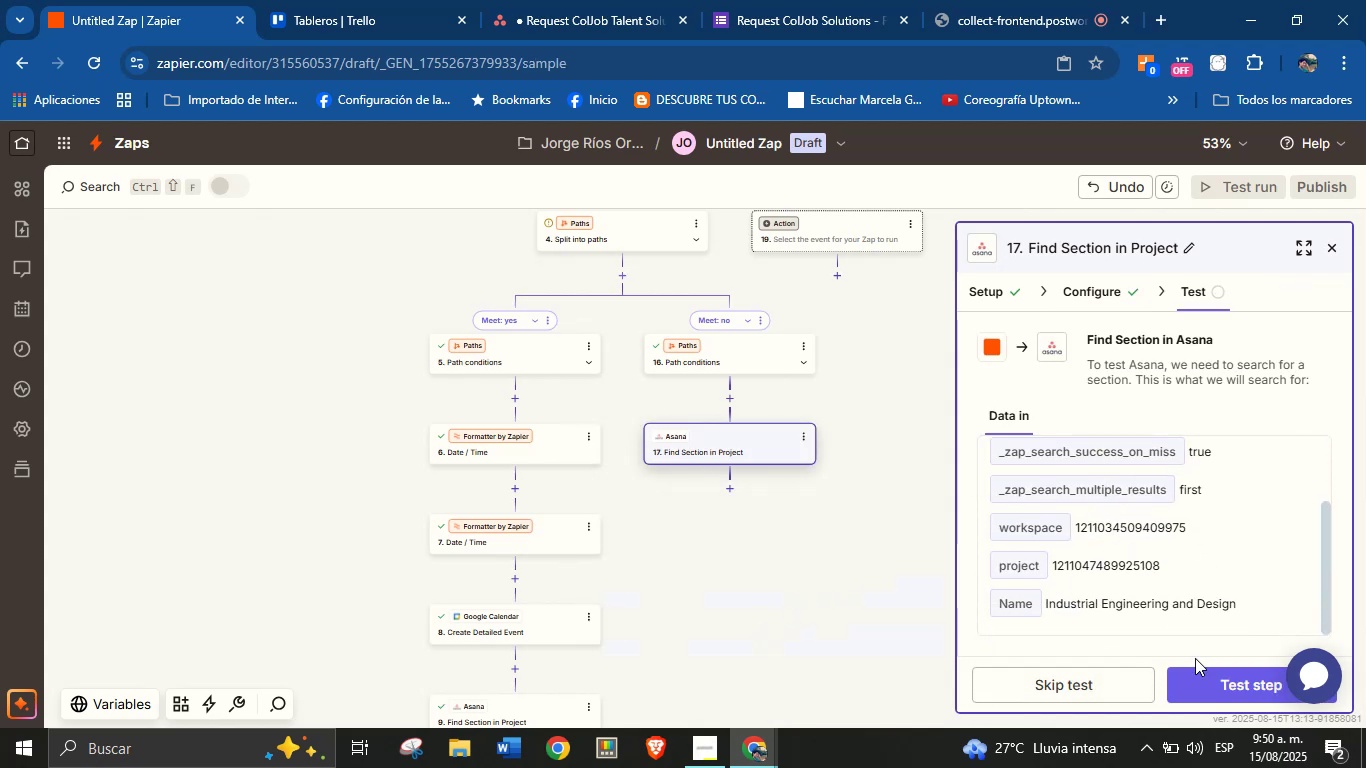 
left_click([1207, 675])
 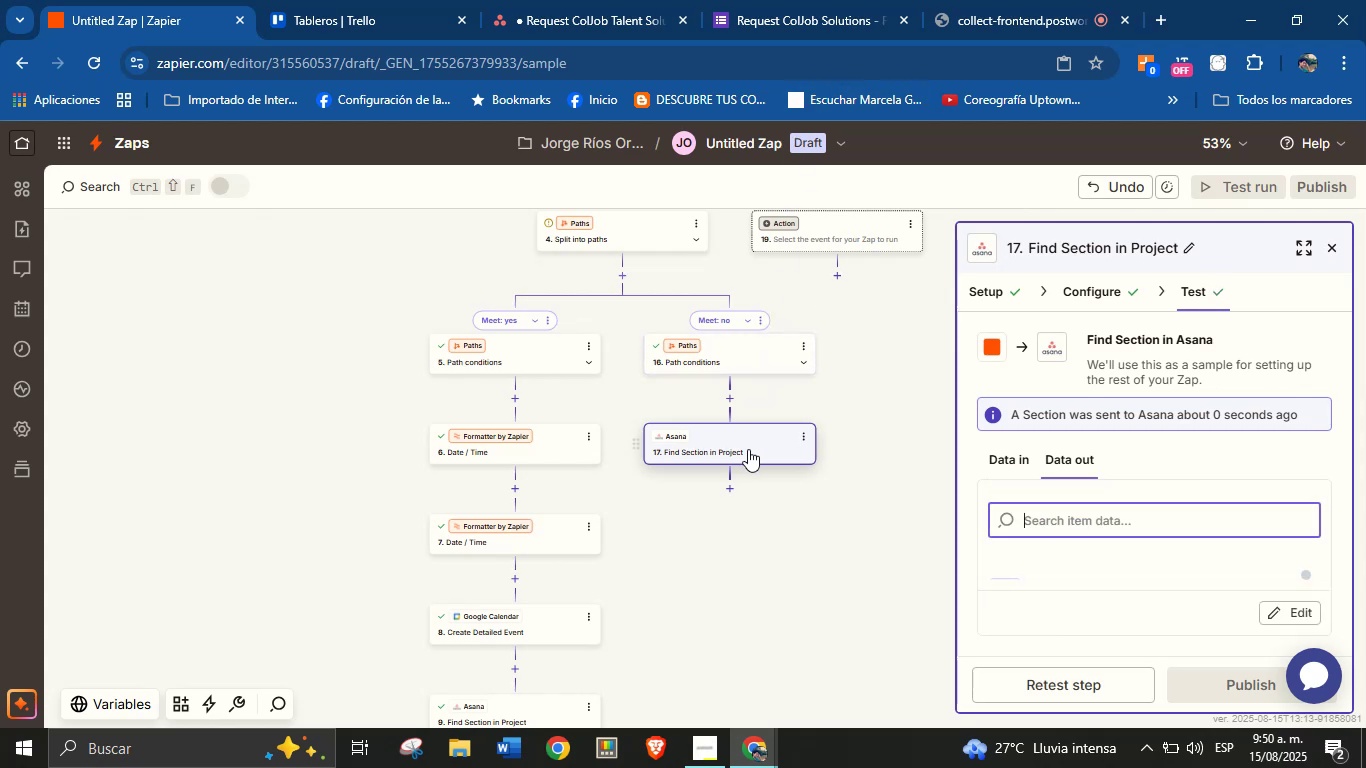 
wait(6.0)
 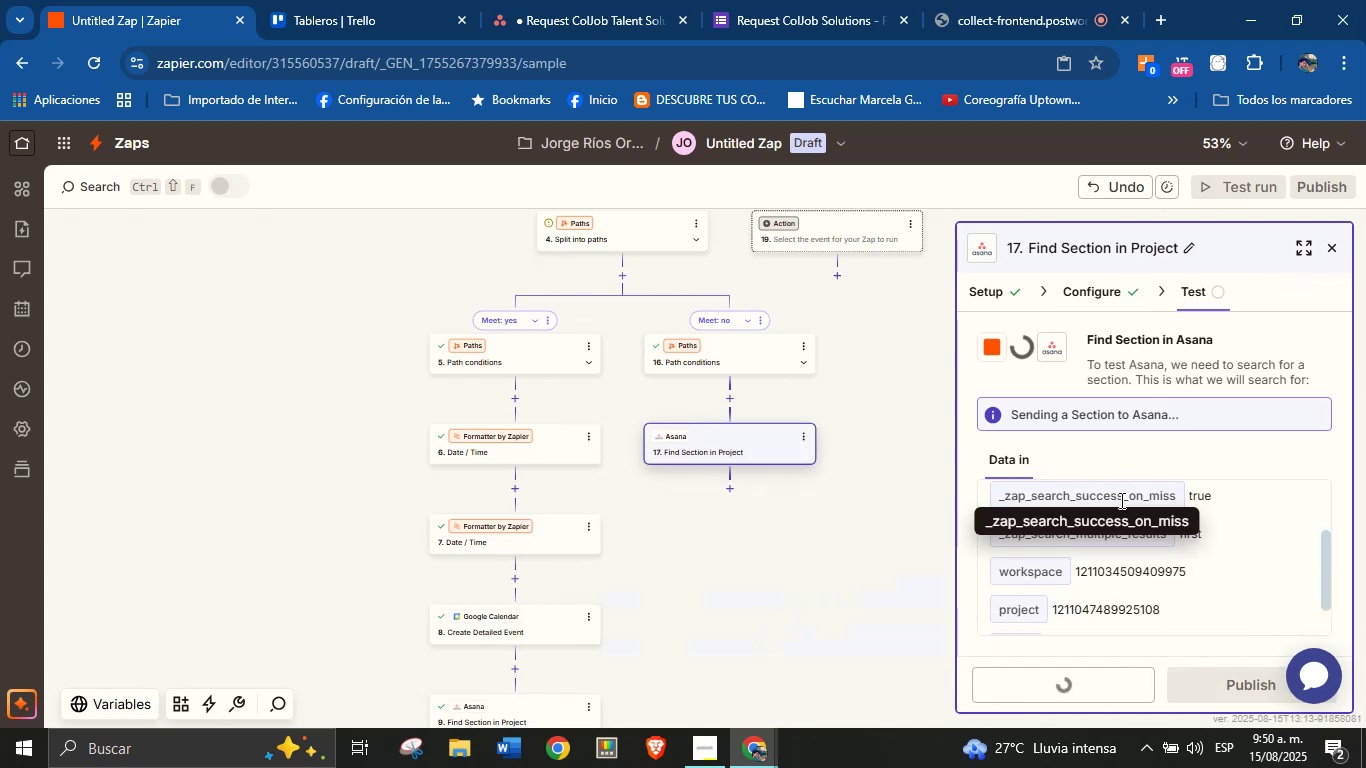 
left_click([723, 492])
 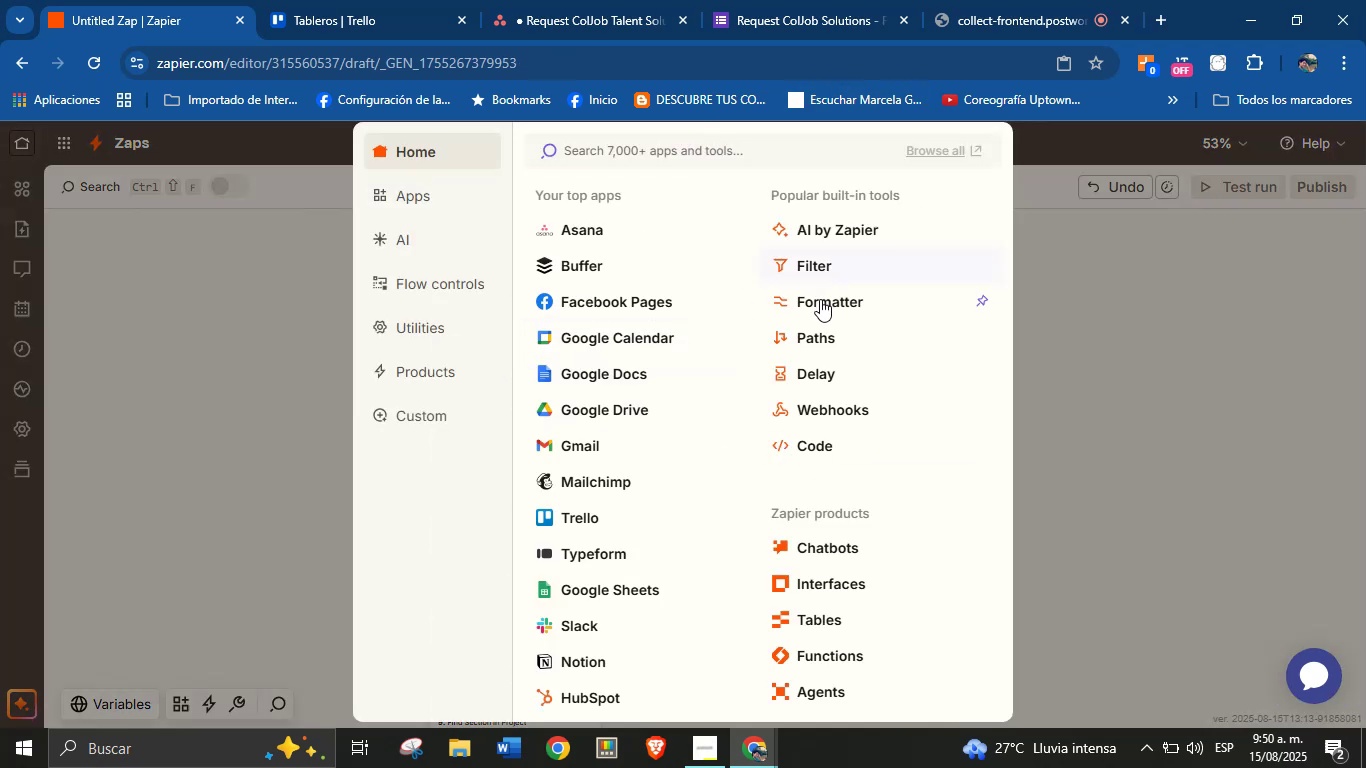 
left_click([825, 328])
 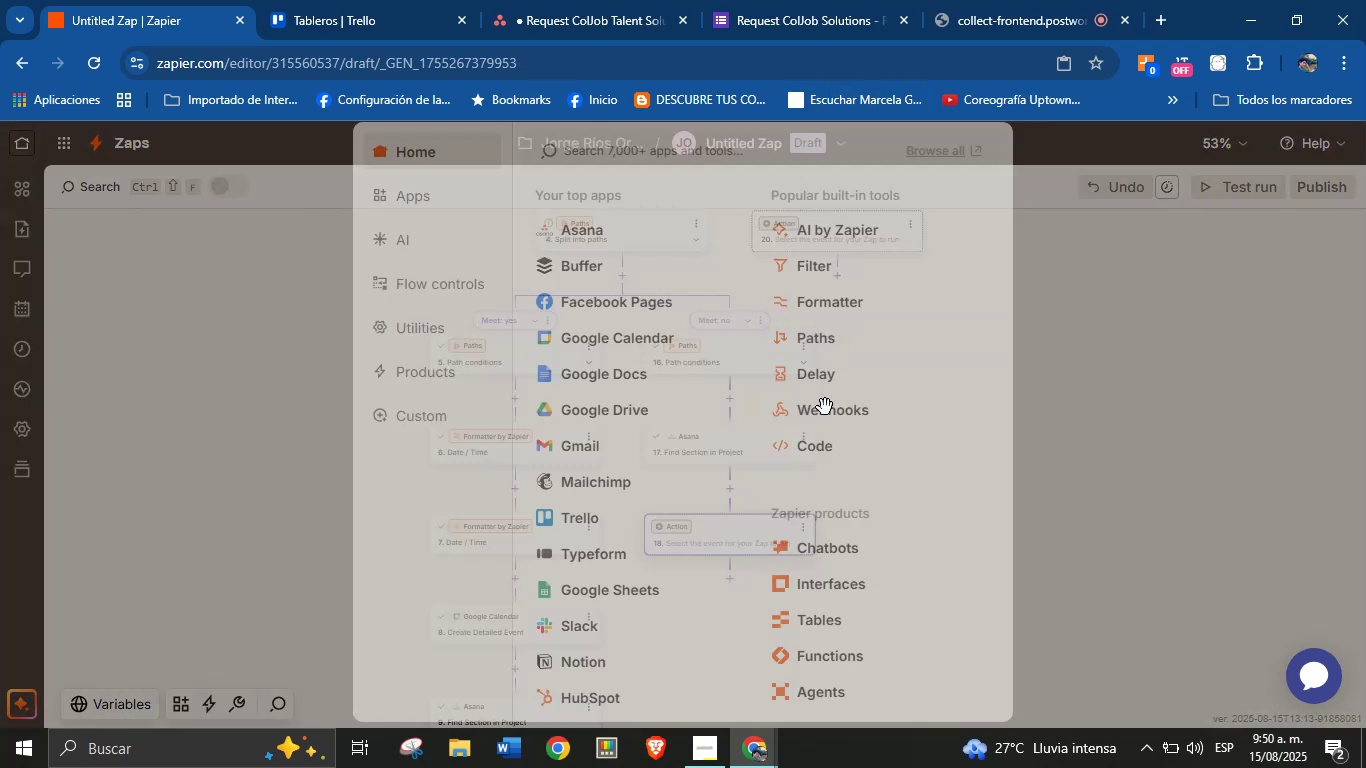 
mouse_move([850, 478])
 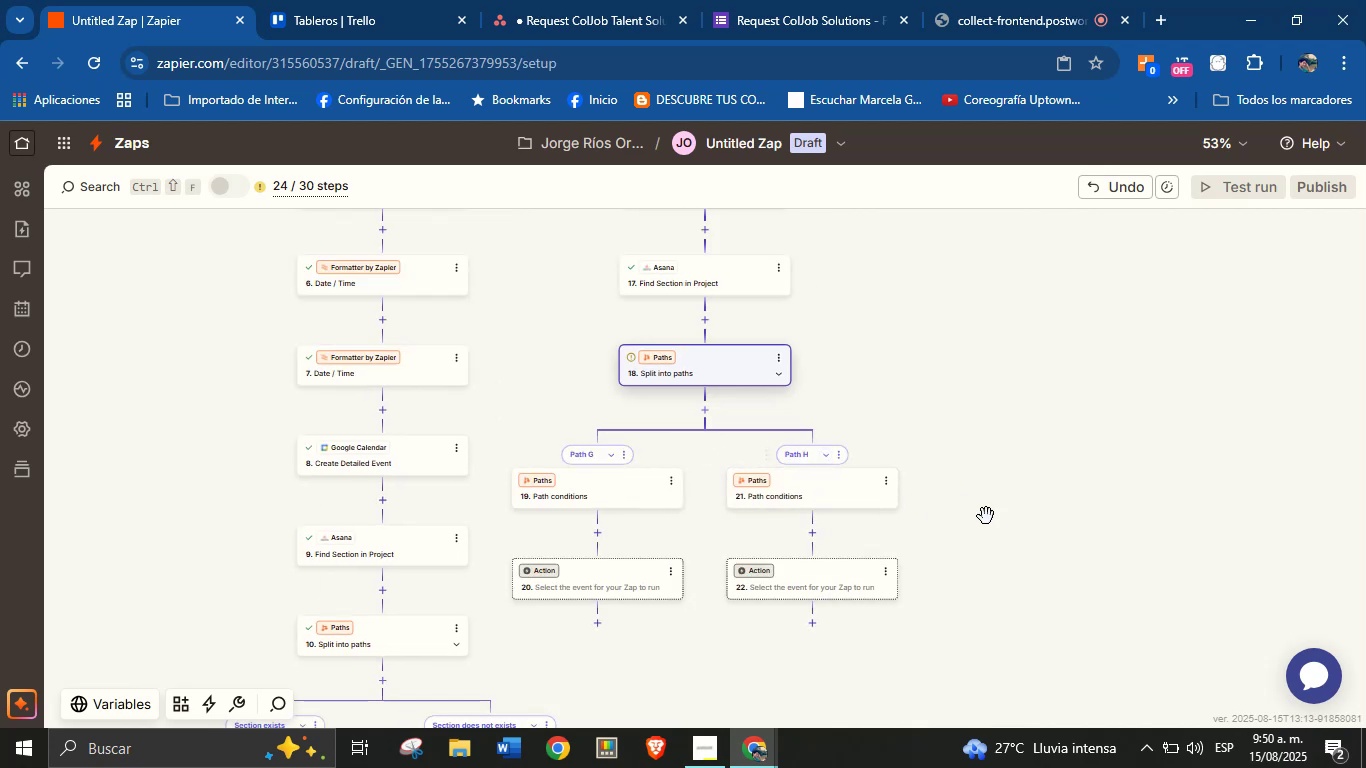 
left_click_drag(start_coordinate=[1029, 520], to_coordinate=[1026, 412])
 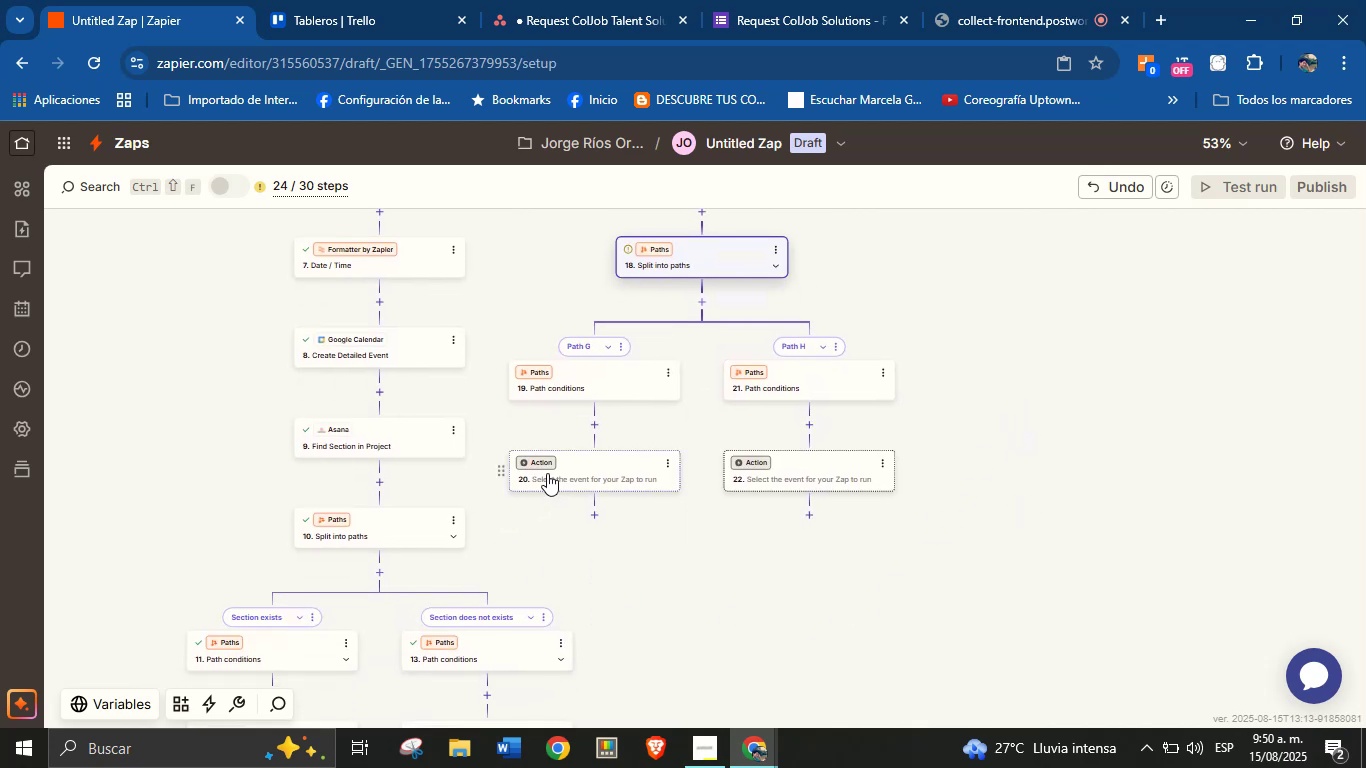 
left_click_drag(start_coordinate=[629, 561], to_coordinate=[648, 523])
 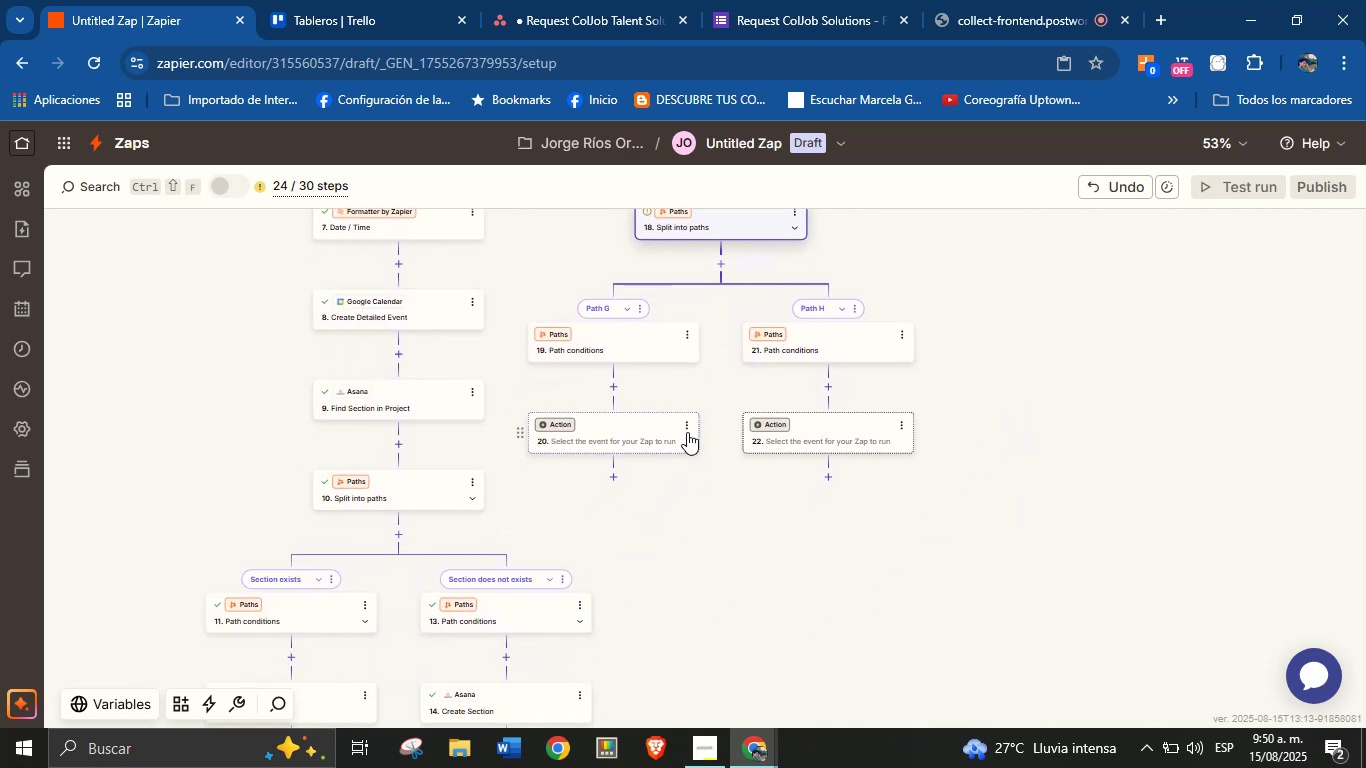 
left_click([684, 421])
 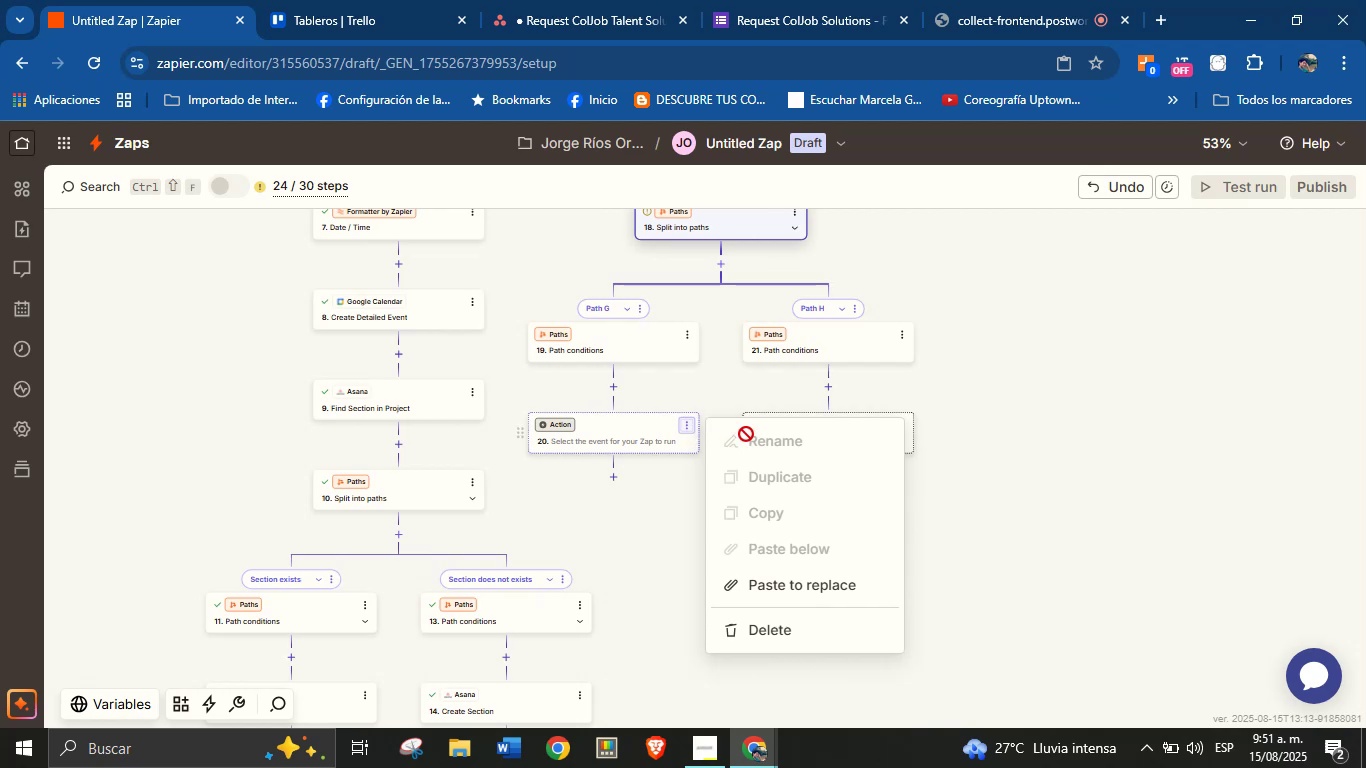 
left_click([629, 527])
 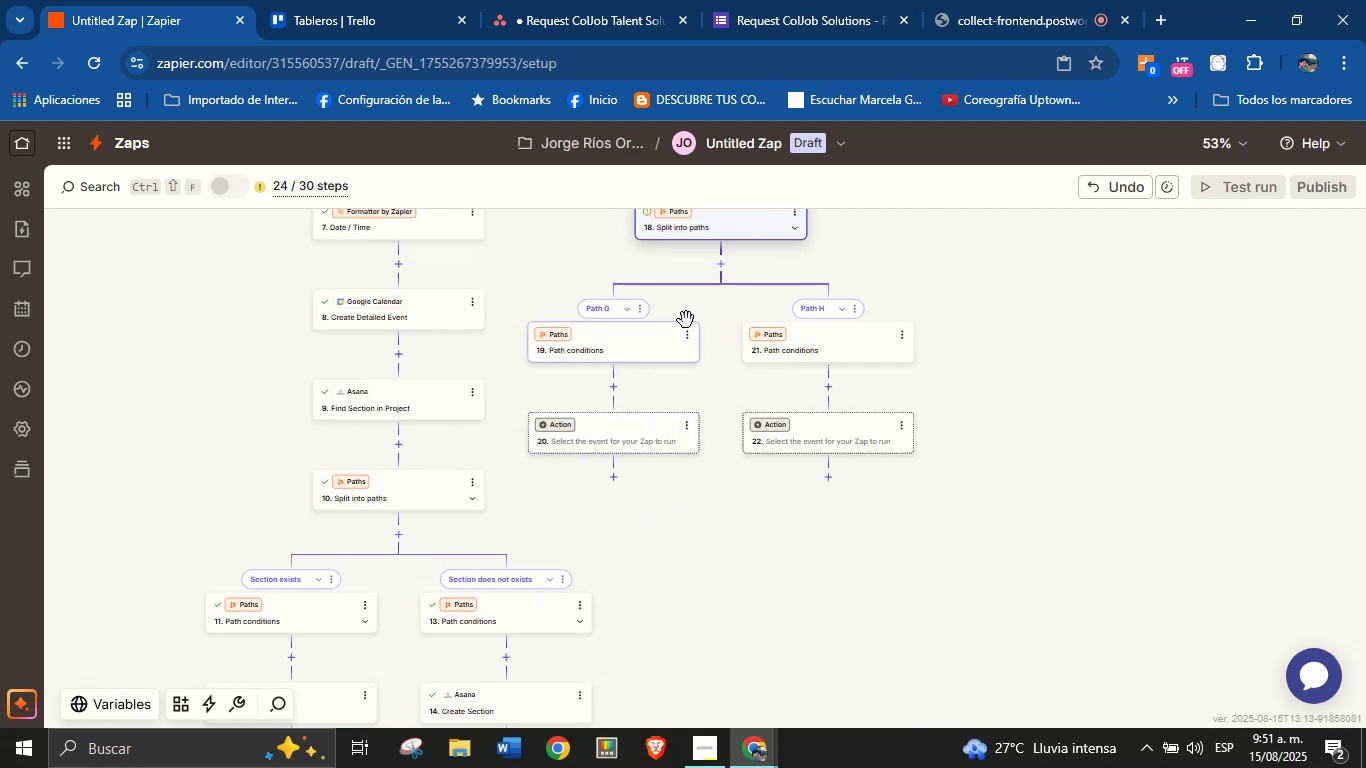 
left_click([684, 327])
 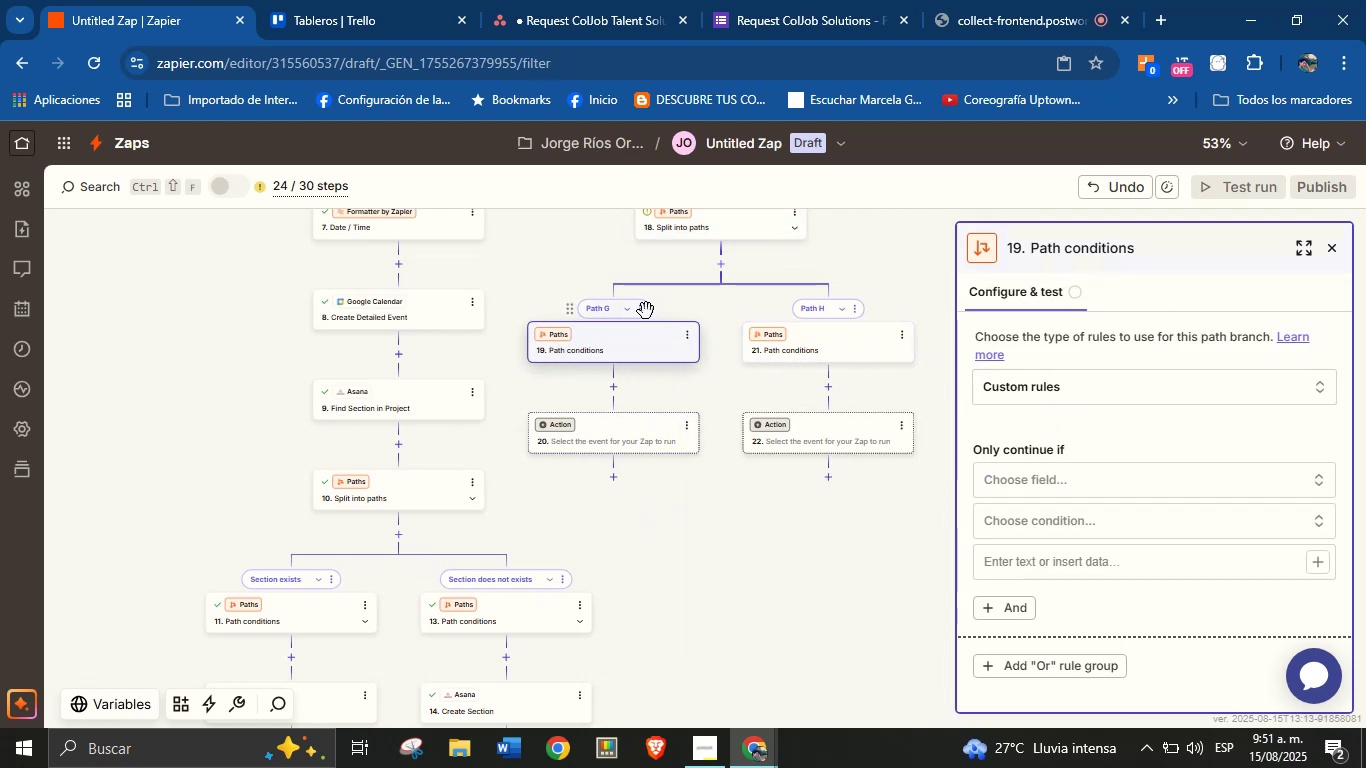 
wait(6.18)
 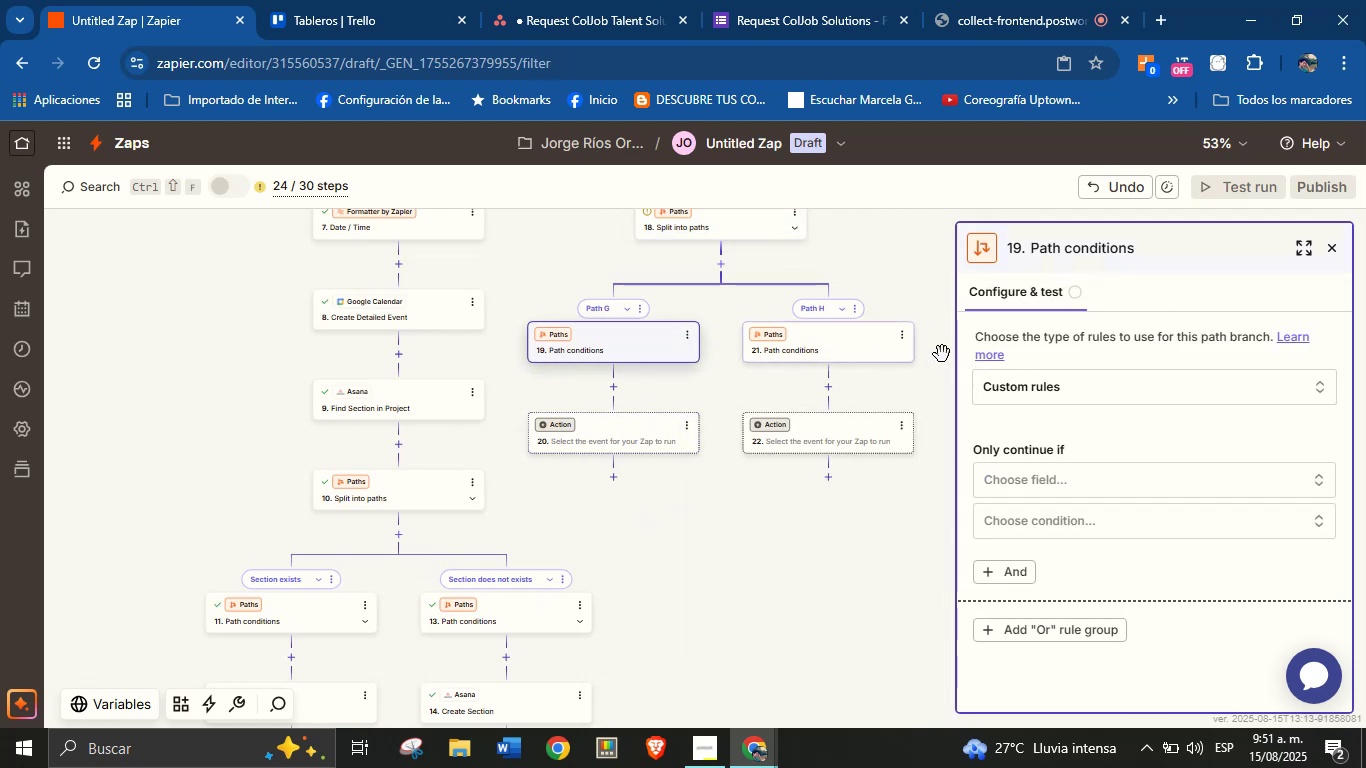 
left_click([639, 312])
 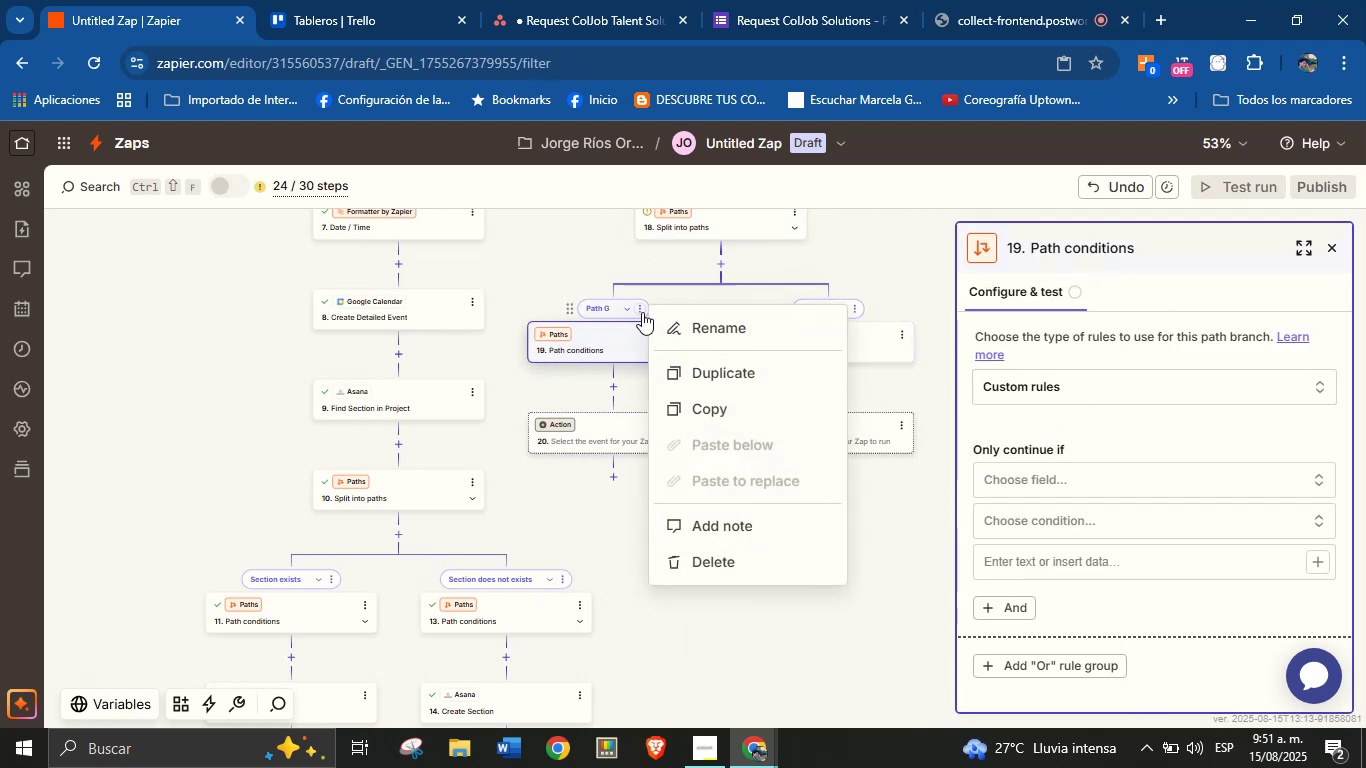 
left_click([696, 324])
 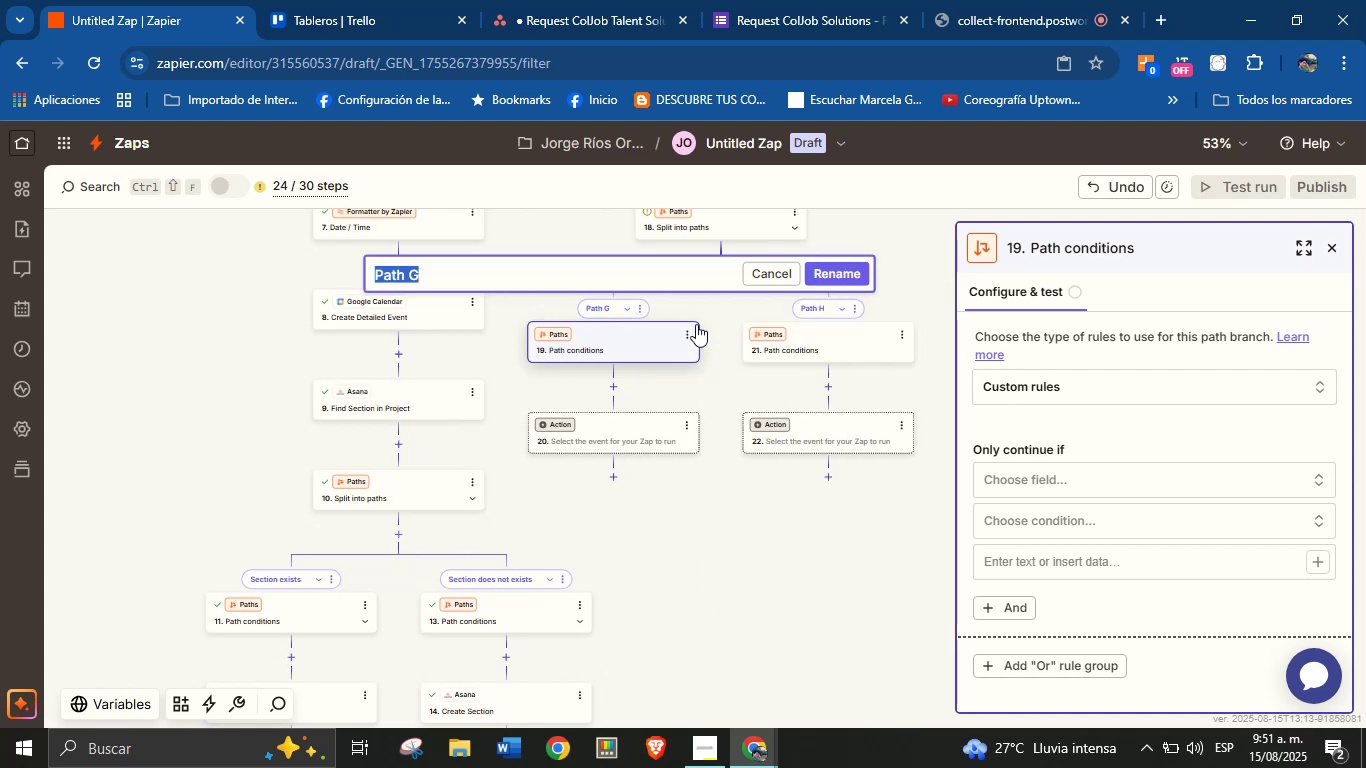 
type(Section exists)
 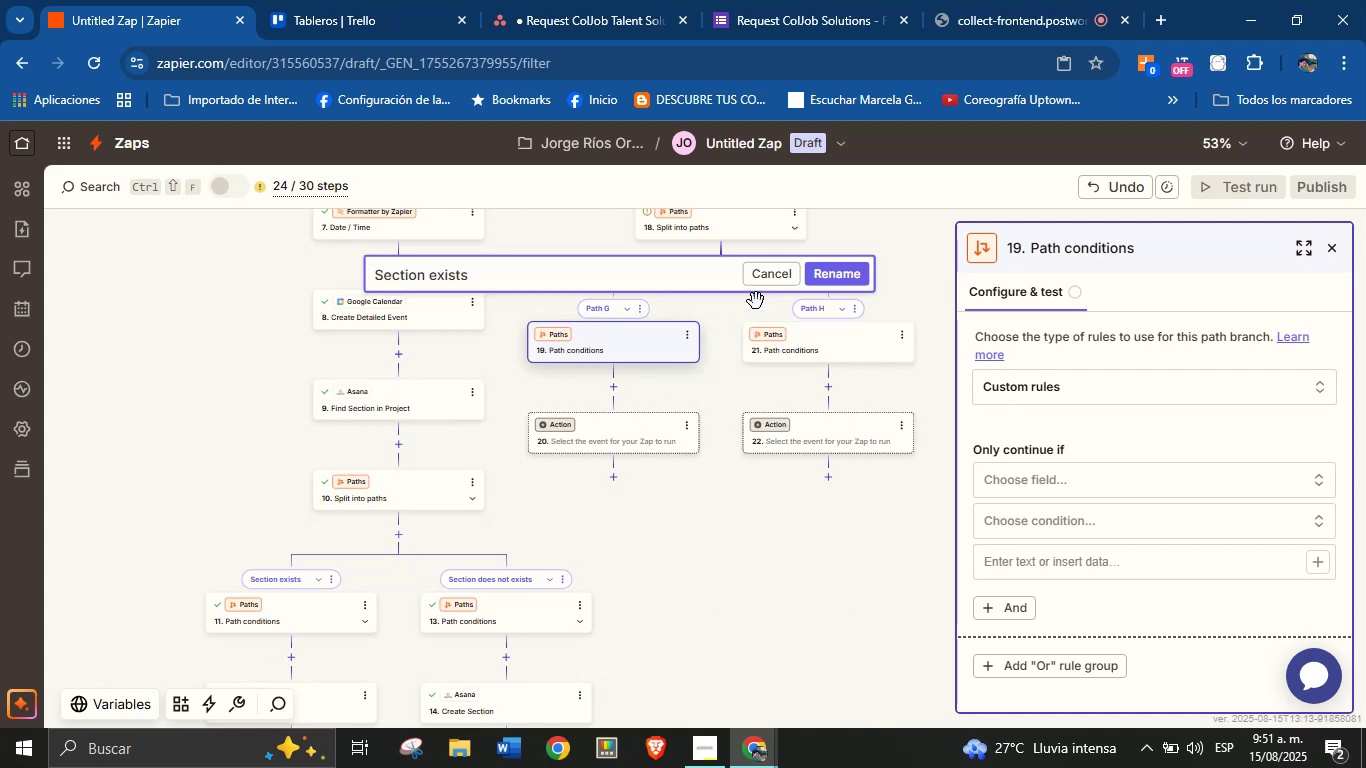 
left_click([849, 262])
 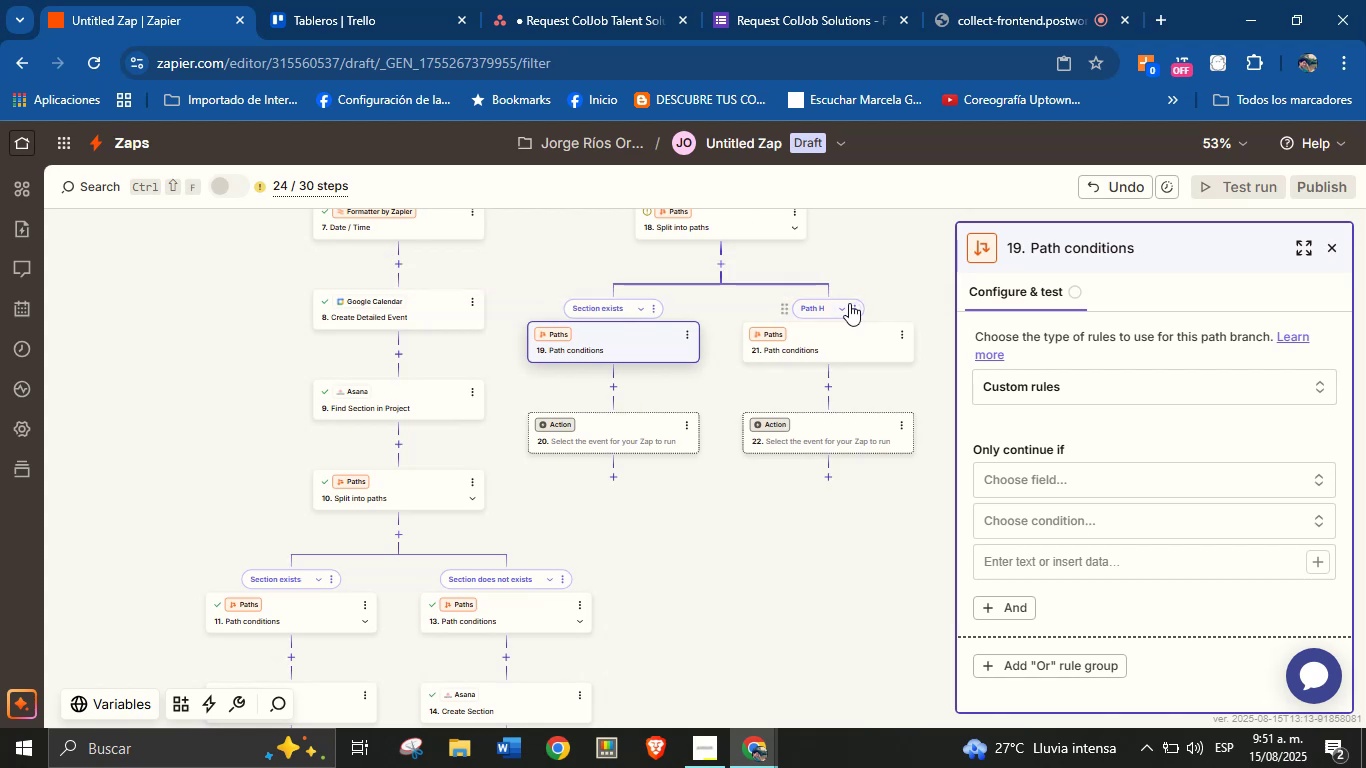 
left_click([852, 307])
 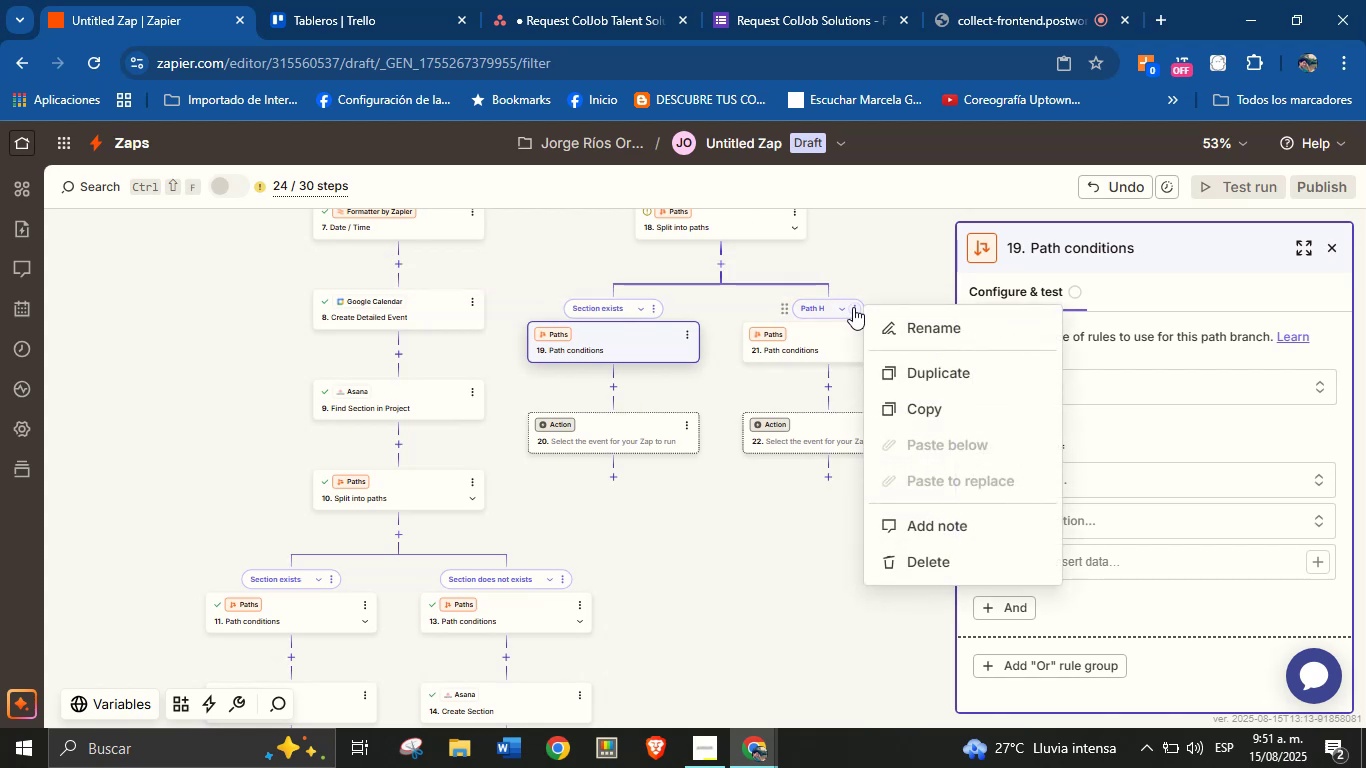 
left_click([886, 321])
 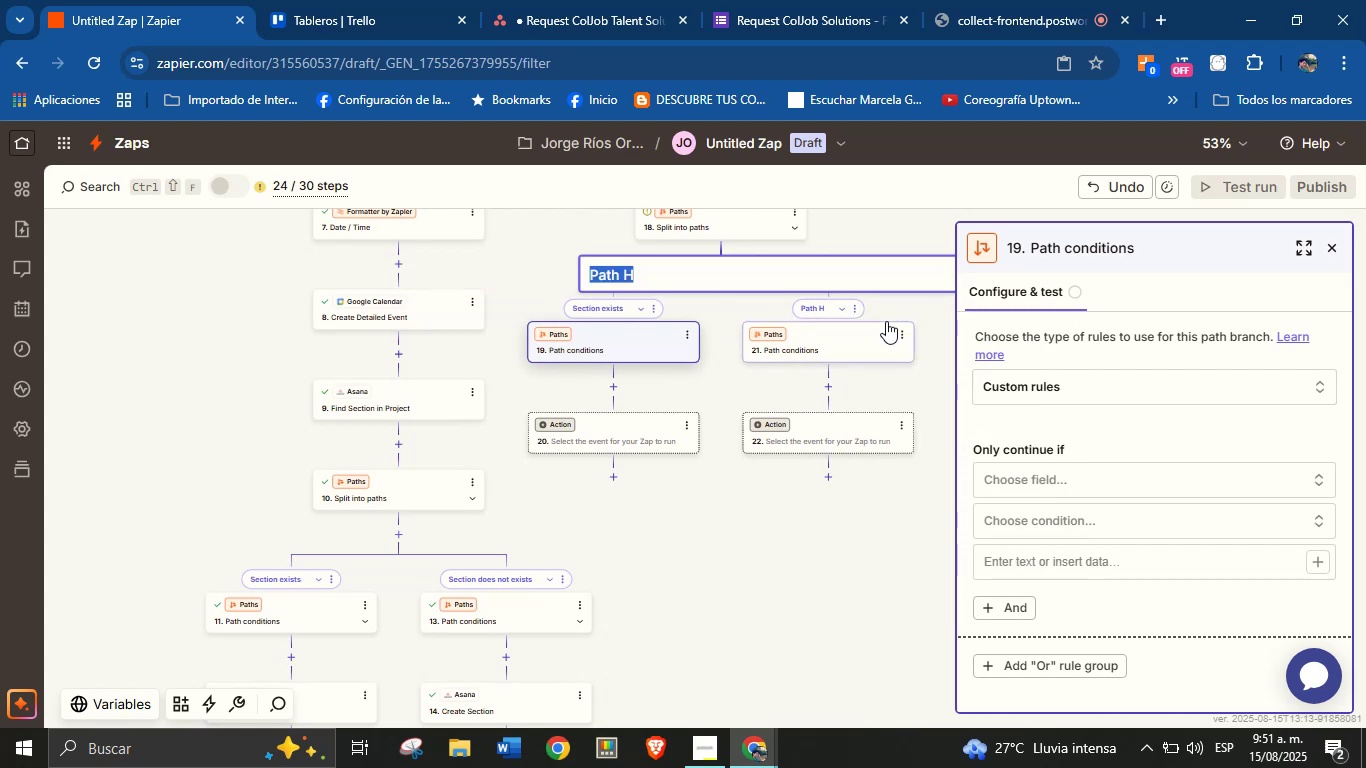 
type(Section exist)
key(Backspace)
key(Backspace)
key(Backspace)
key(Backspace)
key(Backspace)
type(does not exists)
 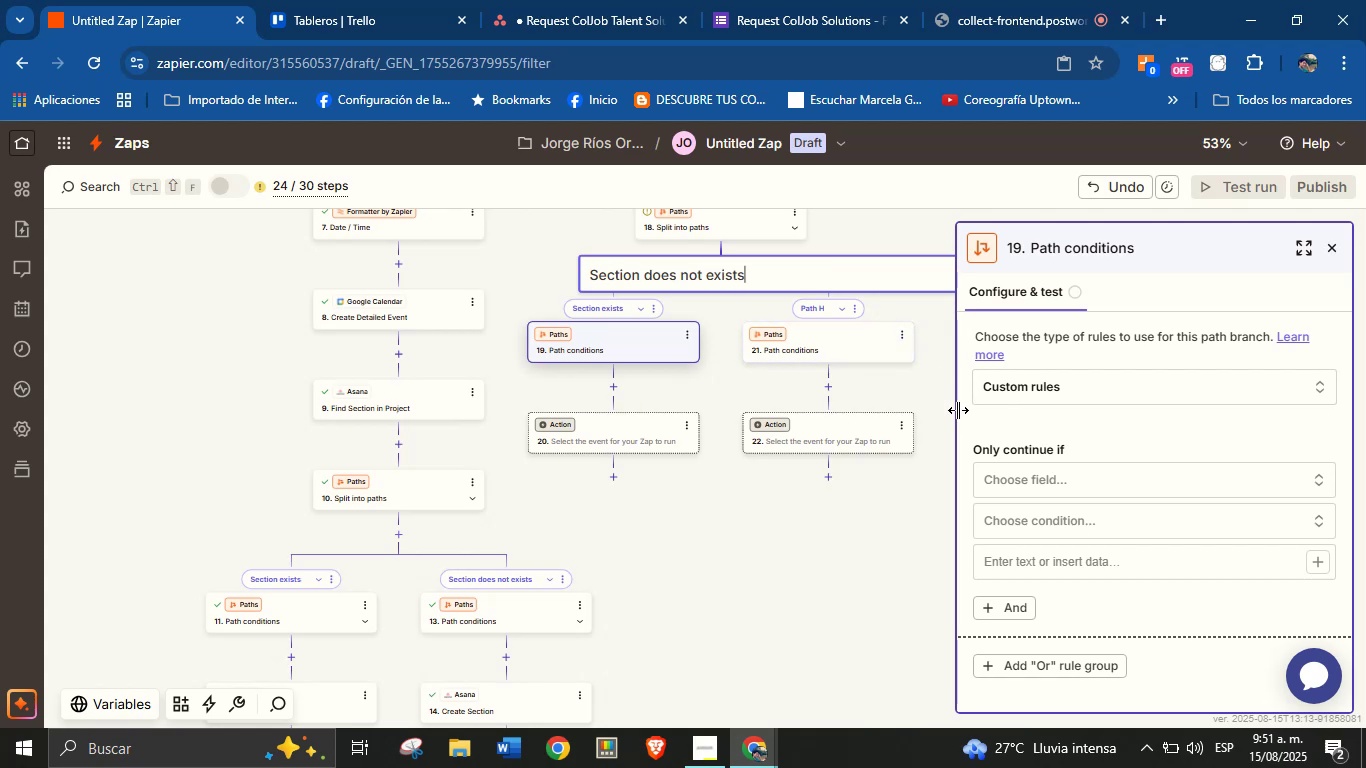 
left_click_drag(start_coordinate=[938, 403], to_coordinate=[855, 418])
 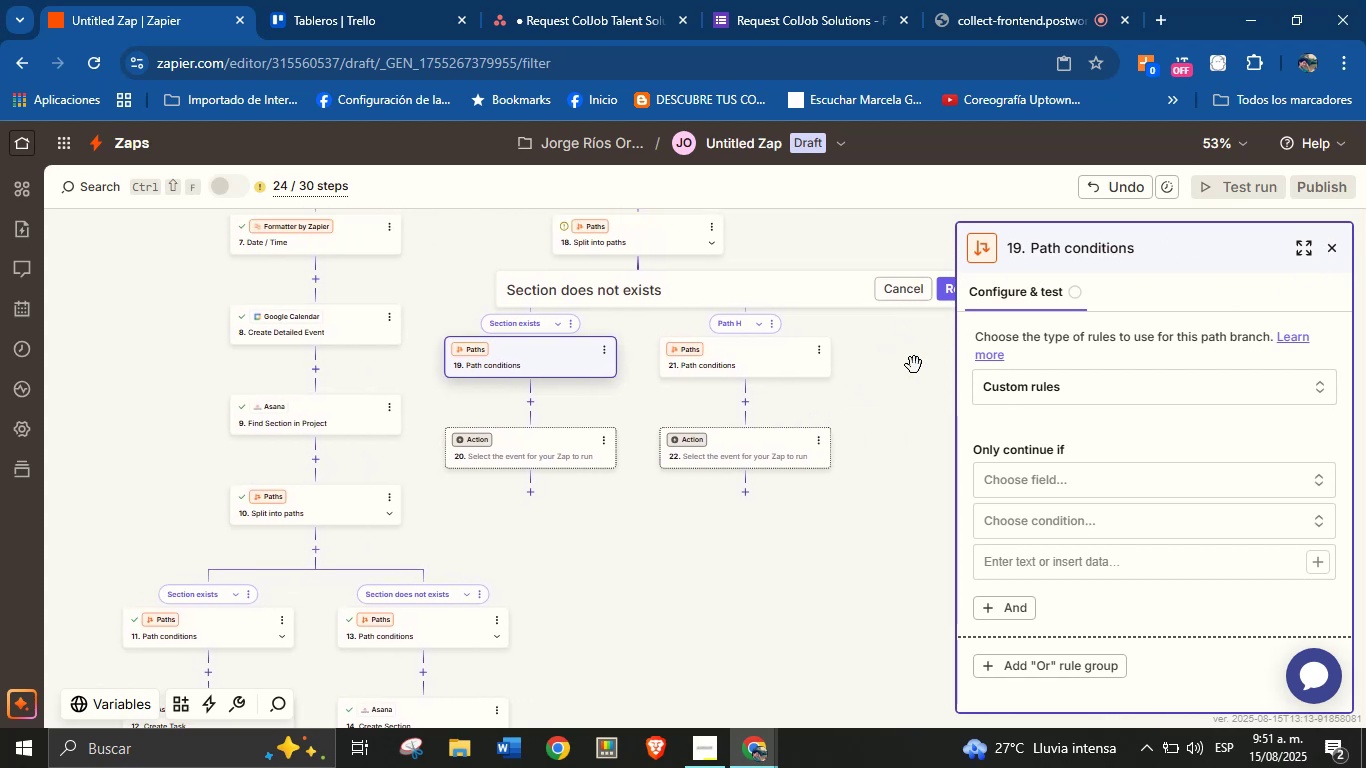 
left_click([940, 296])
 